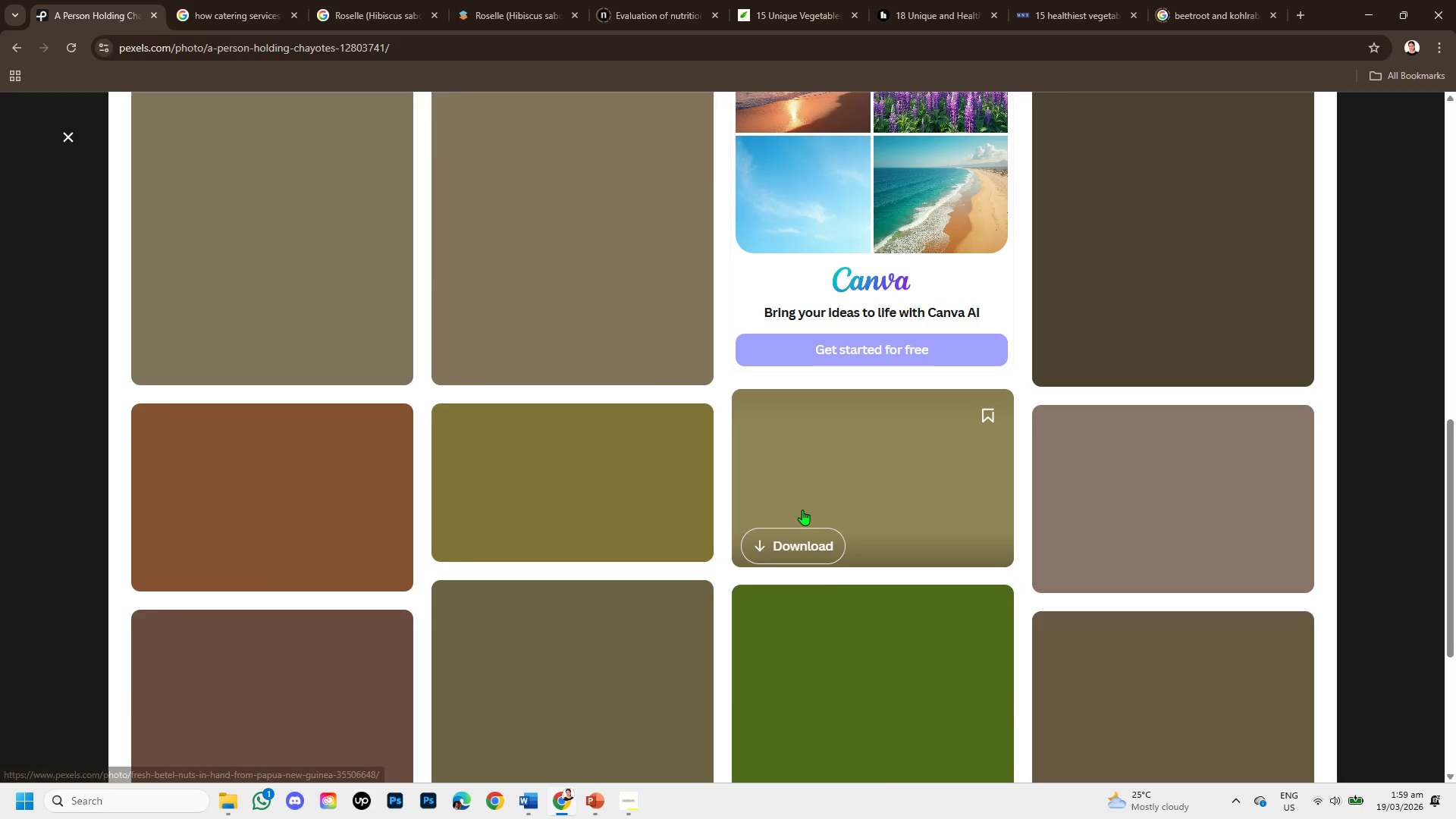 
scroll: coordinate [802, 510], scroll_direction: up, amount: 1.0
 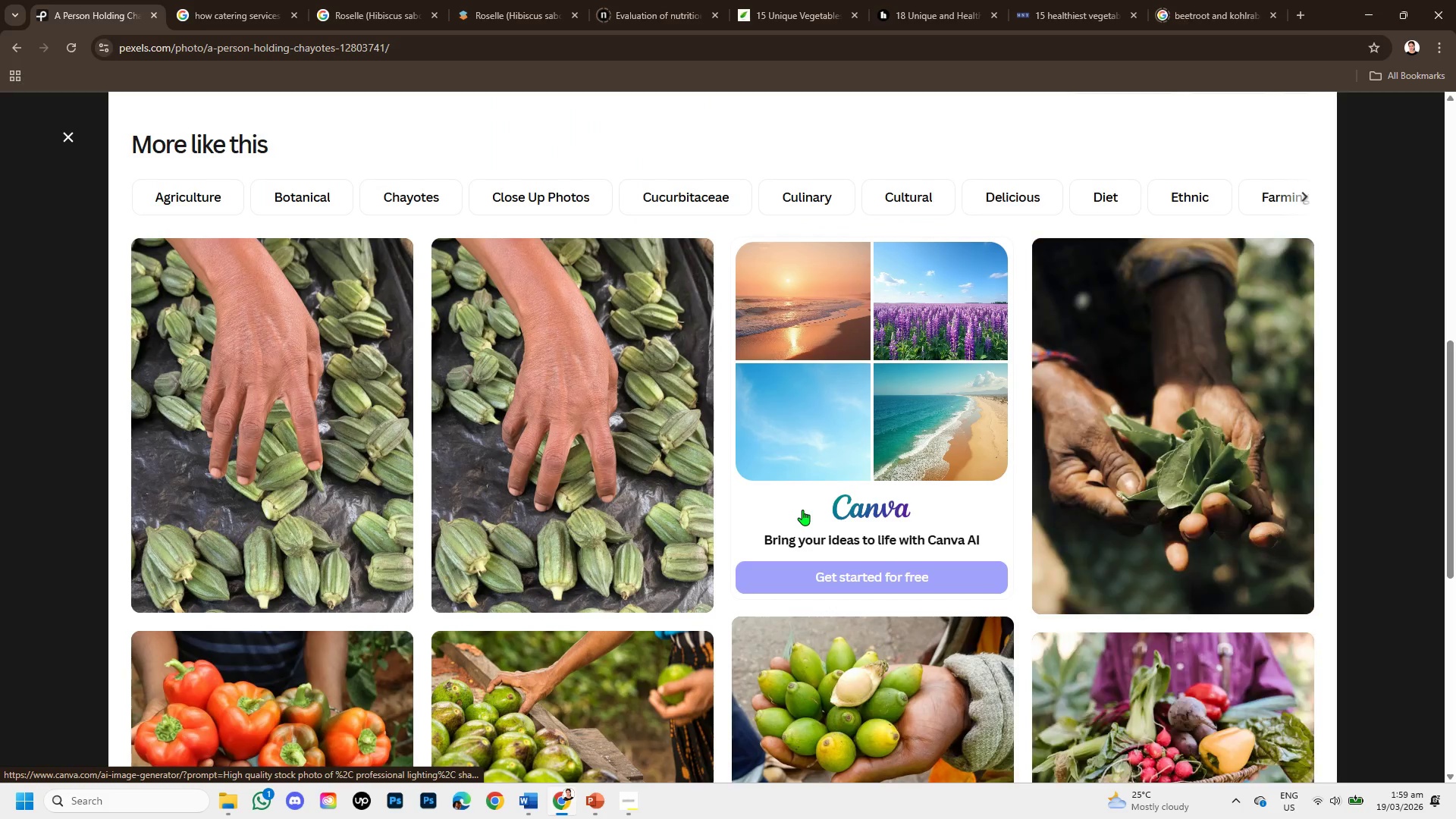 
scroll: coordinate [802, 510], scroll_direction: down, amount: 2.0
 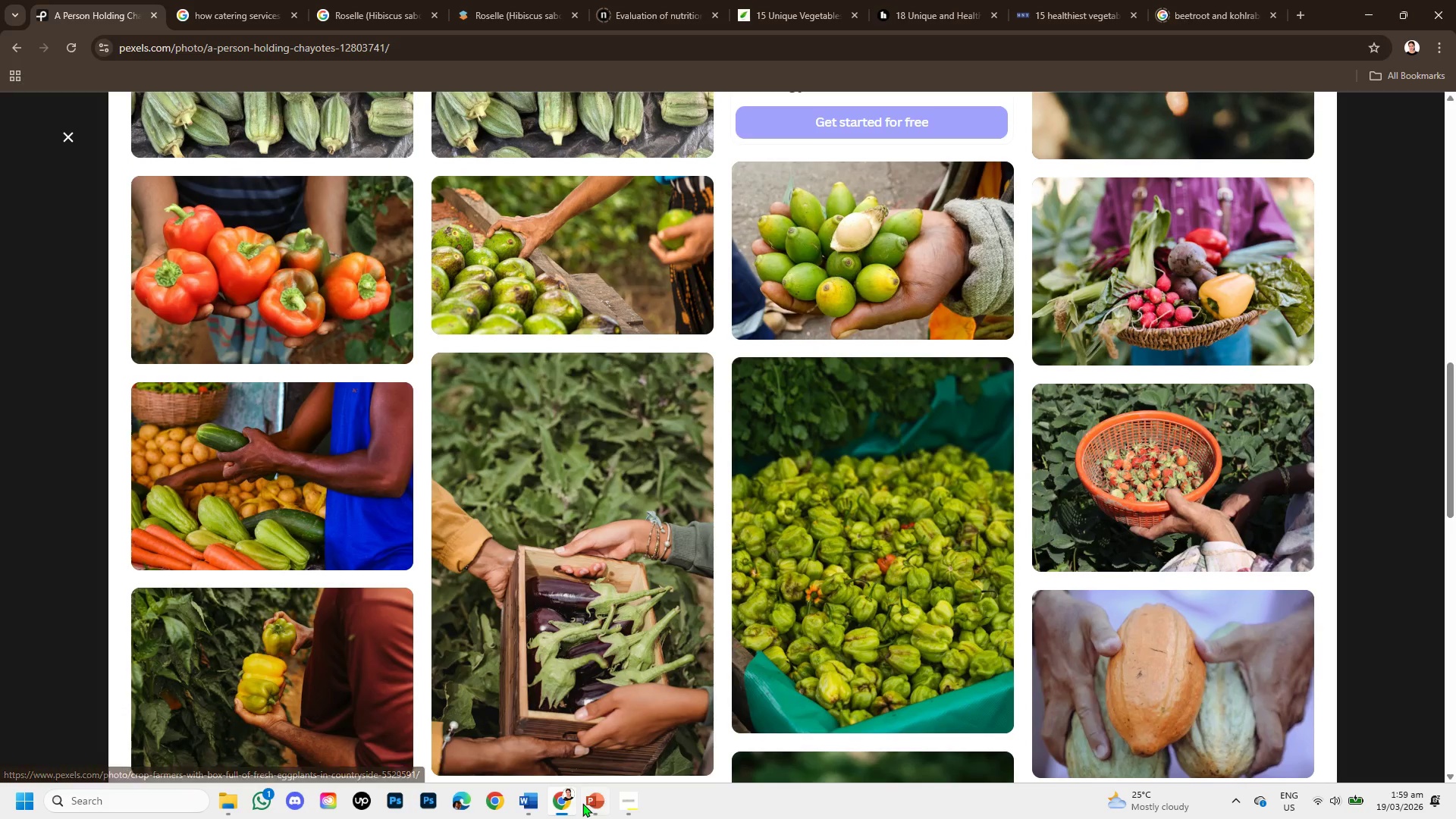 
left_click([585, 803])
 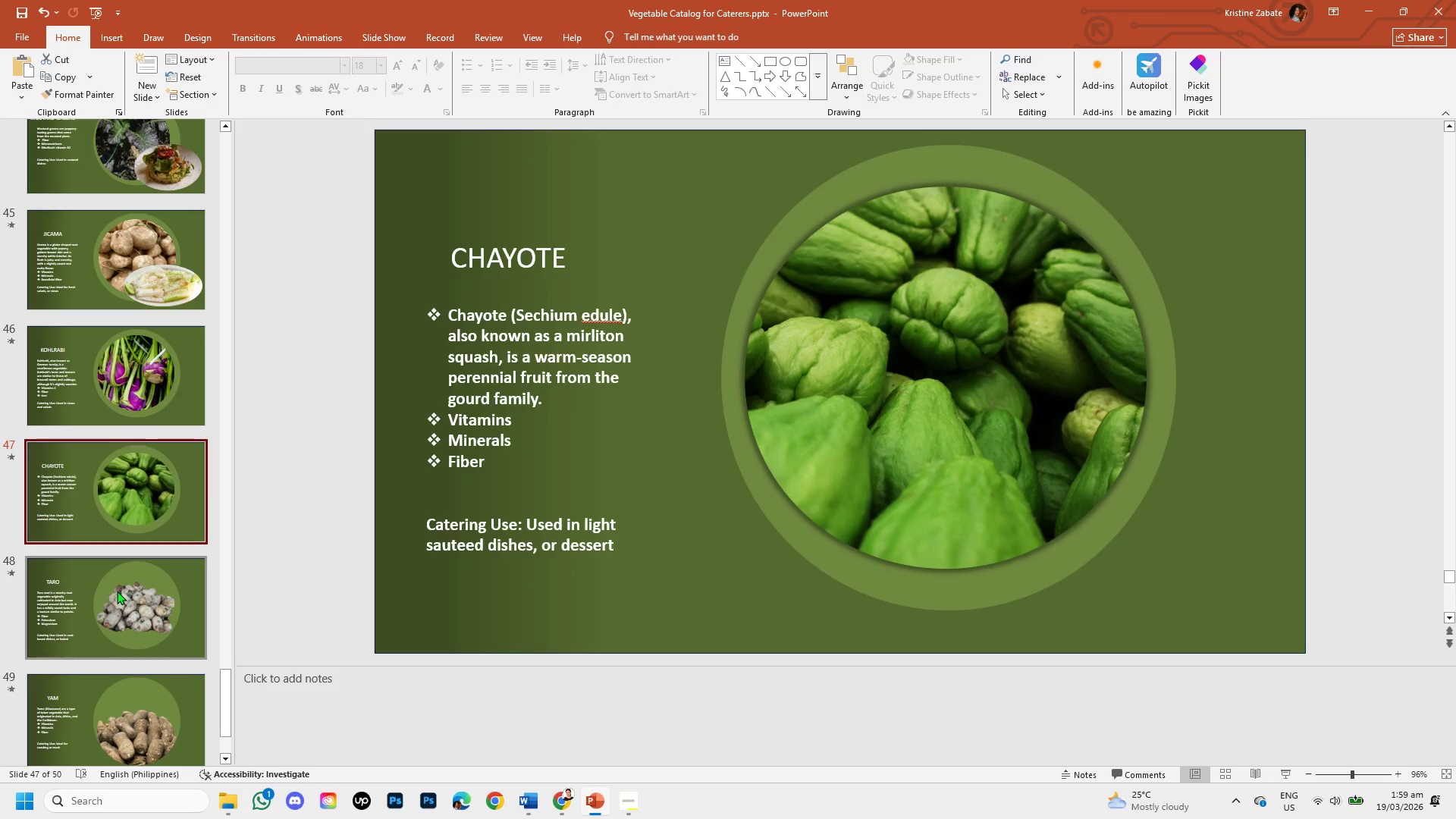 
left_click([117, 591])
 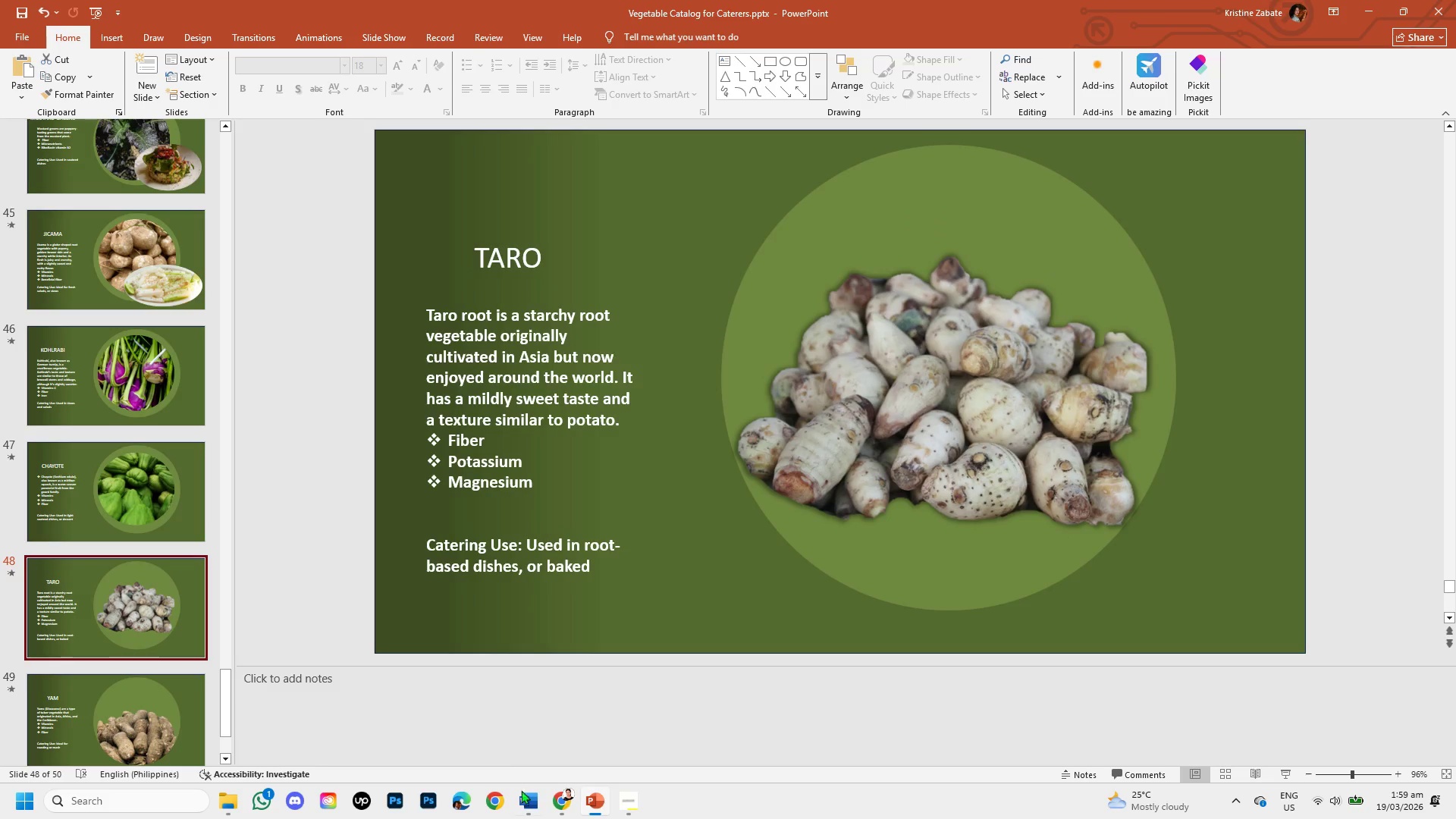 
left_click([561, 816])
 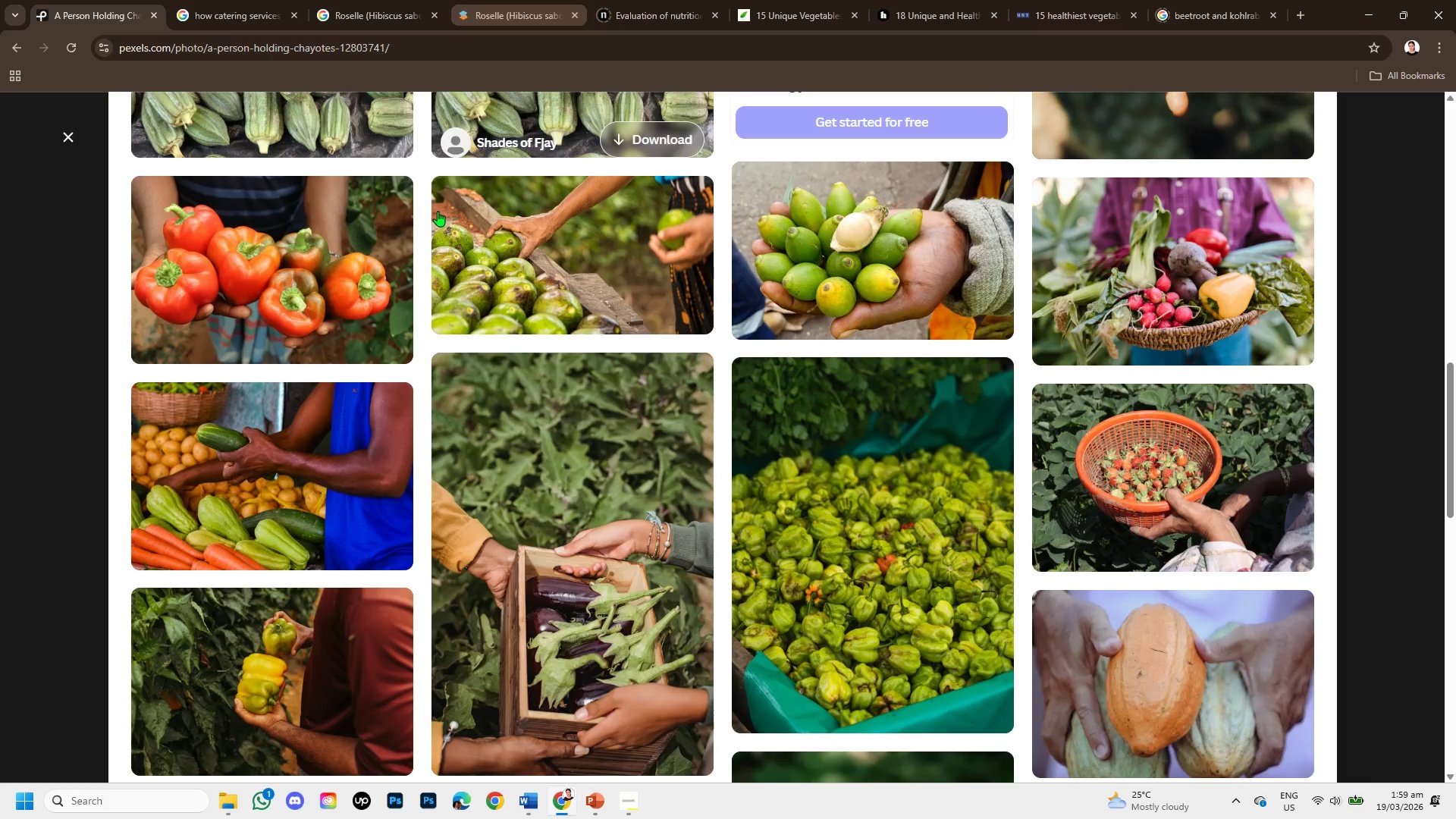 
scroll: coordinate [413, 167], scroll_direction: up, amount: 5.0
 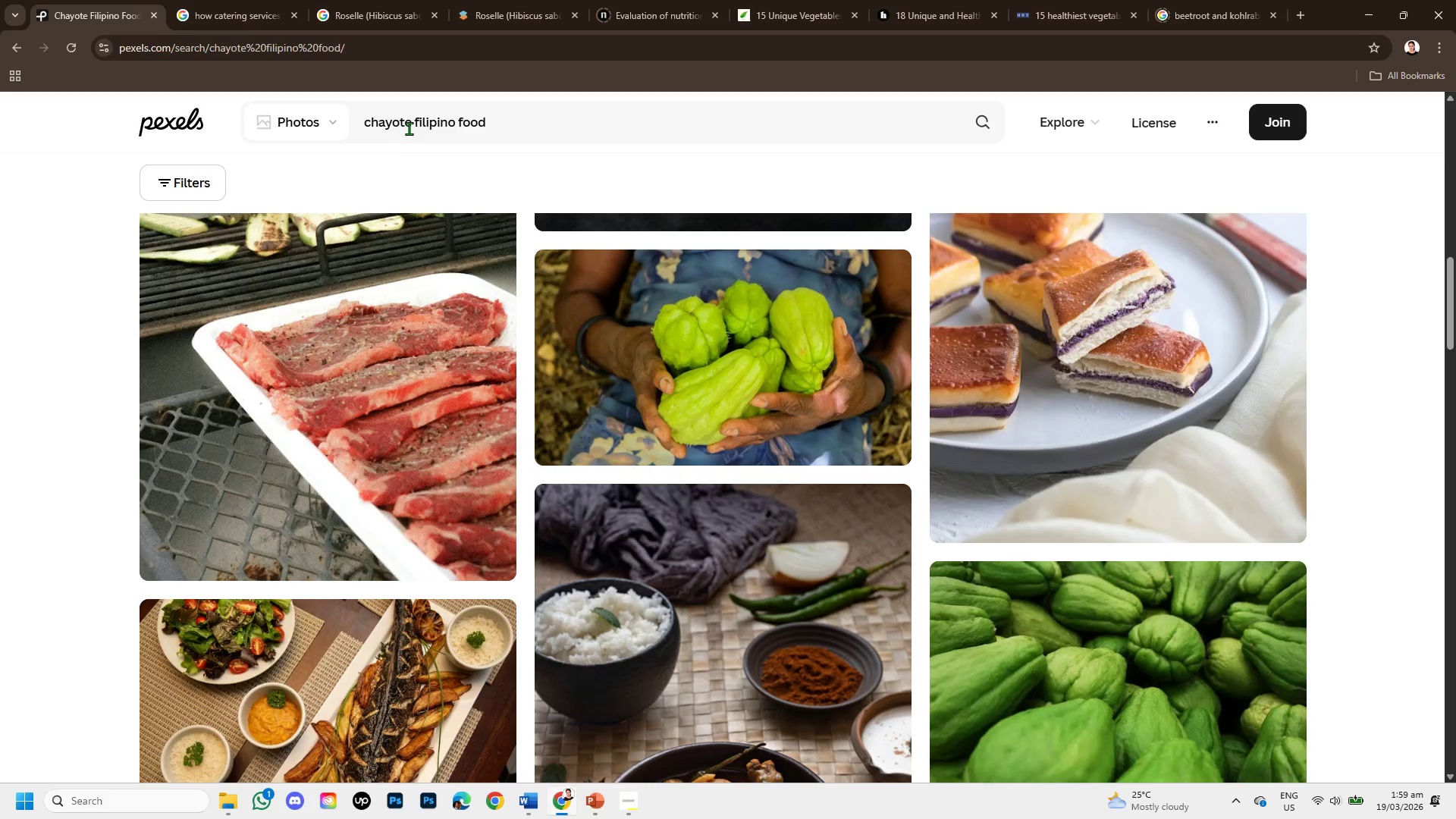 
left_click_drag(start_coordinate=[494, 128], to_coordinate=[373, 121])
 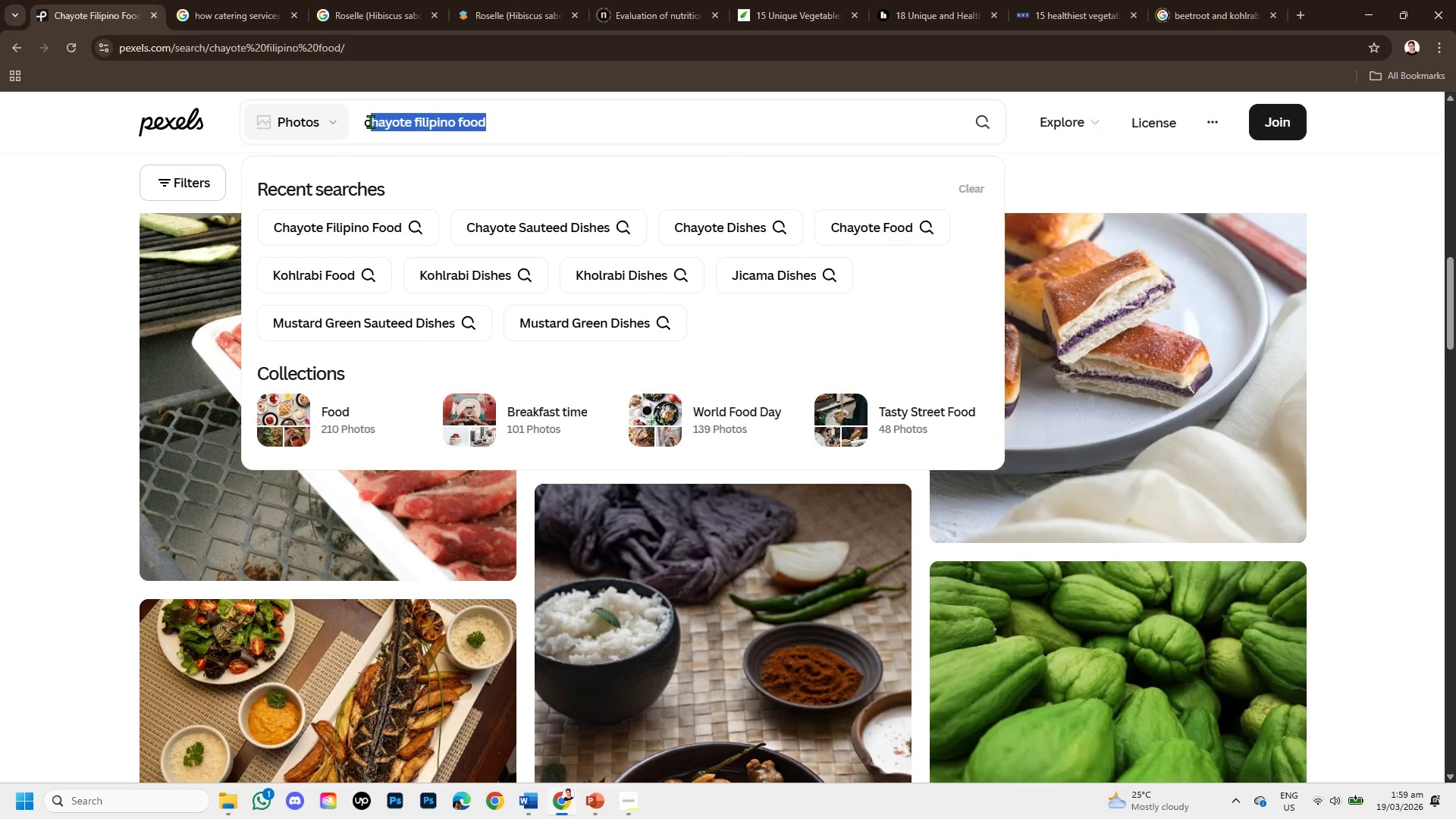 
key(Backspace)
key(Backspace)
key(Backspace)
type(taro dishes )
 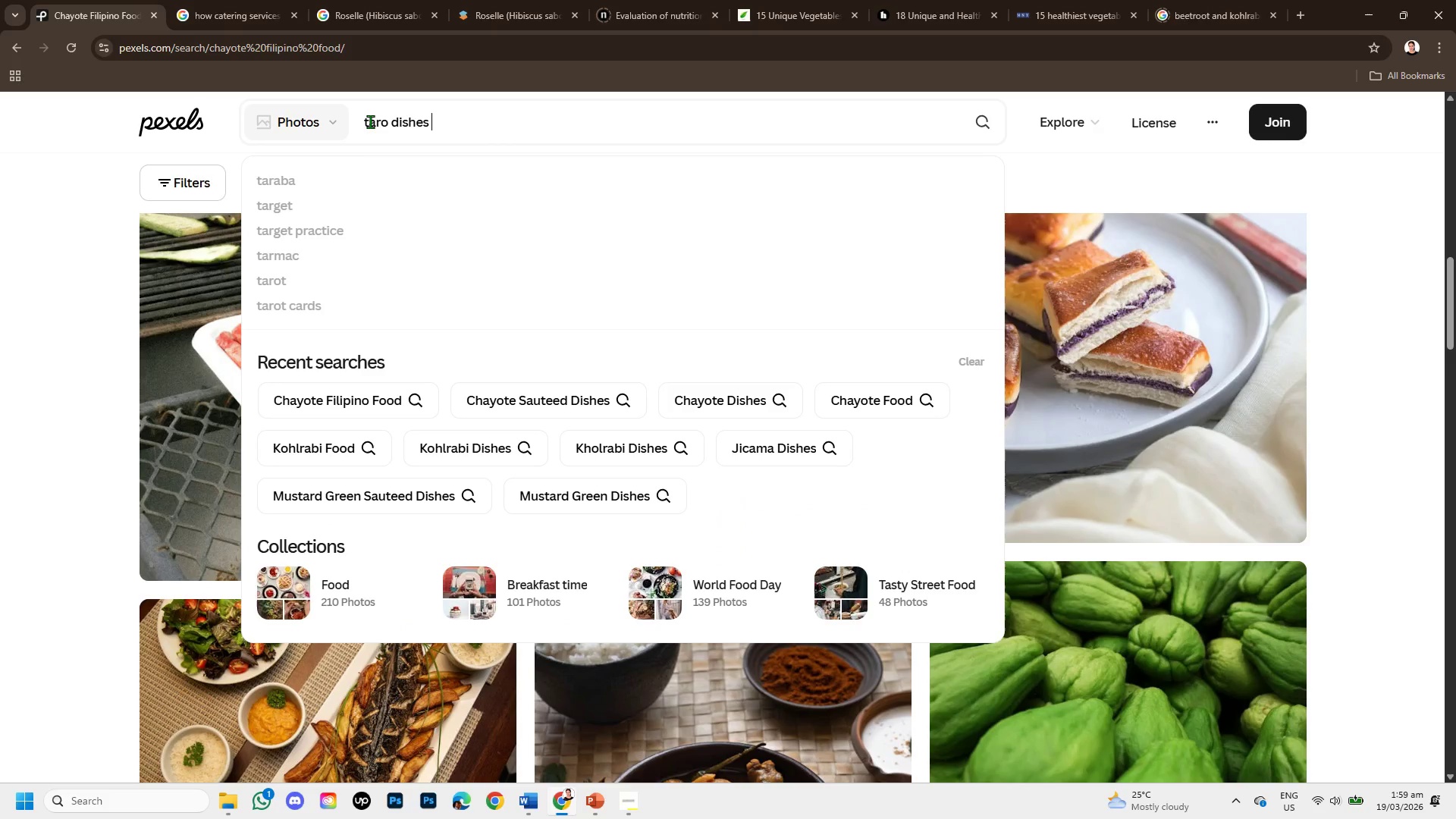 
key(Enter)
 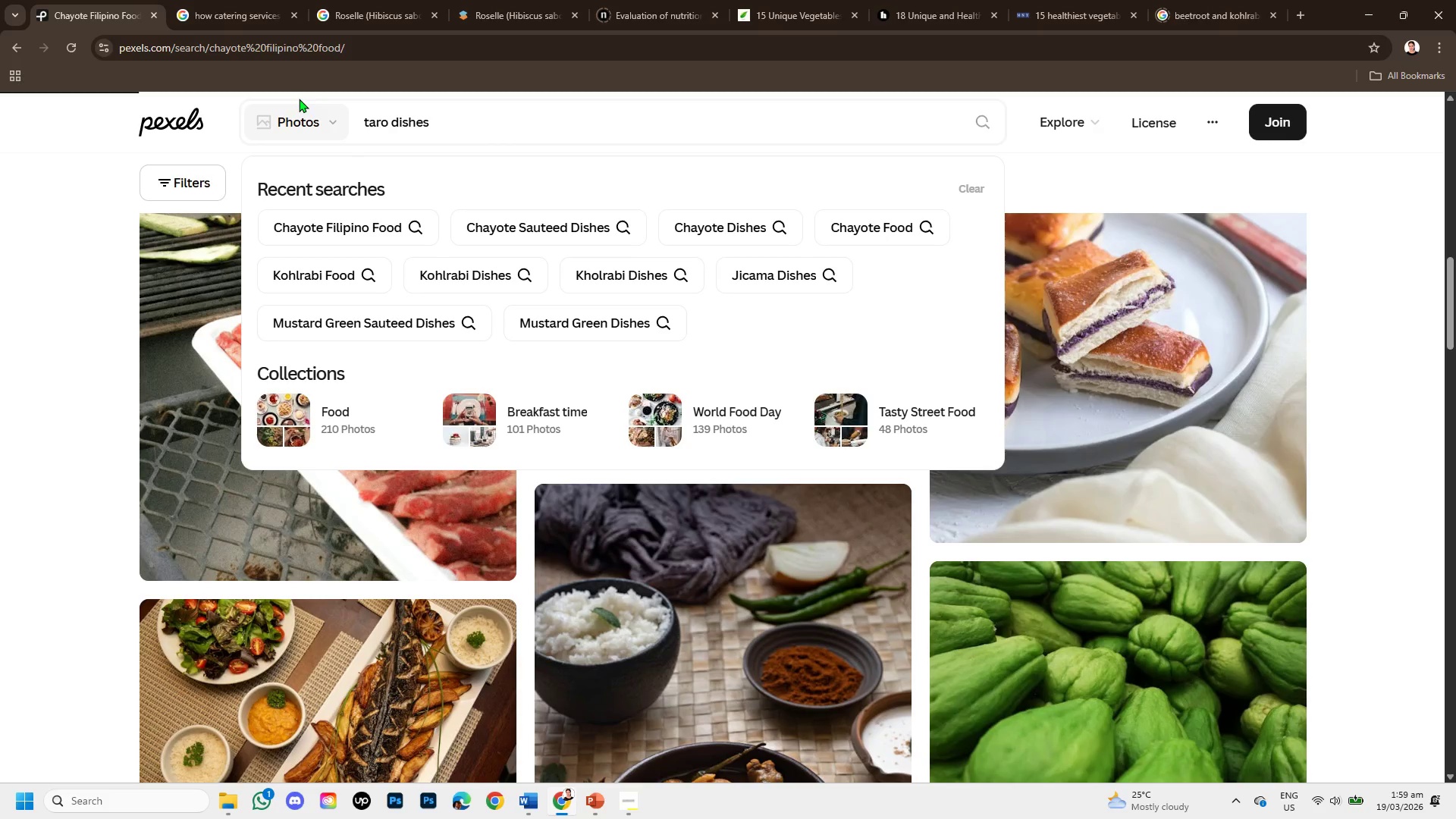 
mouse_move([297, 99])
 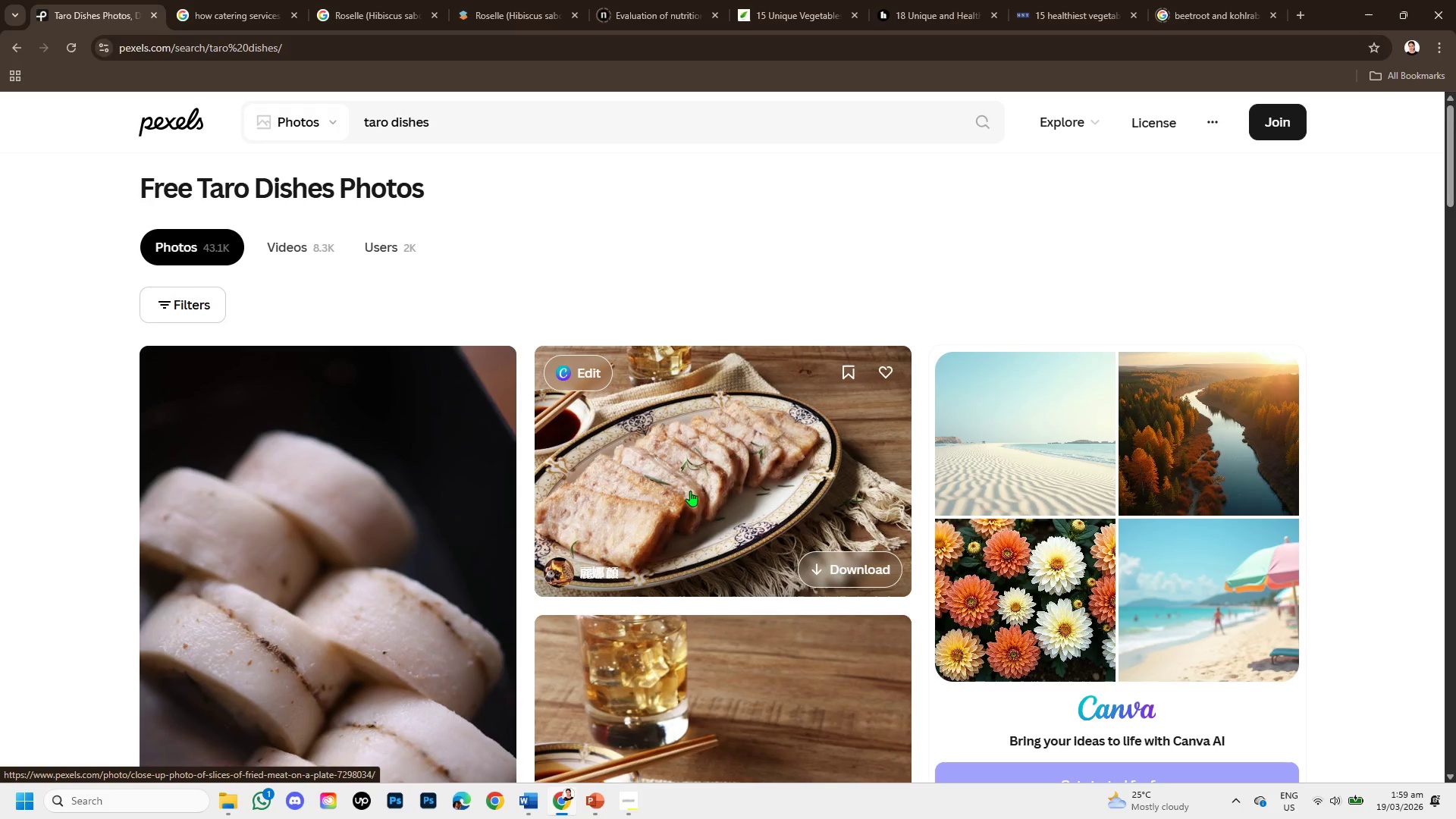 
scroll: coordinate [680, 485], scroll_direction: down, amount: 4.0
 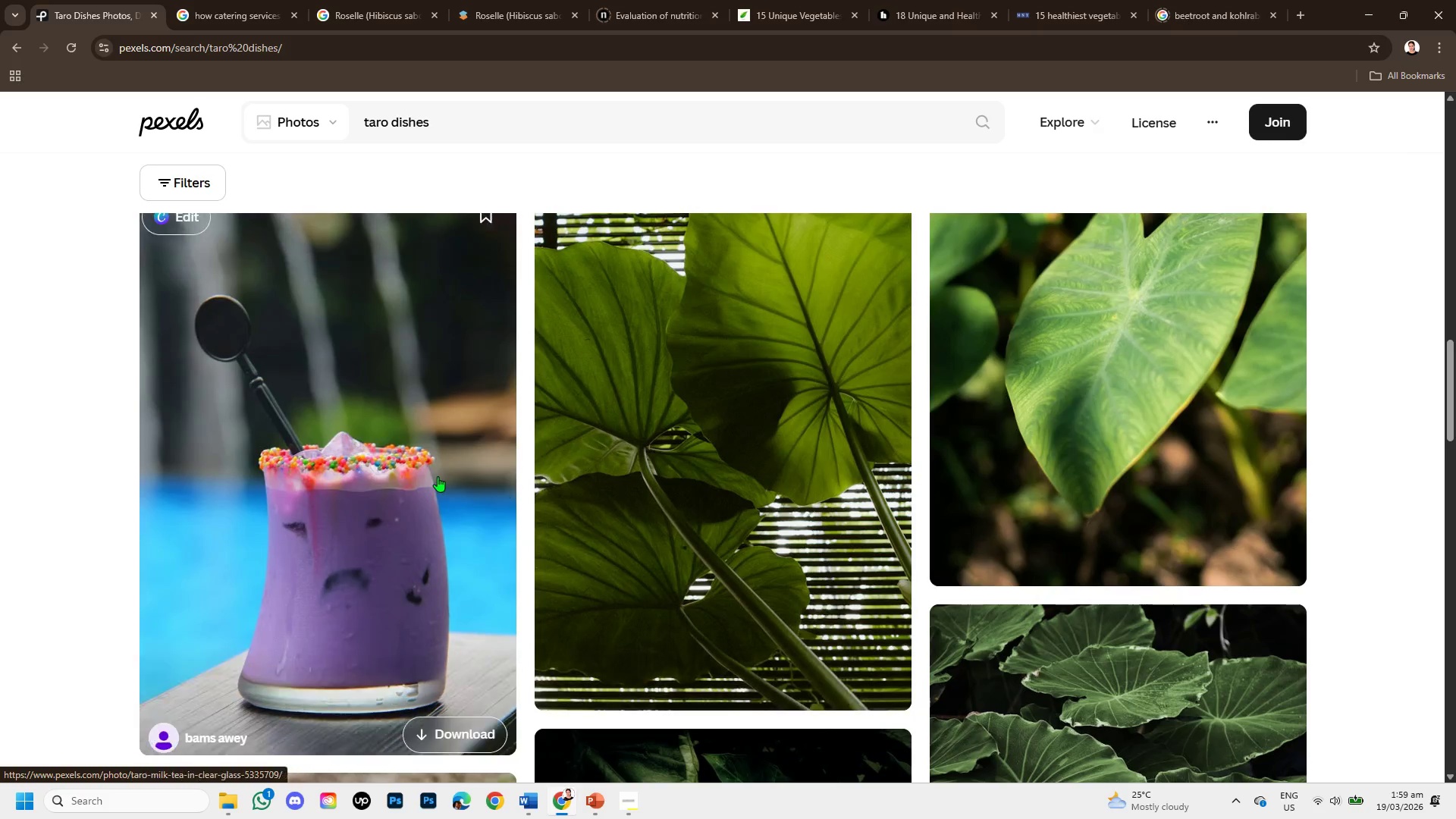 
left_click([438, 476])
 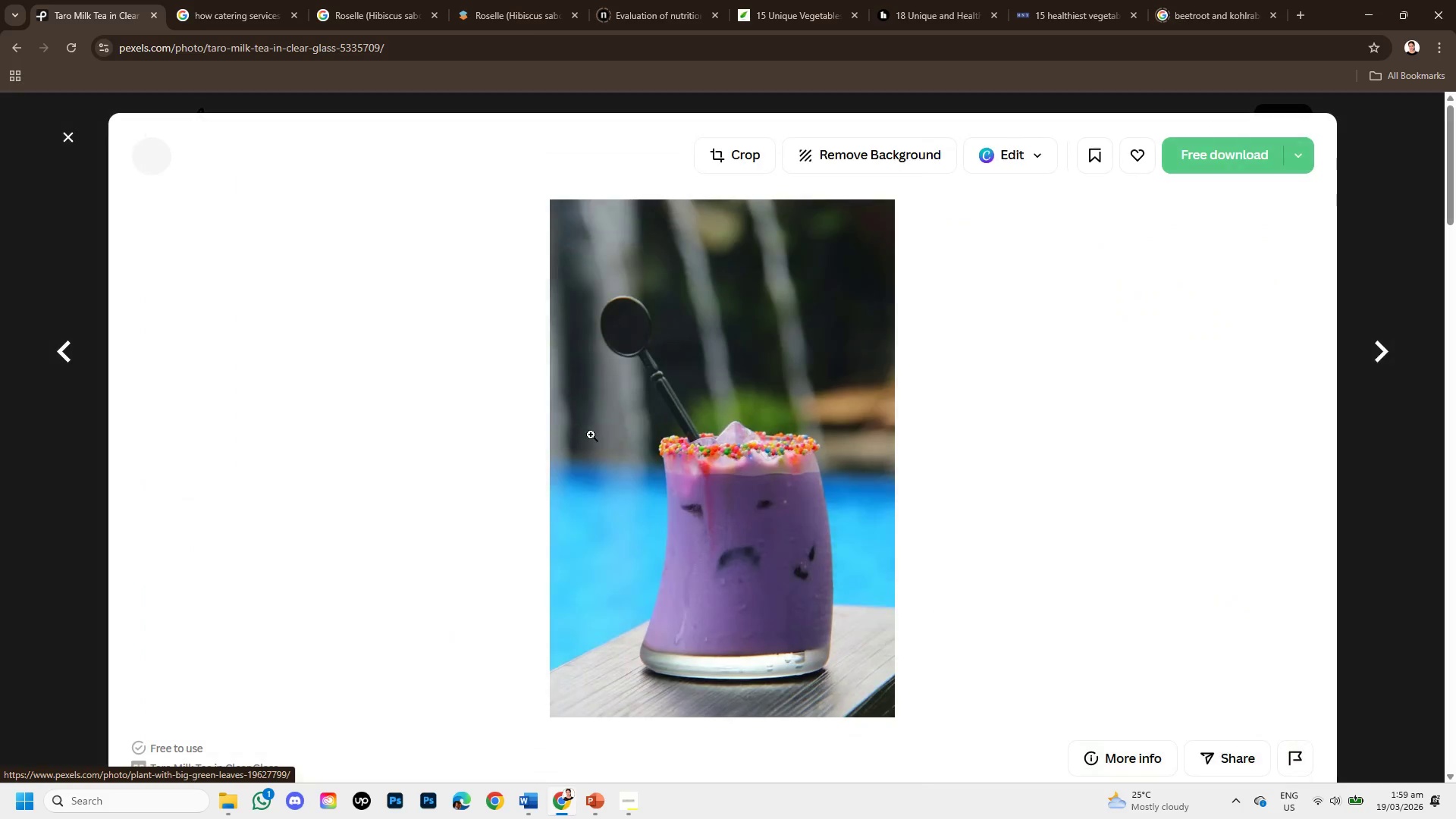 
scroll: coordinate [607, 448], scroll_direction: down, amount: 1.0
 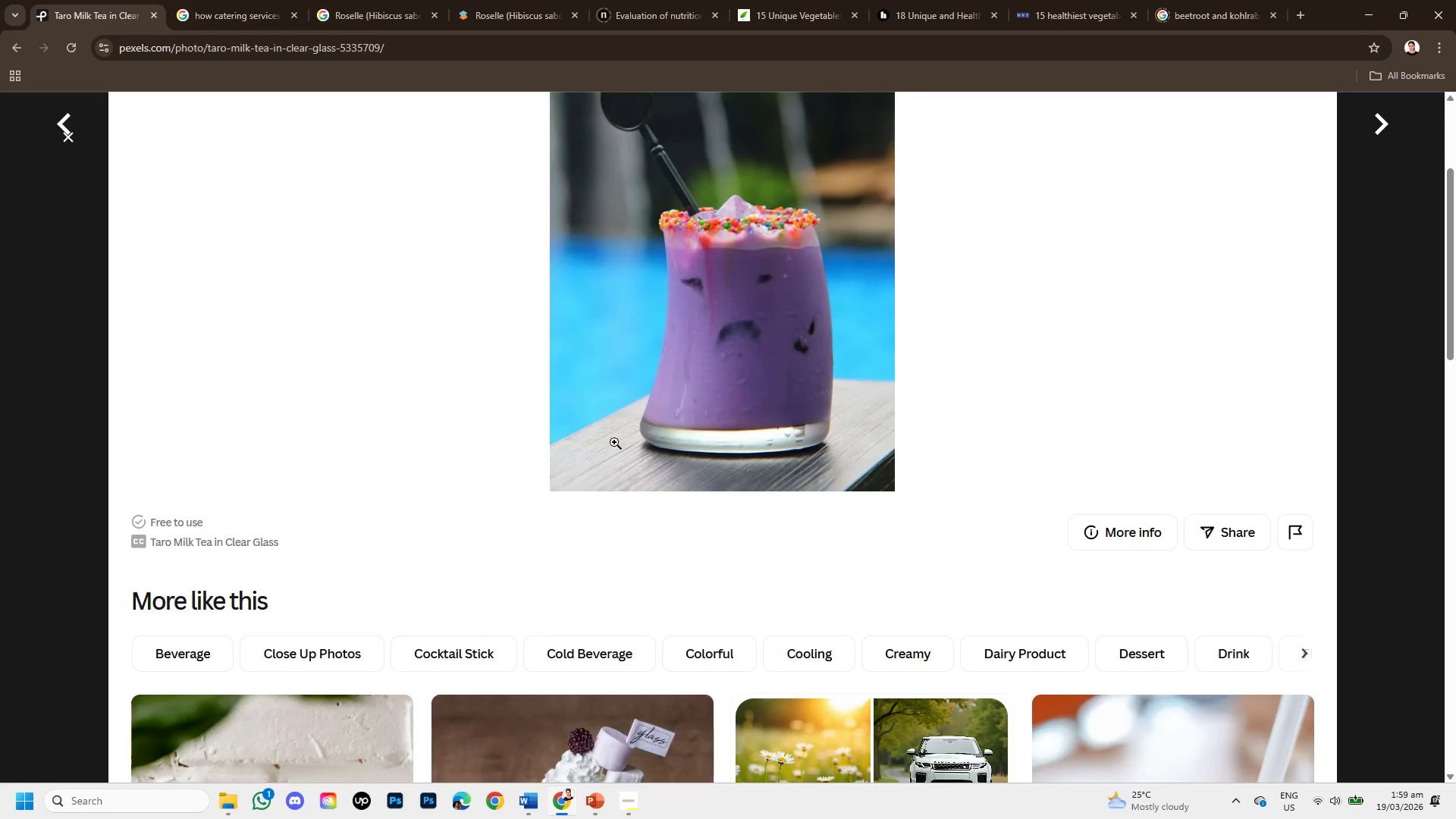 
right_click([804, 495])
 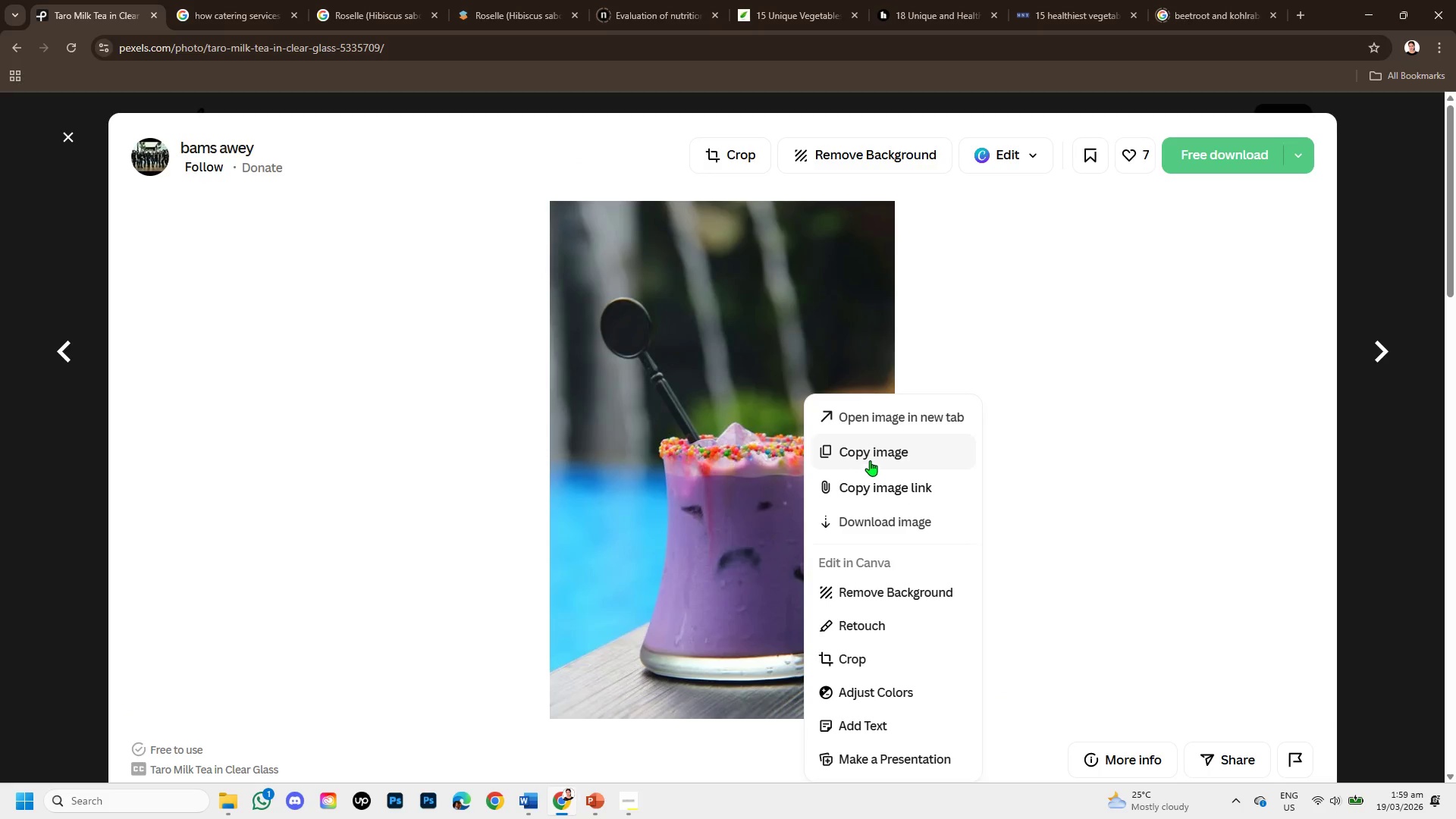 
scroll: coordinate [651, 435], scroll_direction: up, amount: 2.0
 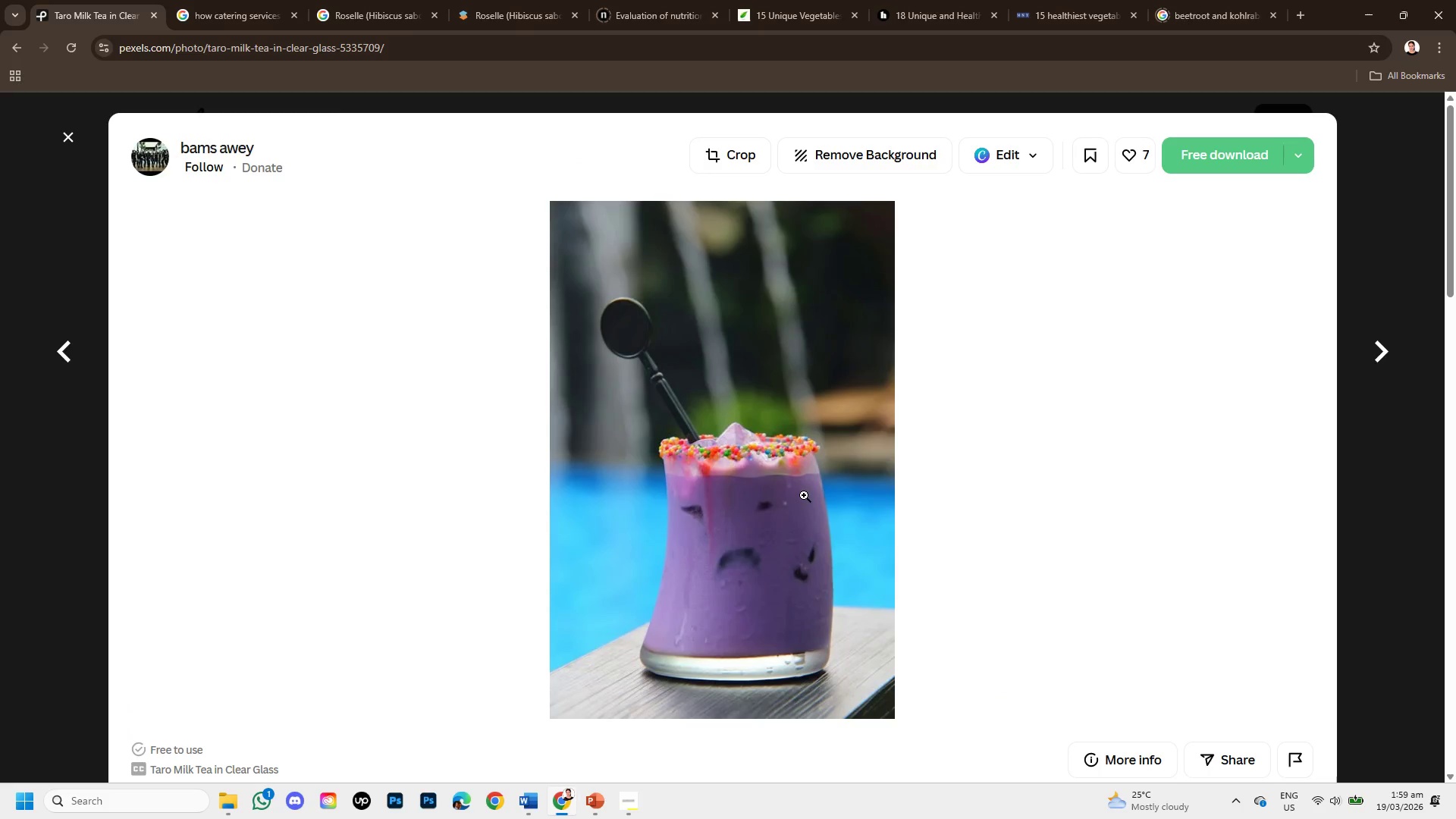 
left_click([870, 460])
 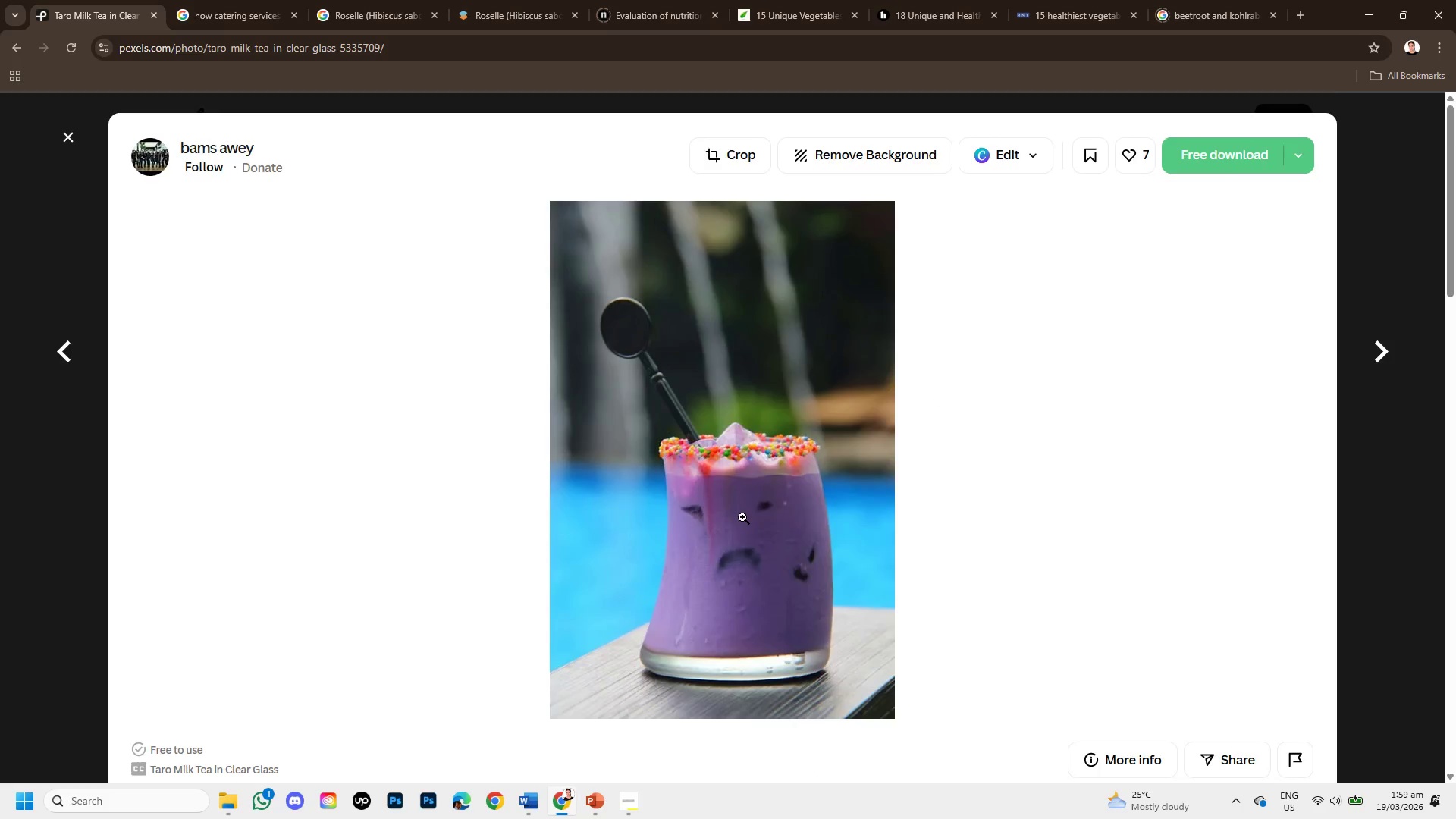 
scroll: coordinate [726, 519], scroll_direction: down, amount: 3.0
 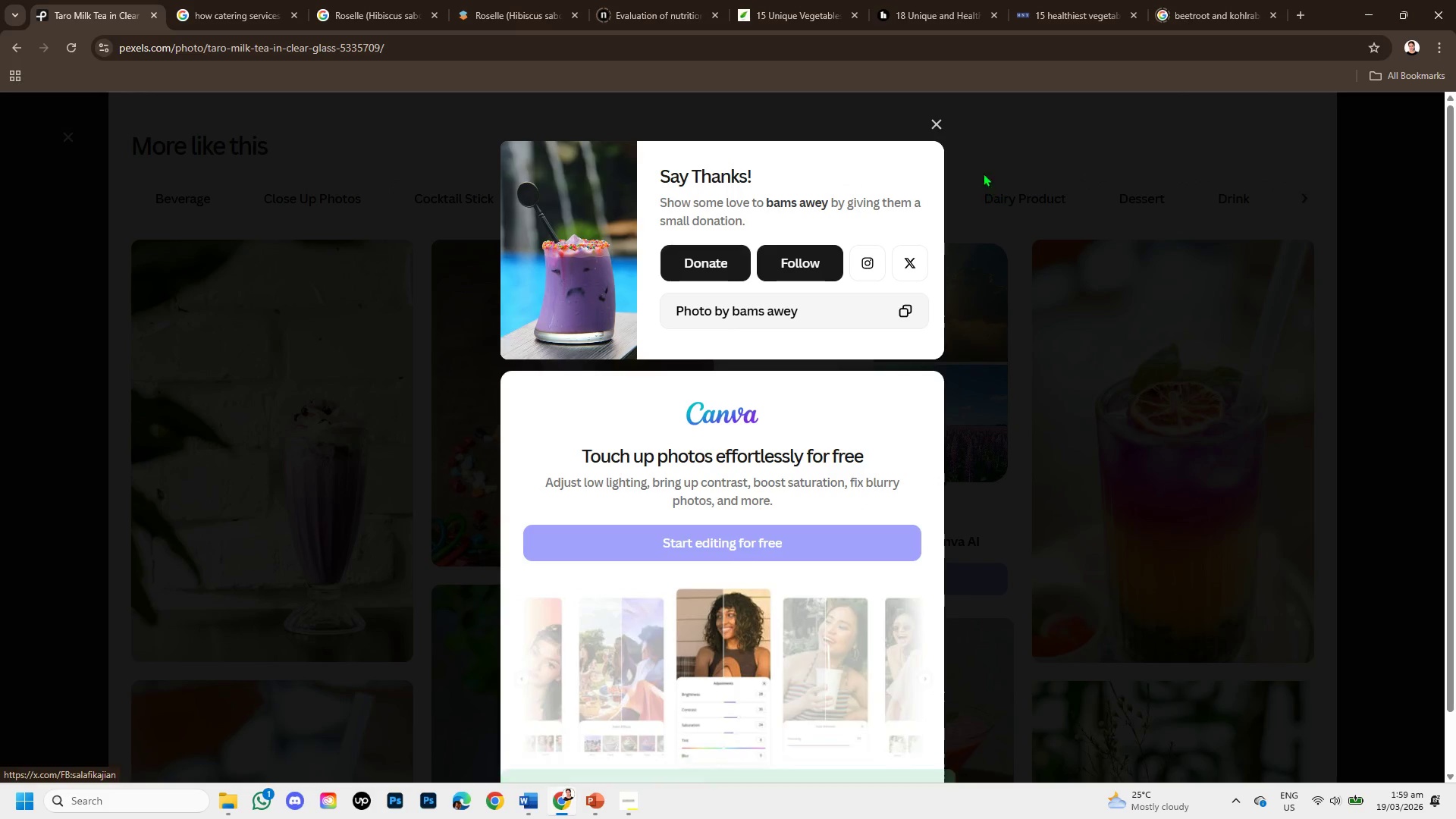 
left_click([939, 122])
 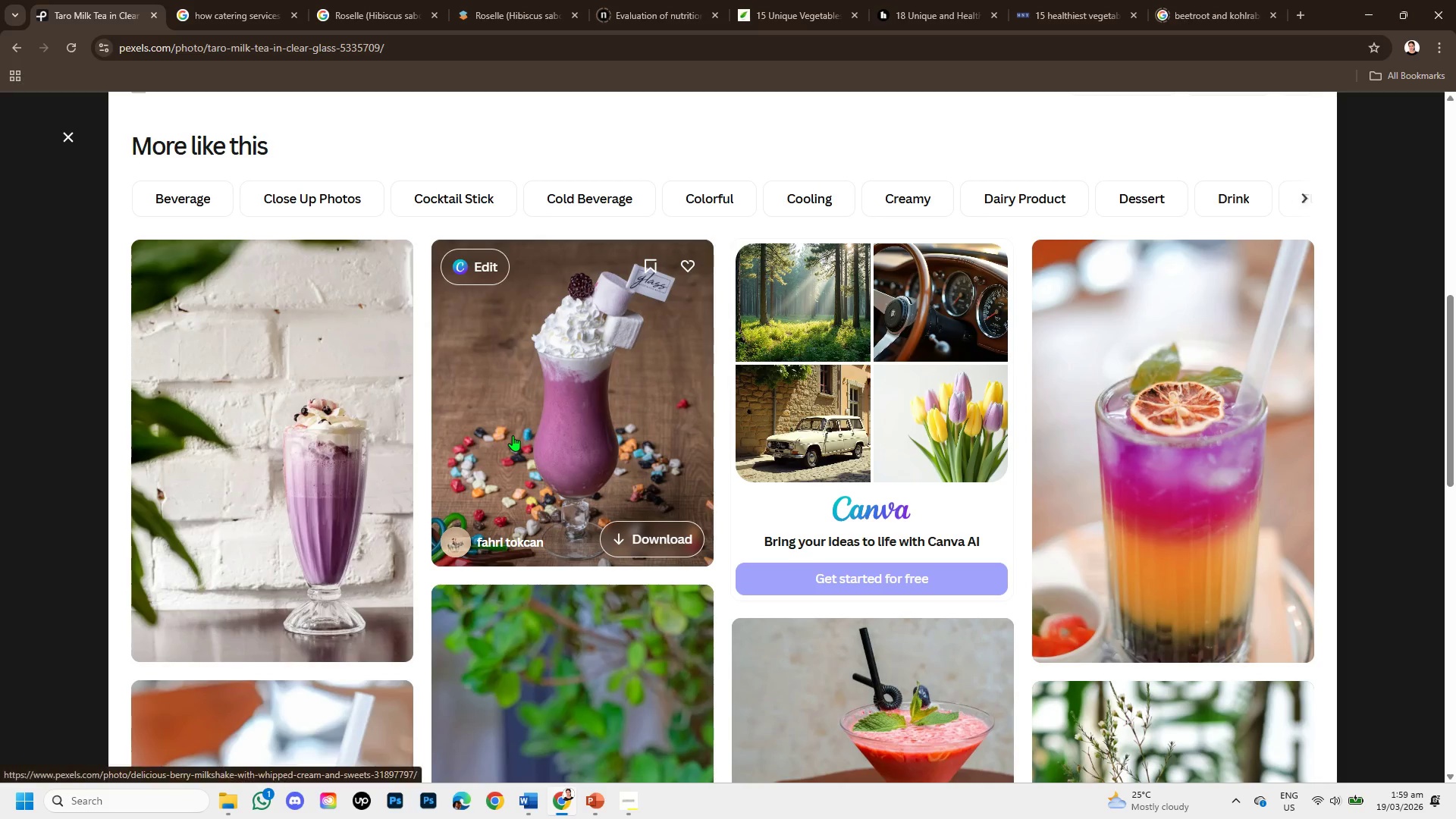 
scroll: coordinate [513, 435], scroll_direction: down, amount: 2.0
 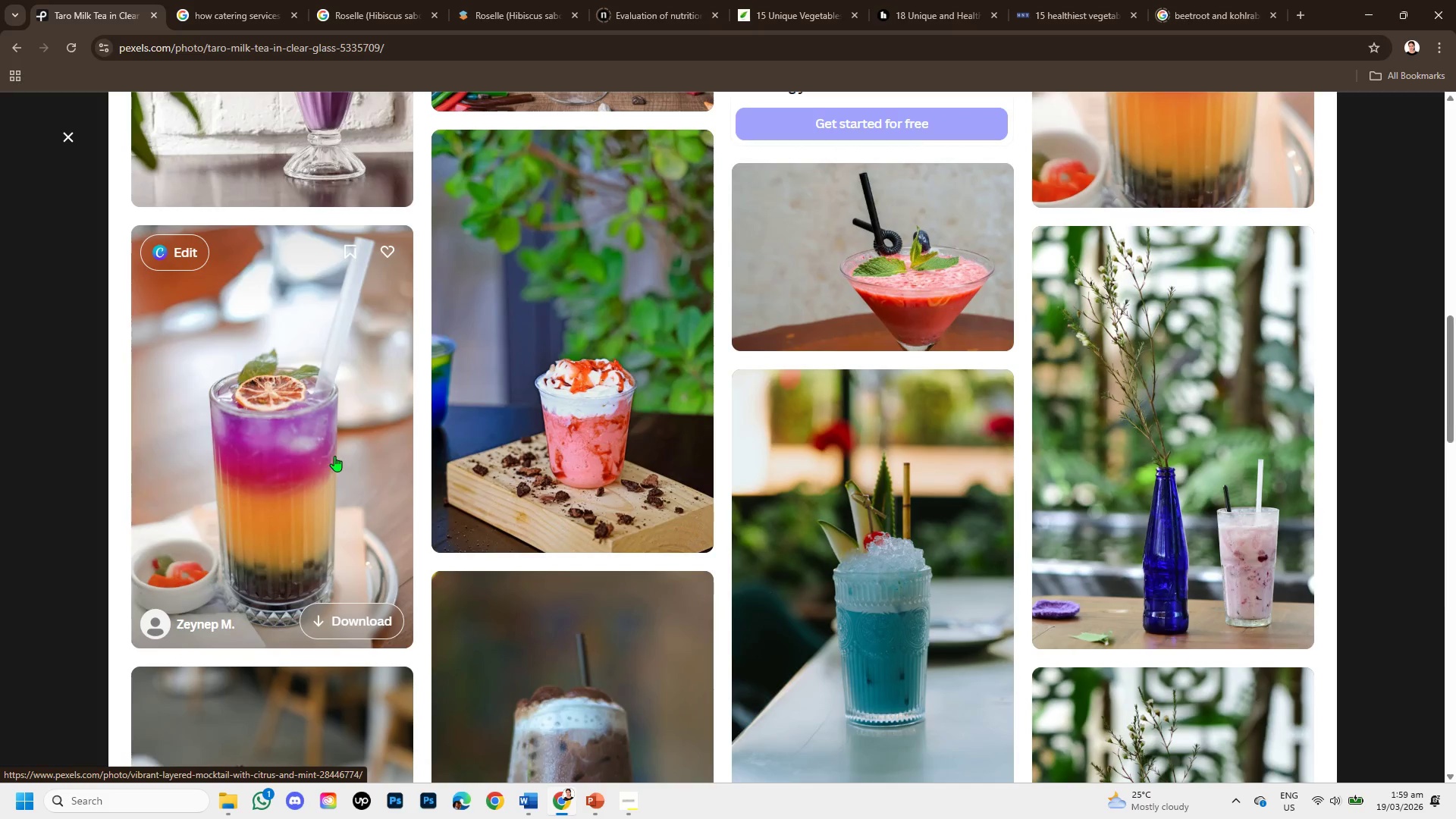 
left_click([318, 322])
 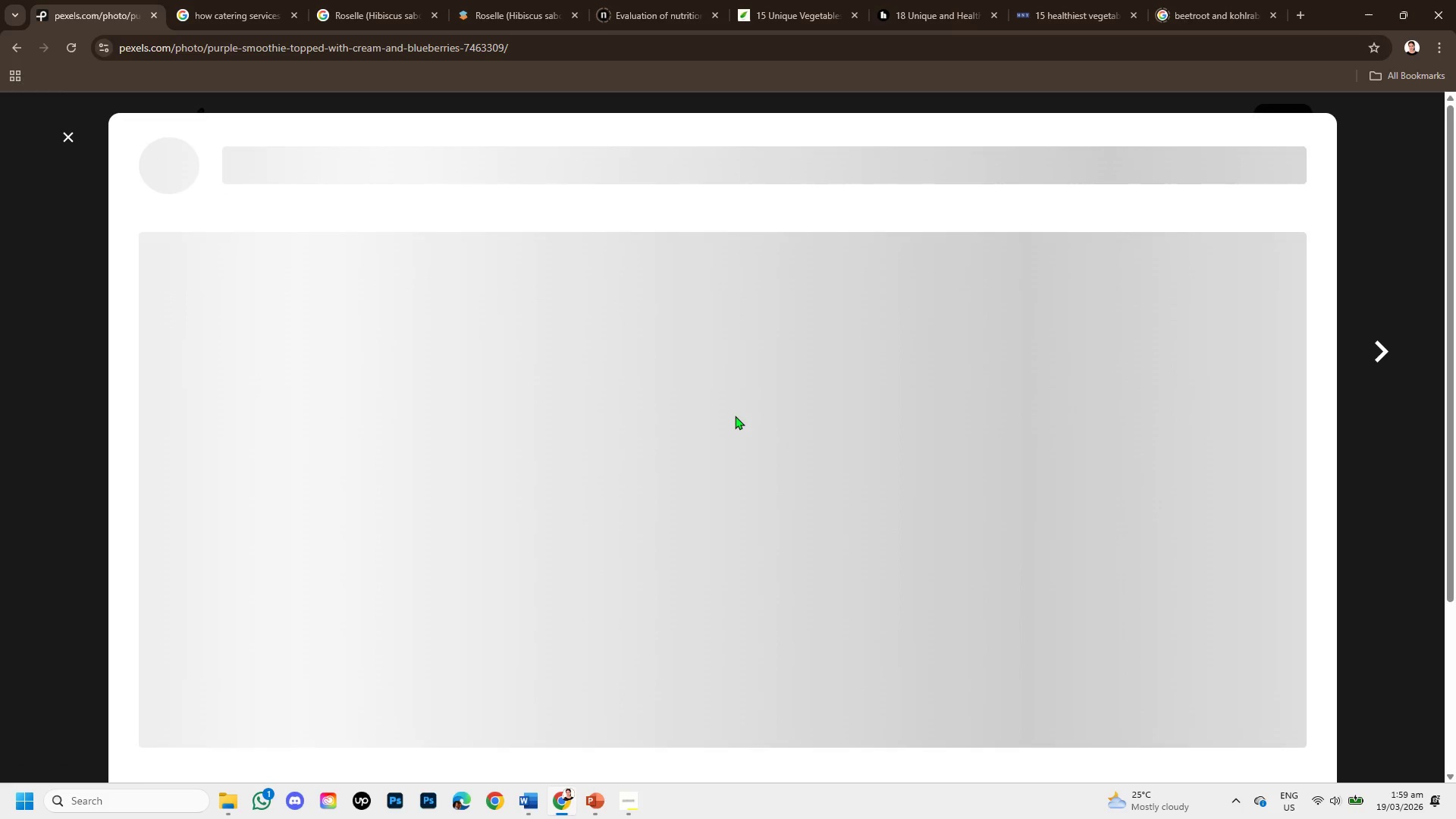 
scroll: coordinate [331, 447], scroll_direction: up, amount: 1.0
 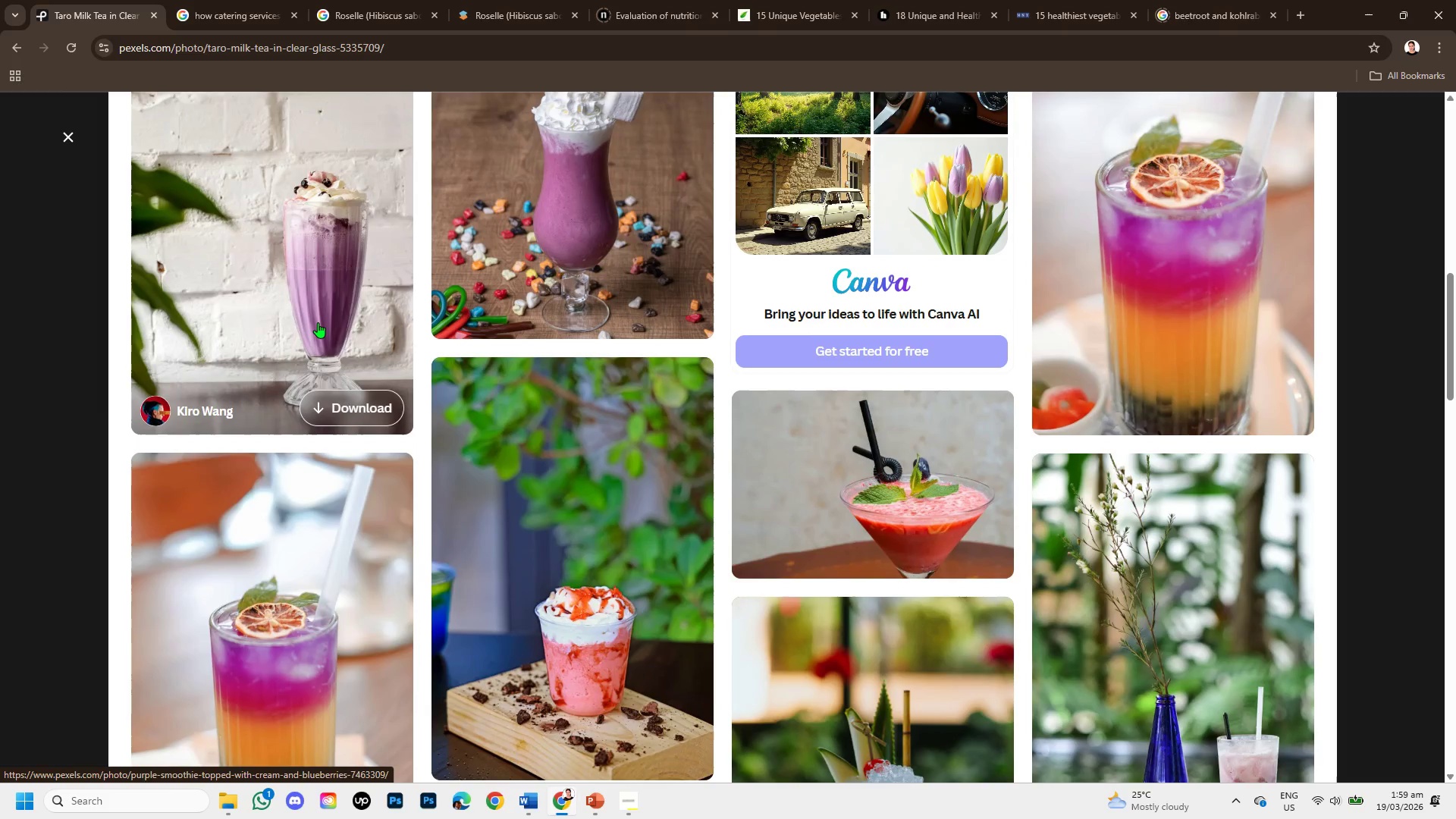 
scroll: coordinate [735, 416], scroll_direction: down, amount: 1.0
 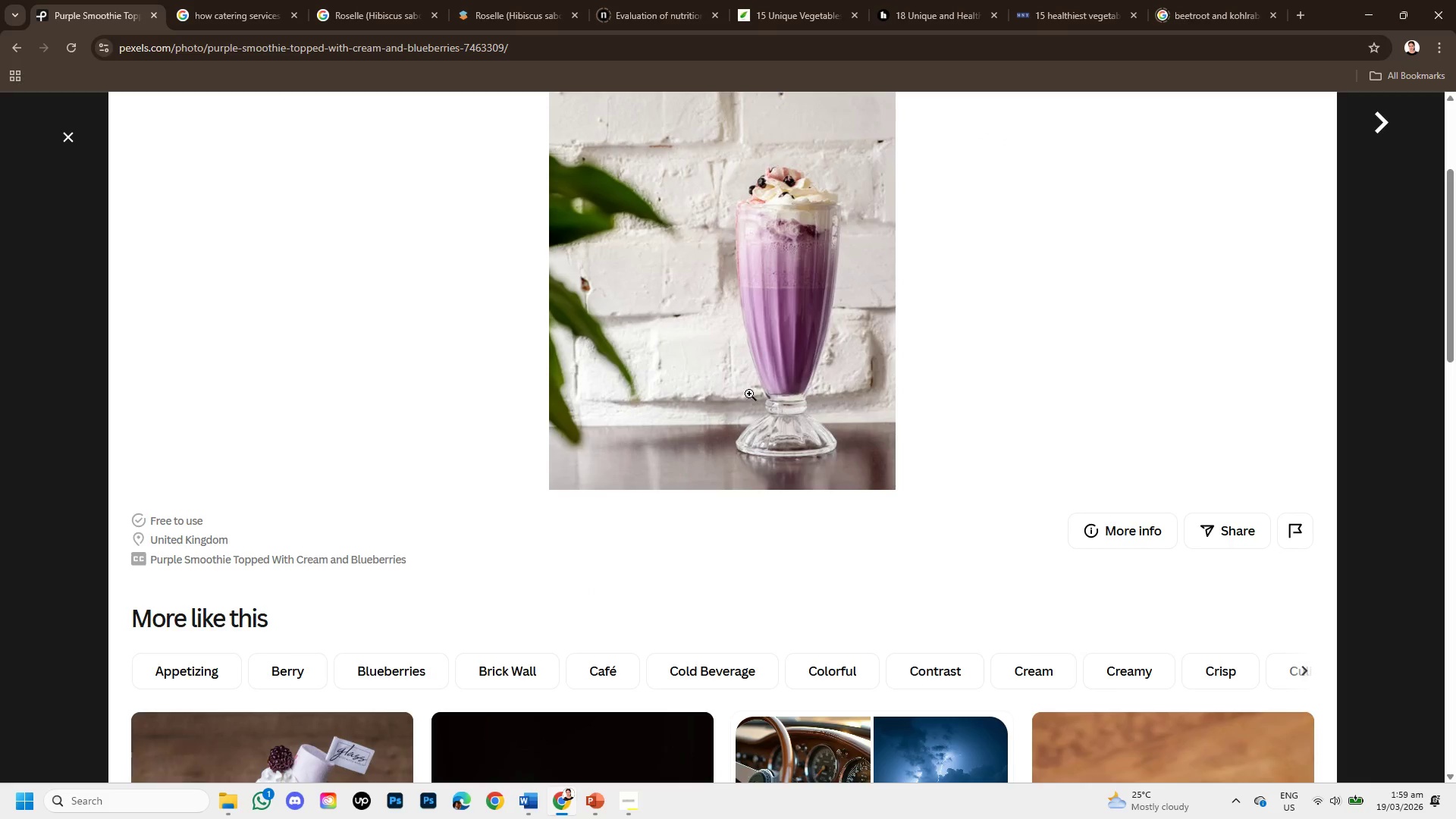 
right_click([754, 388])
 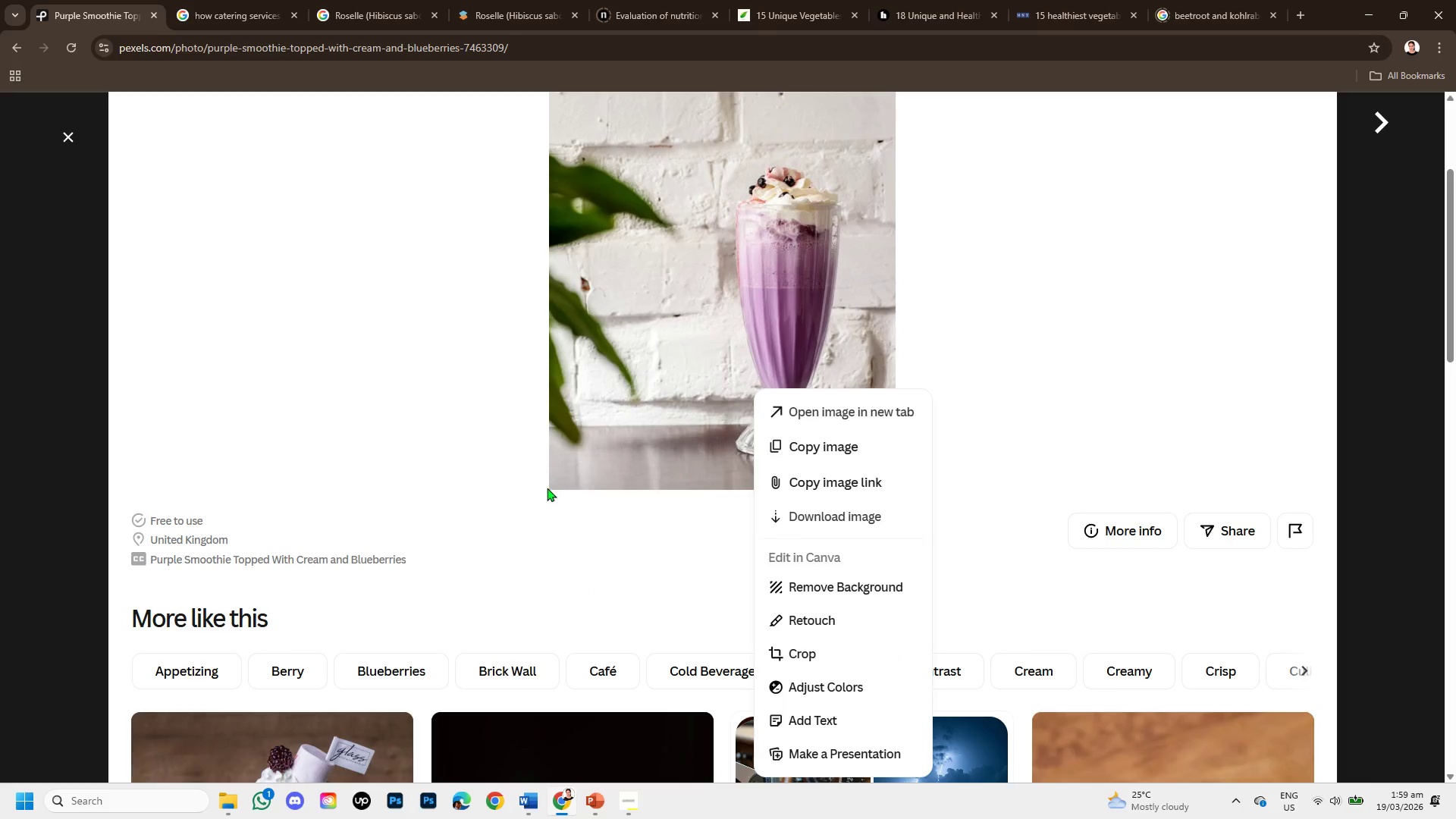 
left_click([532, 522])
 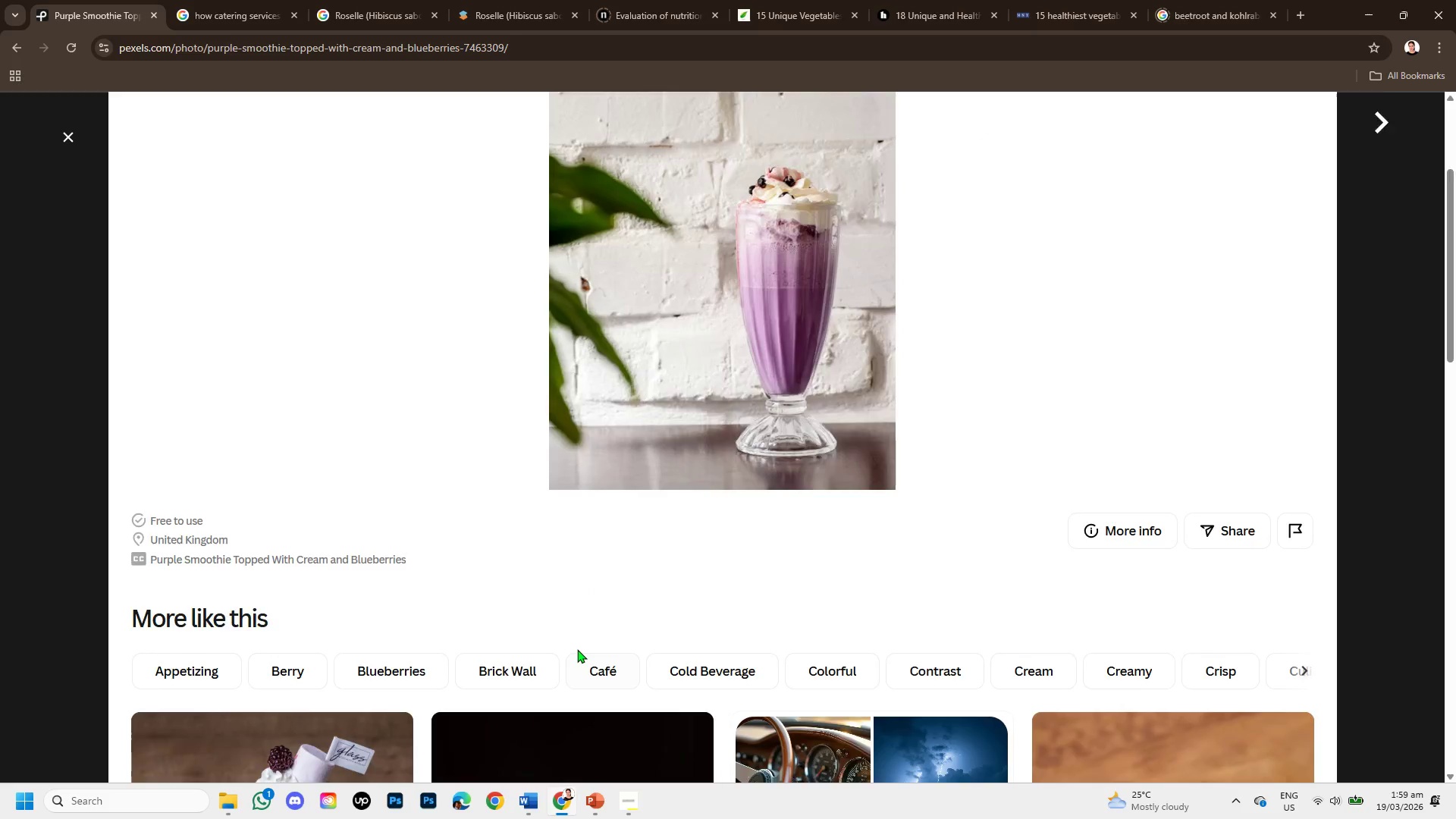 
scroll: coordinate [577, 649], scroll_direction: down, amount: 3.0
 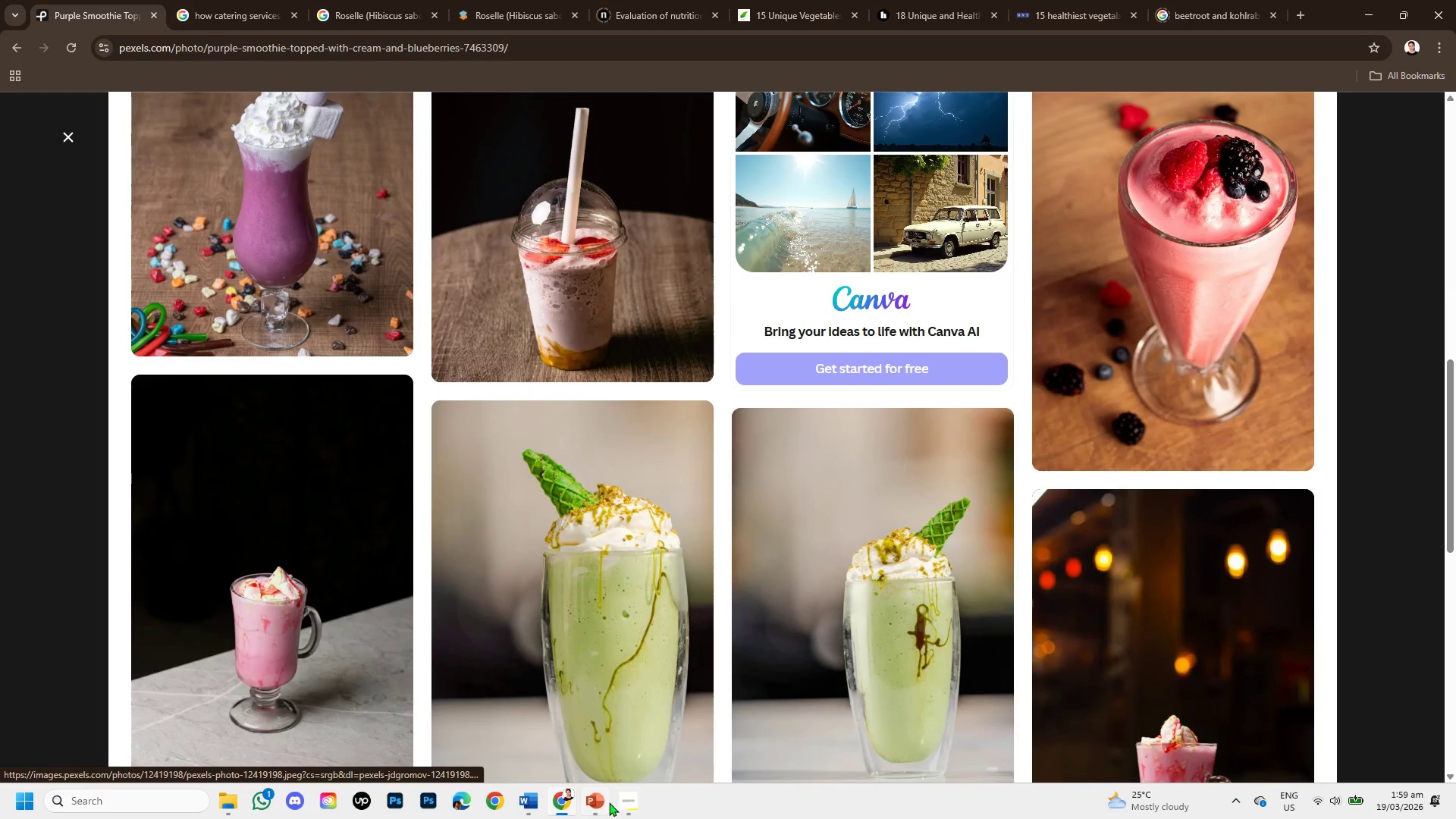 
left_click([597, 805])
 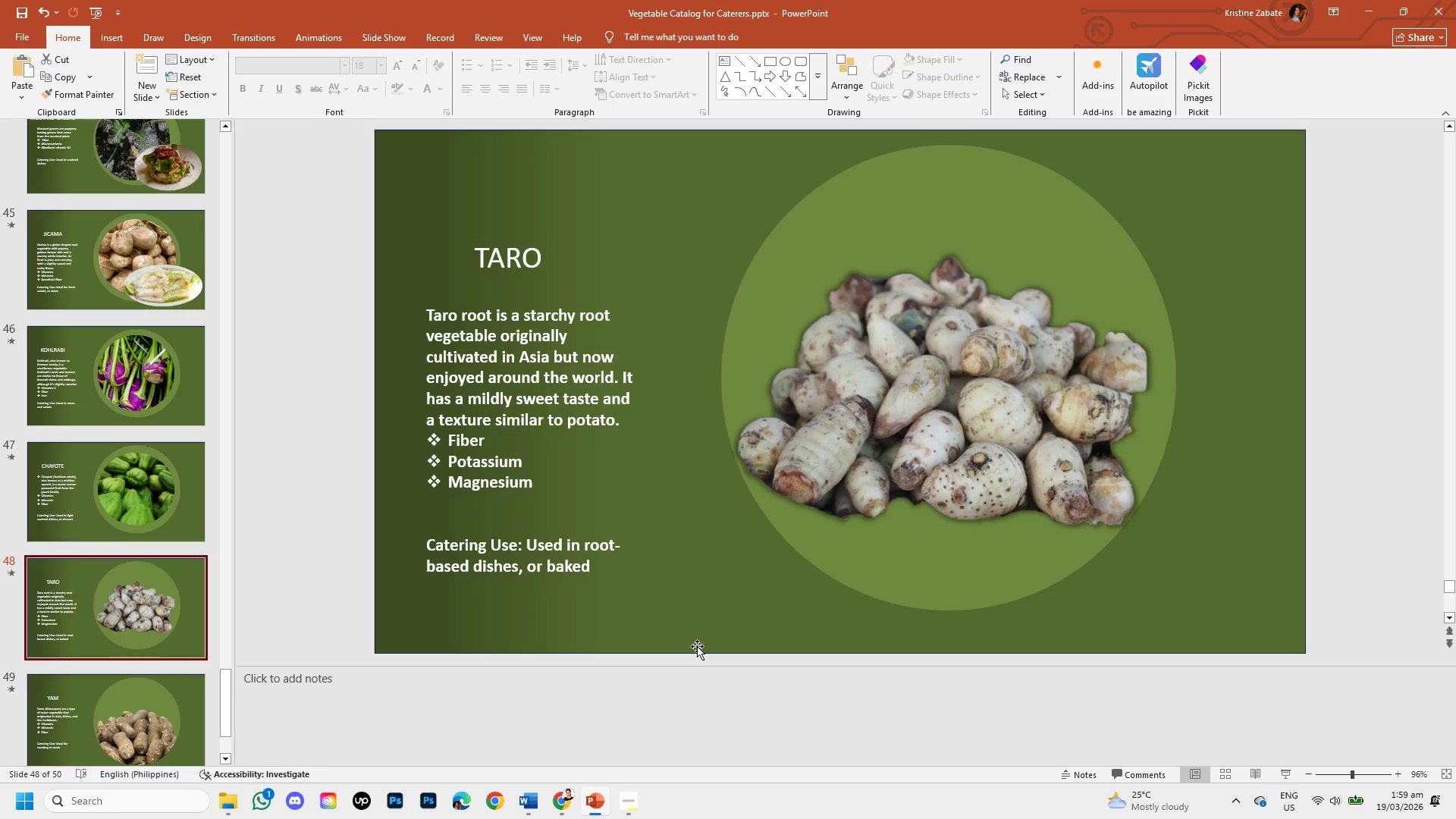 
key(Control+V)
 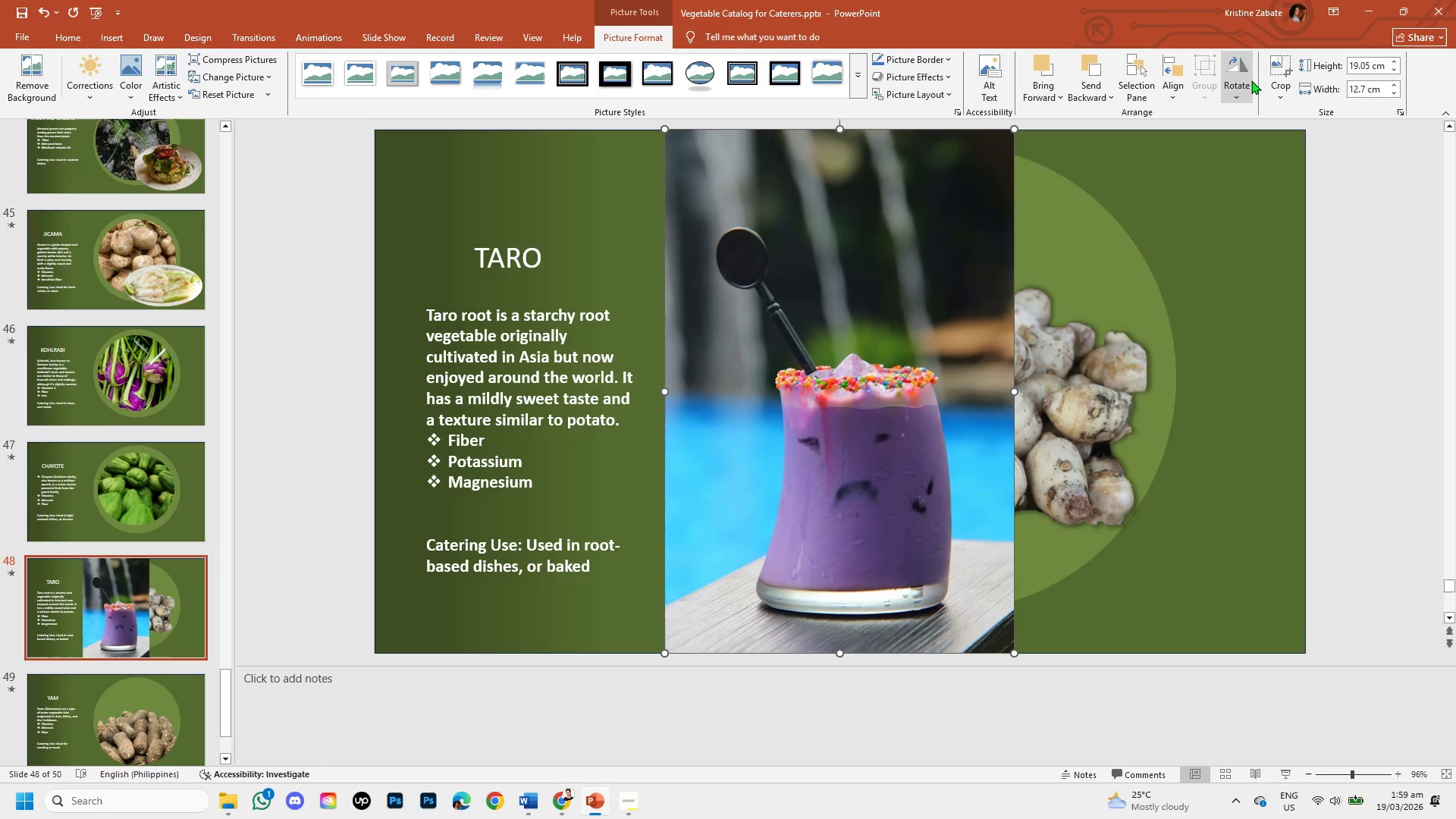 
left_click([1276, 88])
 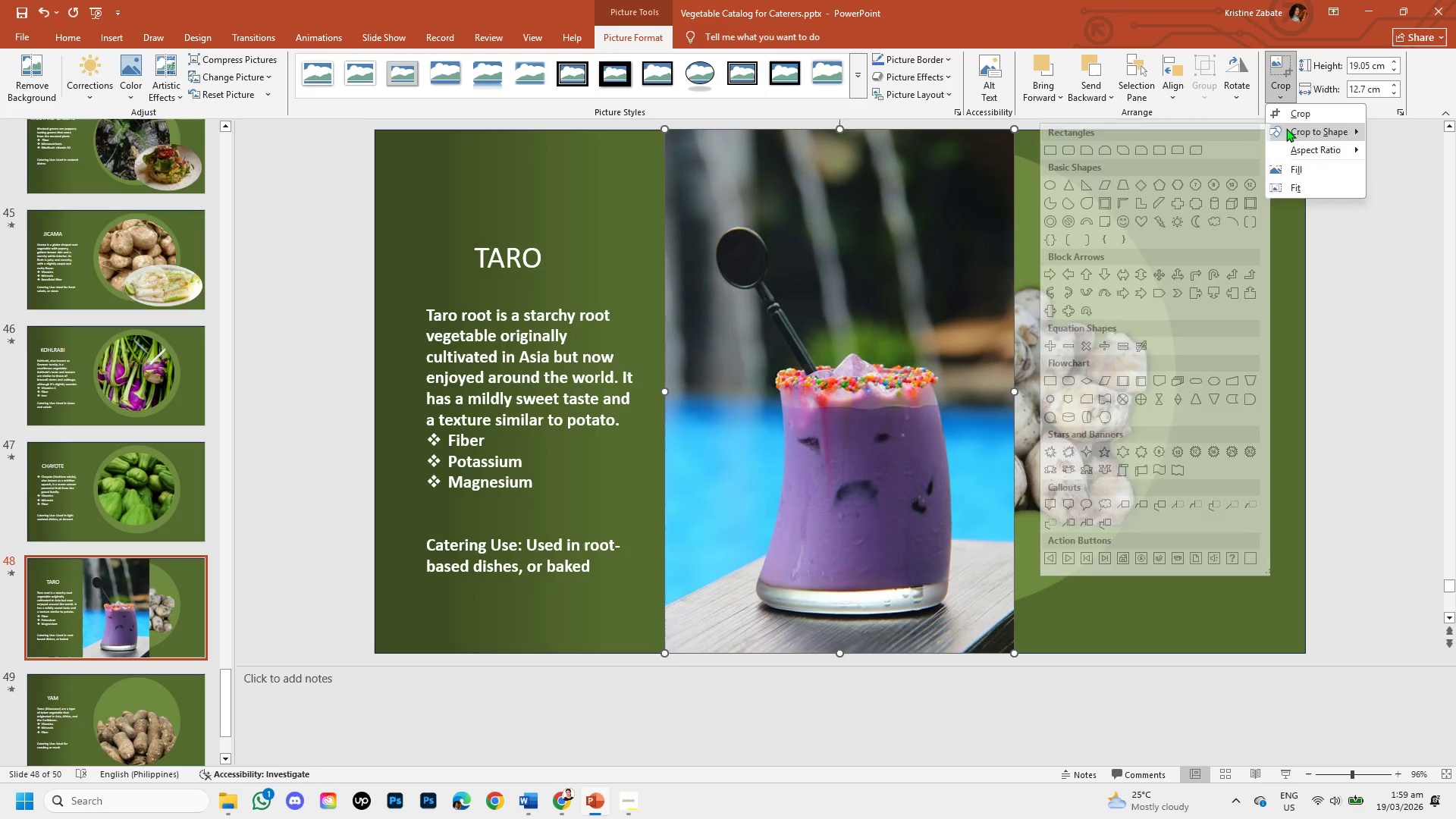 
left_click([1286, 128])
 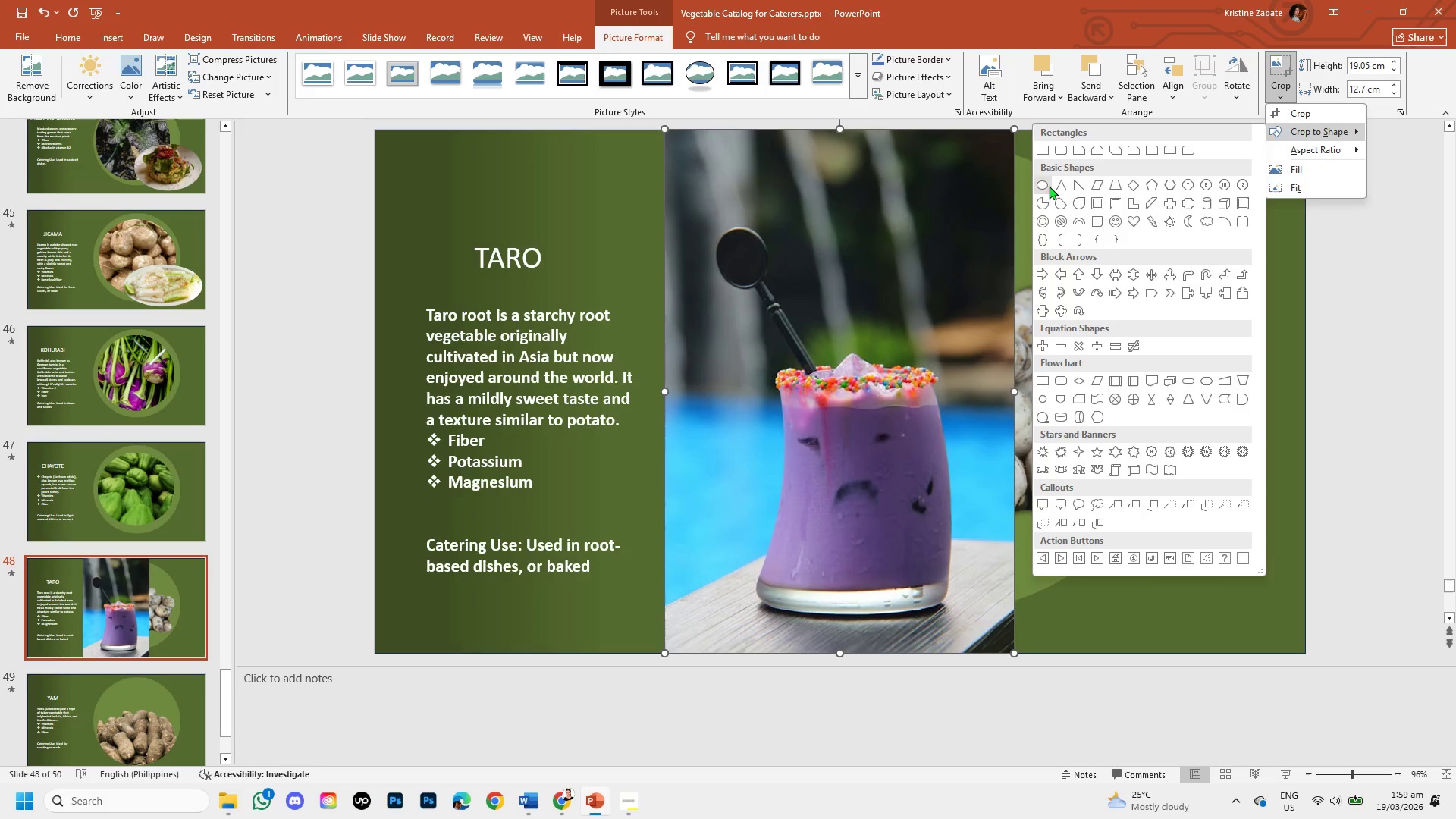 
left_click([1040, 184])
 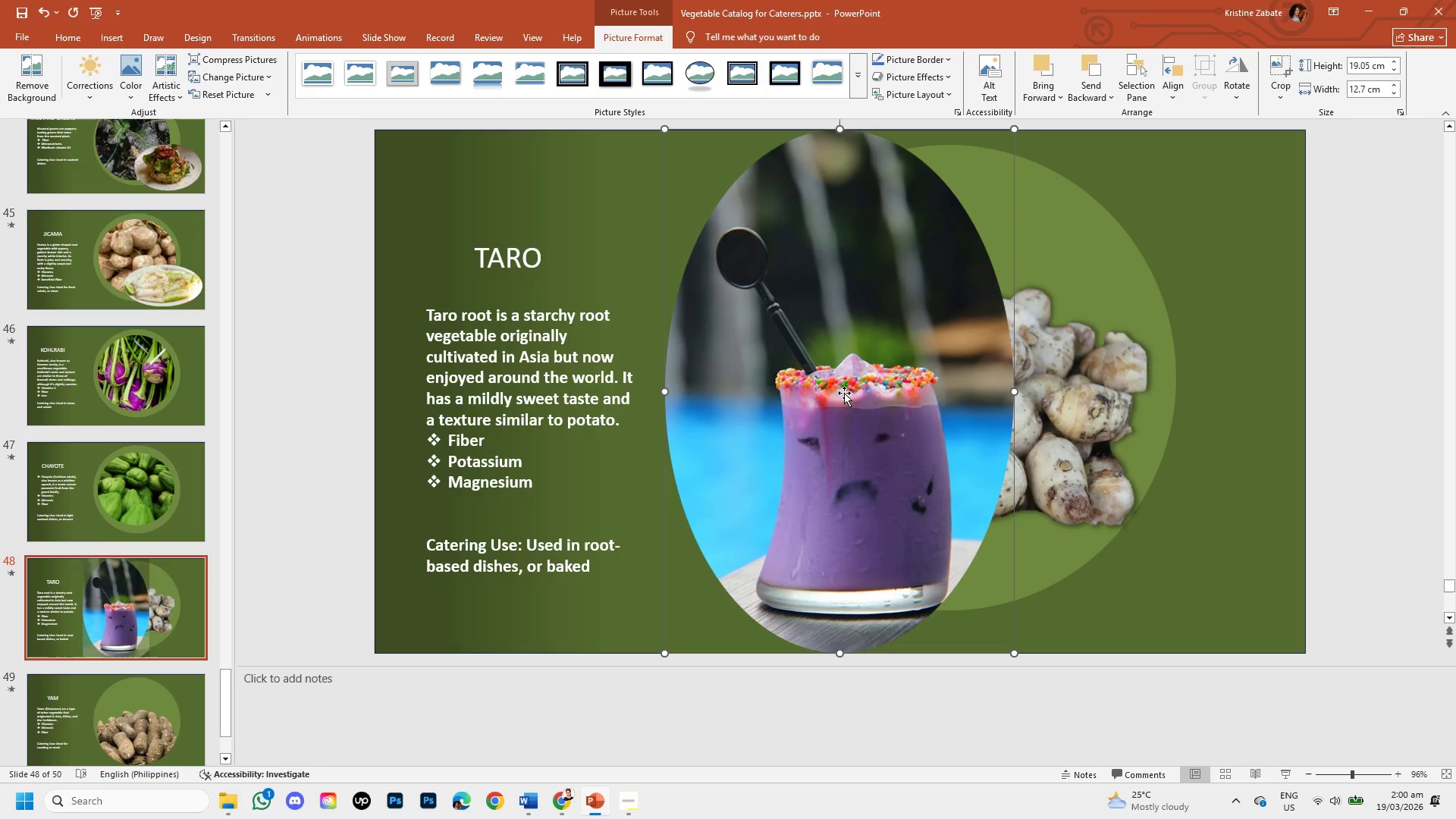 
right_click([843, 393])
 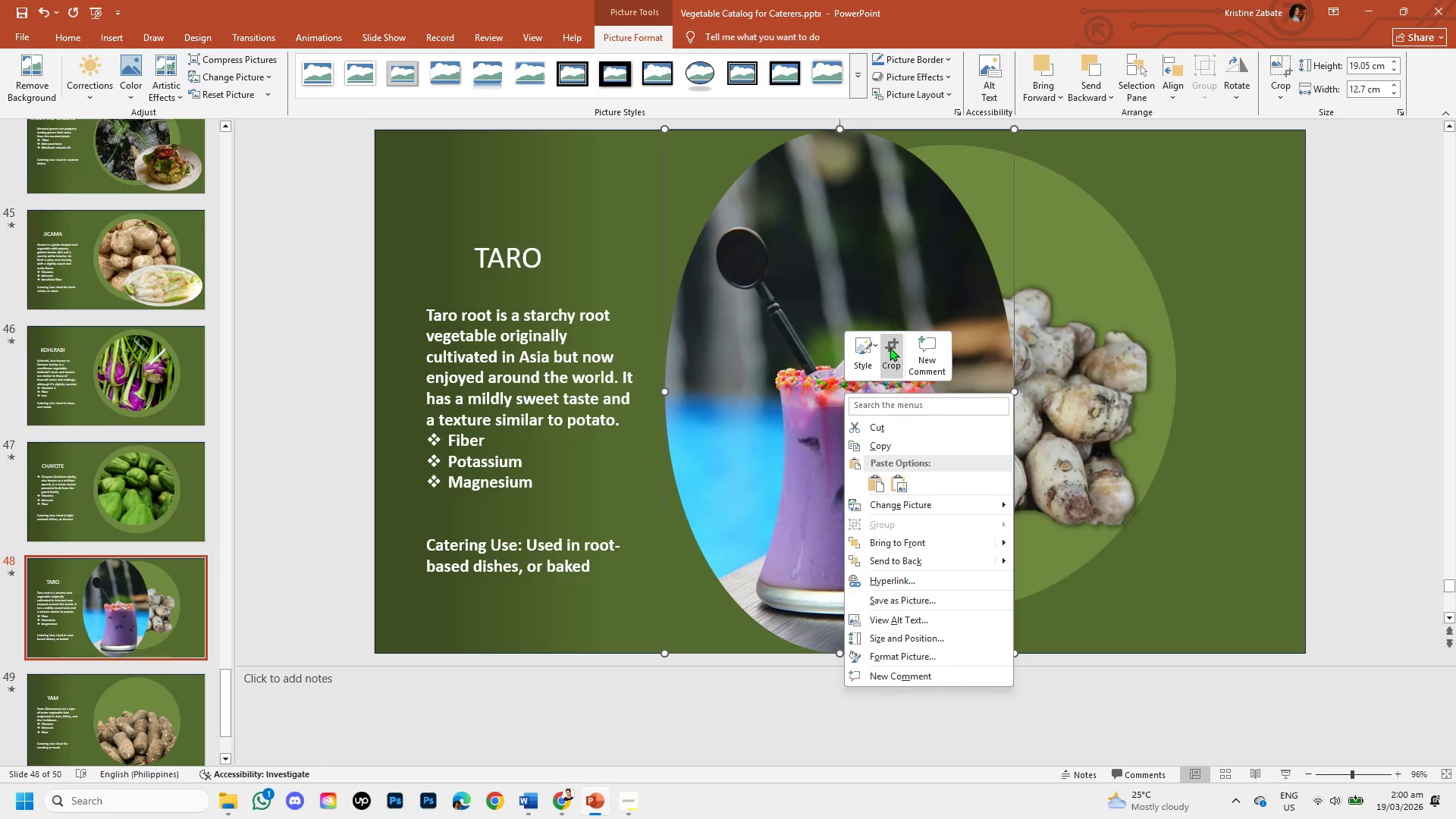 
left_click([890, 347])
 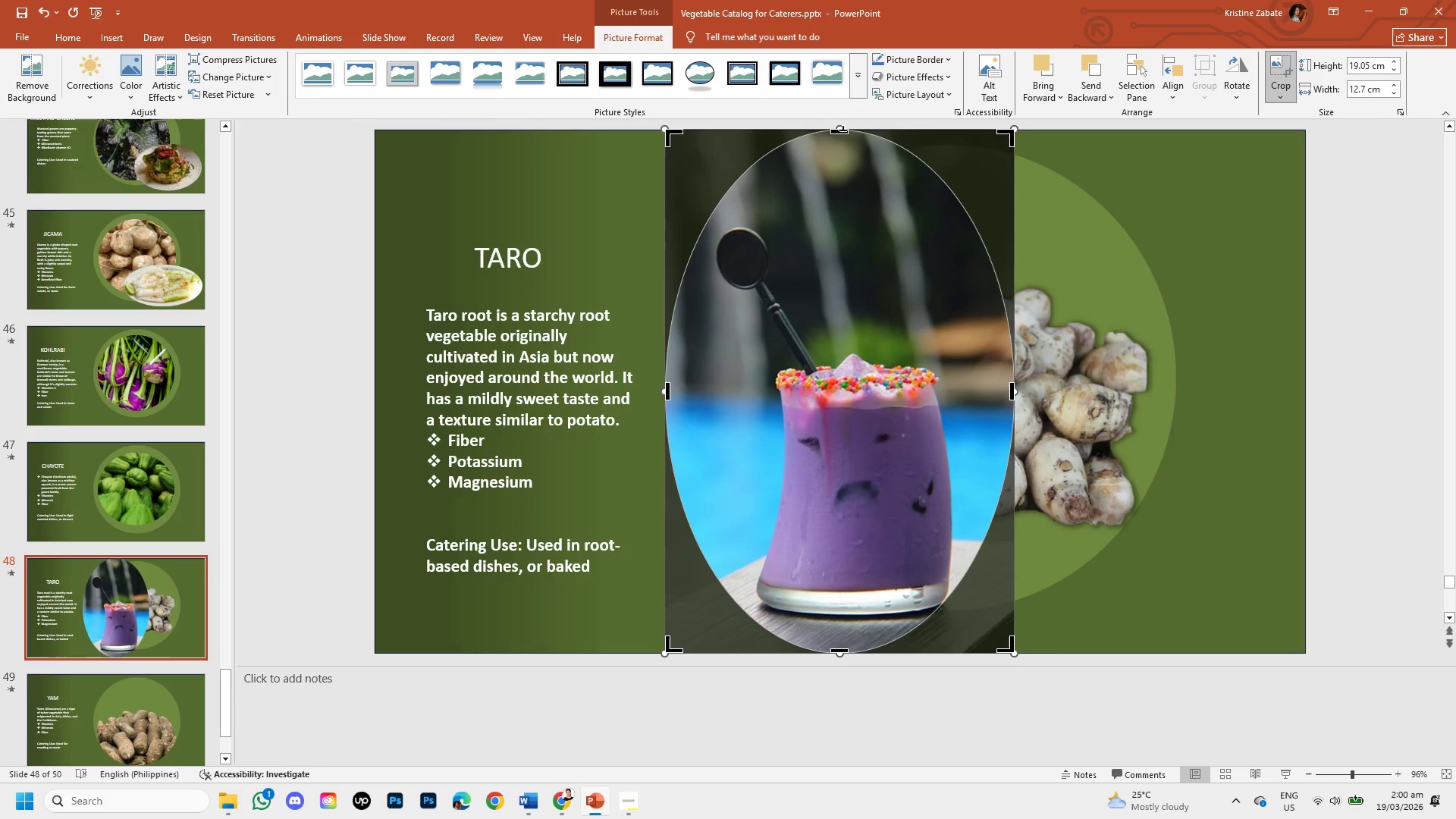 
left_click_drag(start_coordinate=[843, 130], to_coordinate=[886, 349])
 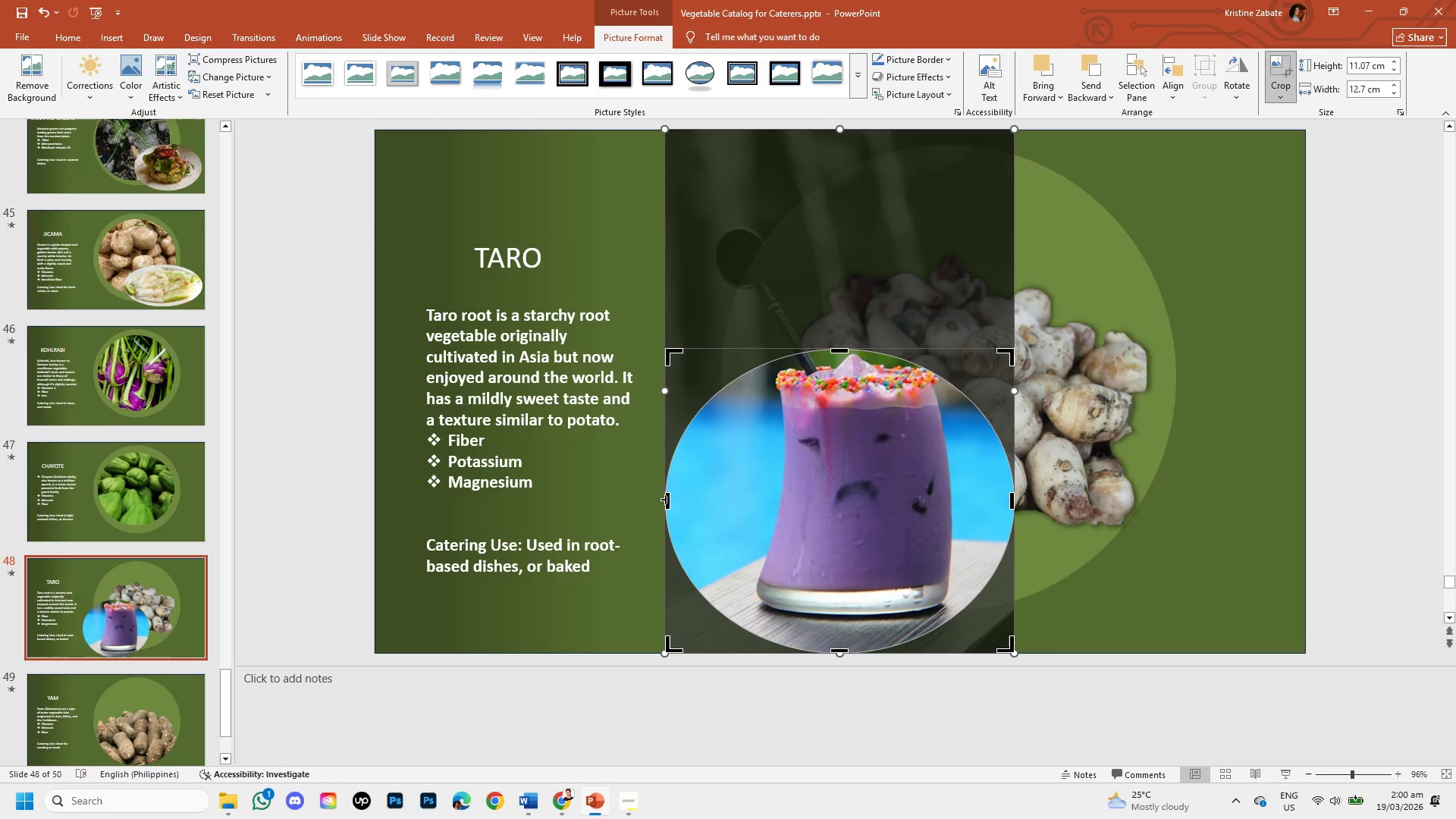 
left_click_drag(start_coordinate=[668, 499], to_coordinate=[758, 472])
 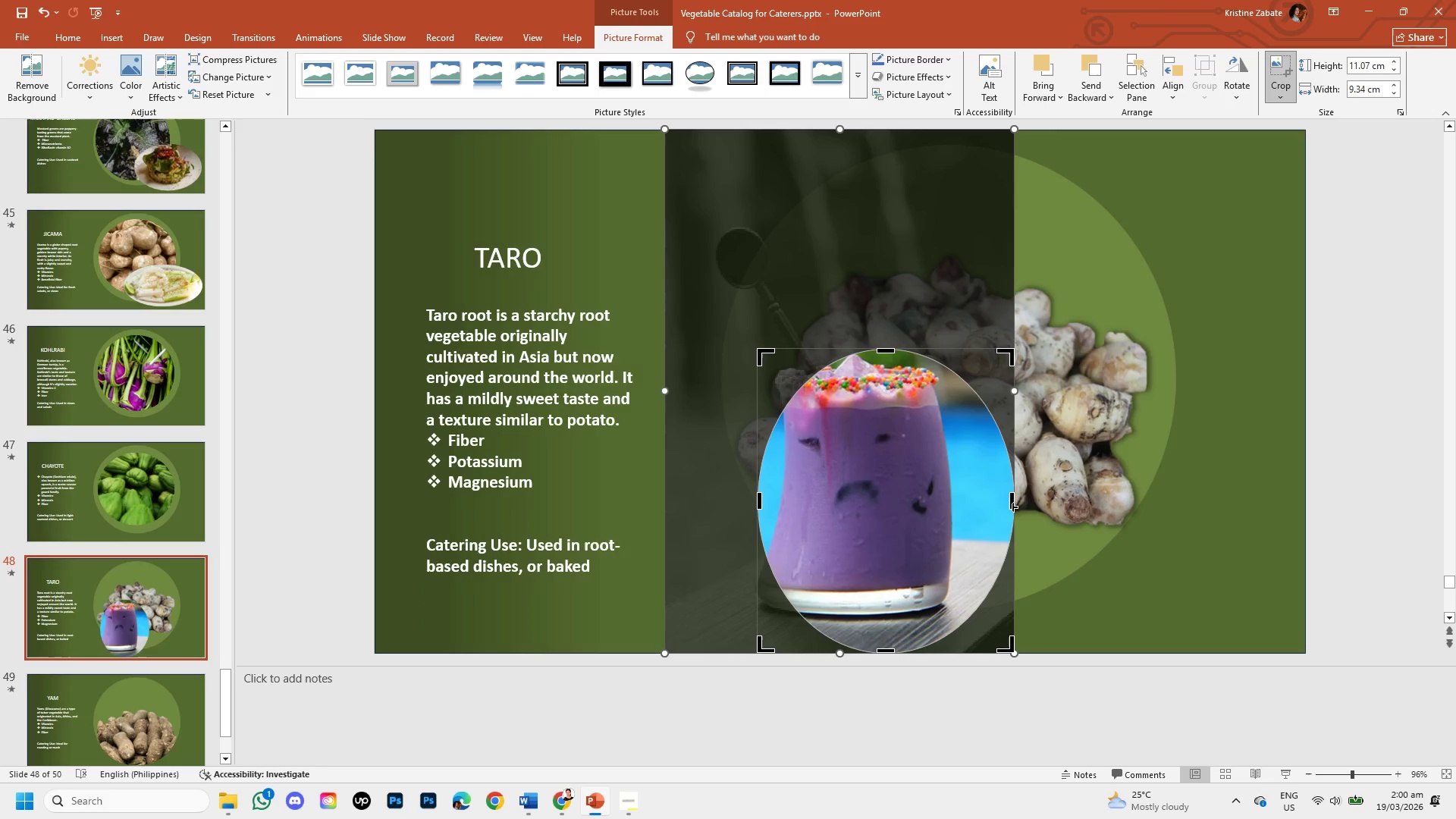 
left_click_drag(start_coordinate=[1012, 507], to_coordinate=[996, 500])
 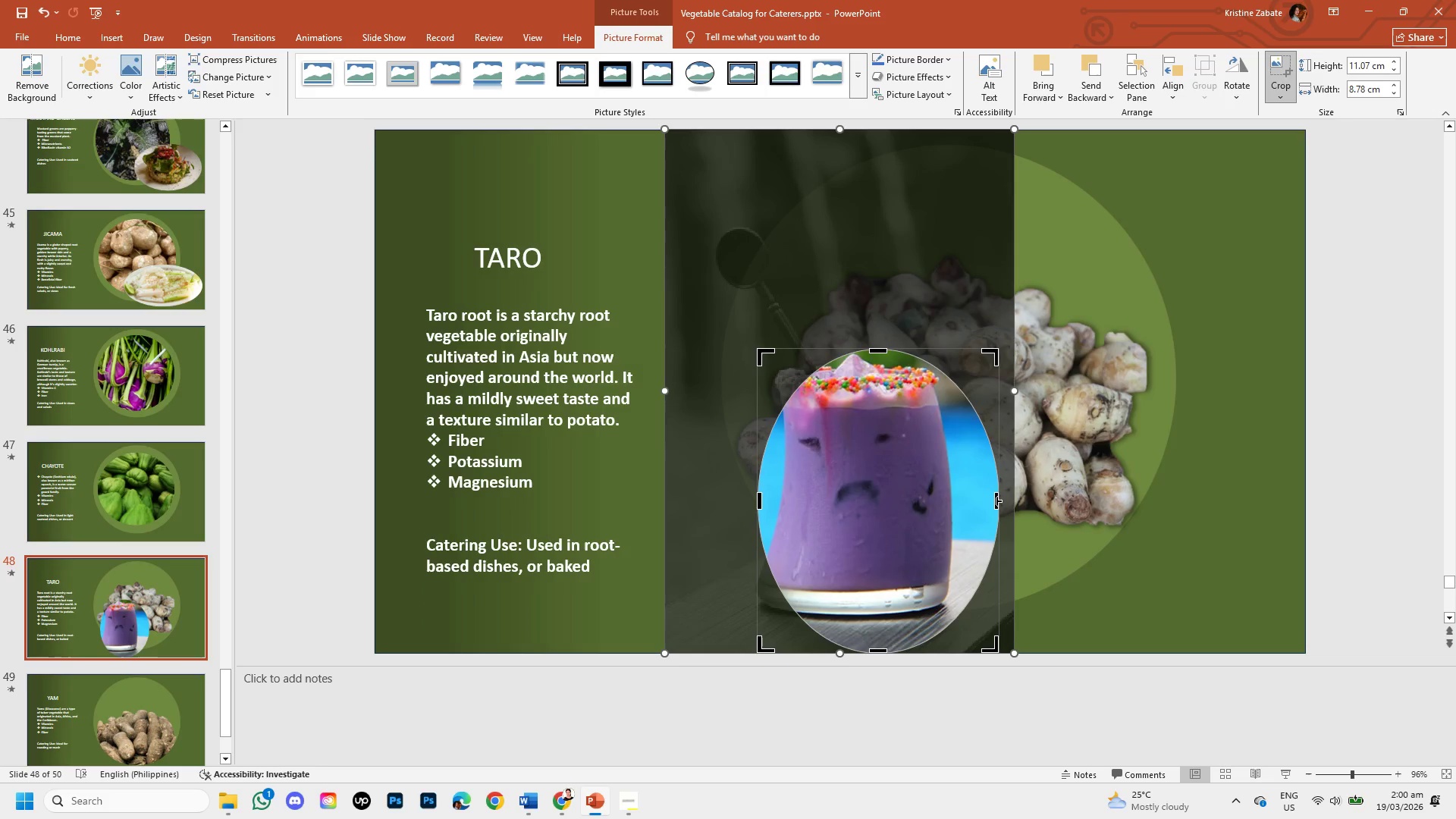 
key(Control+Z)
 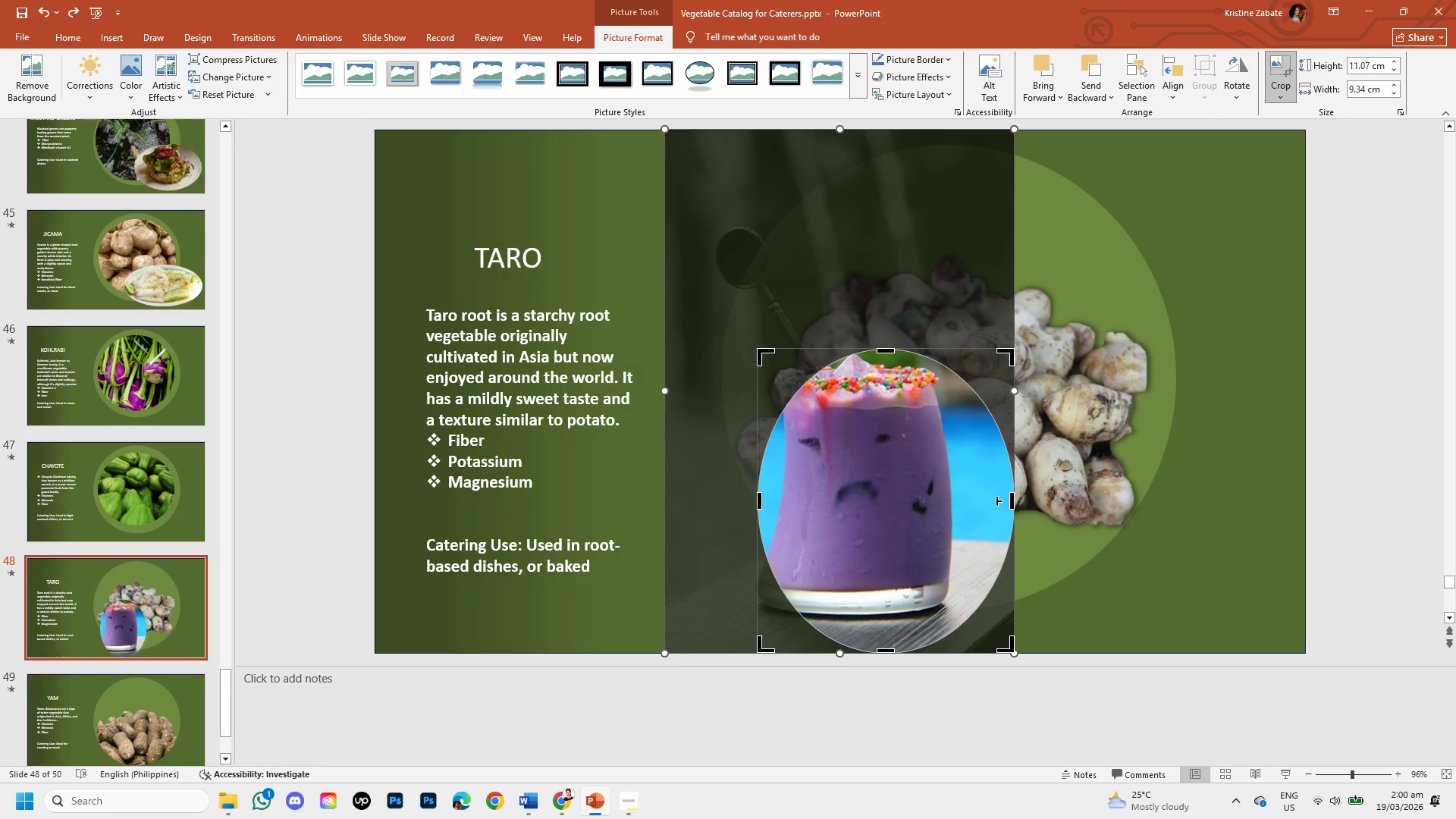 
key(Control+Z)
 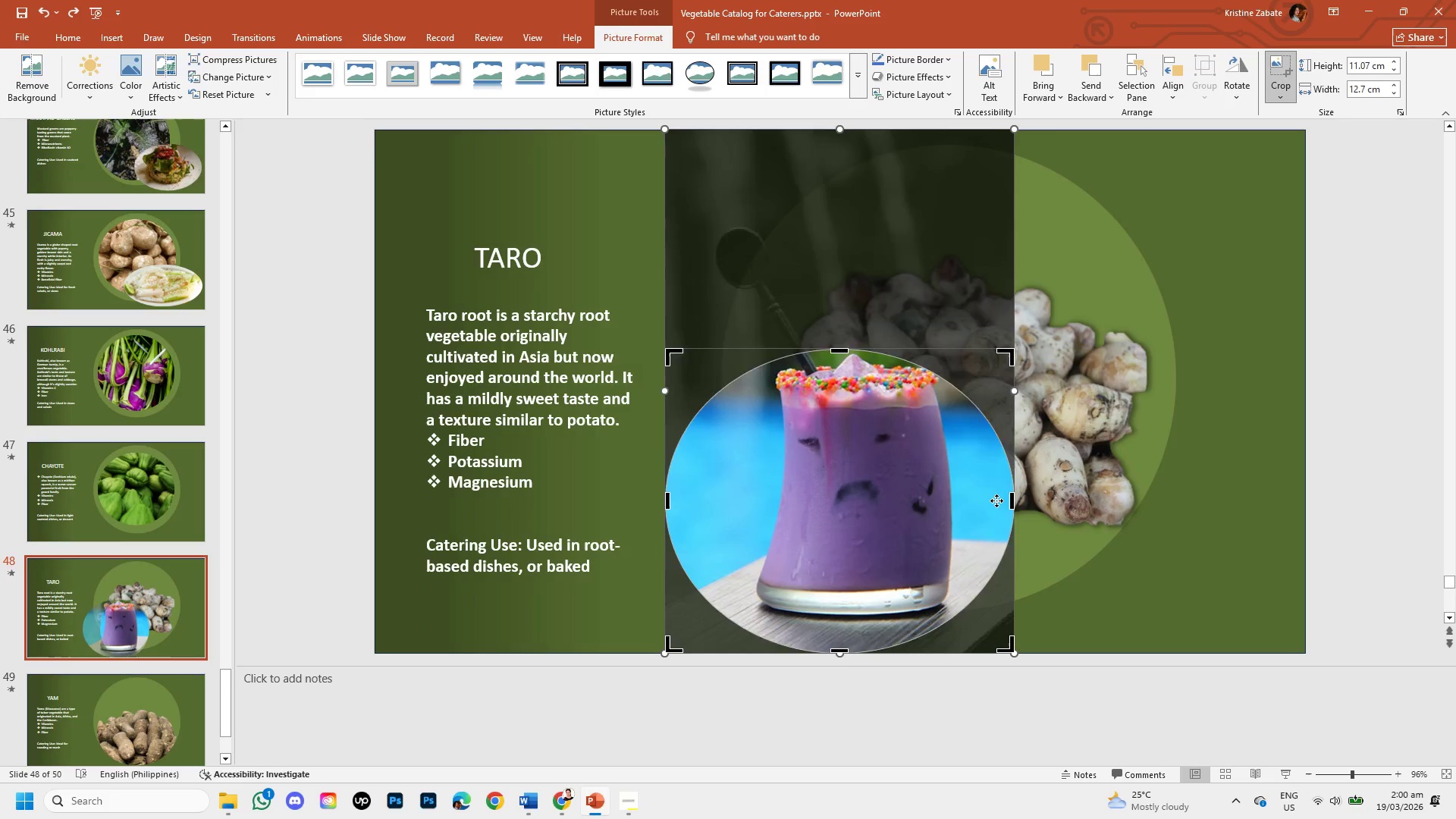 
key(Control+Z)
 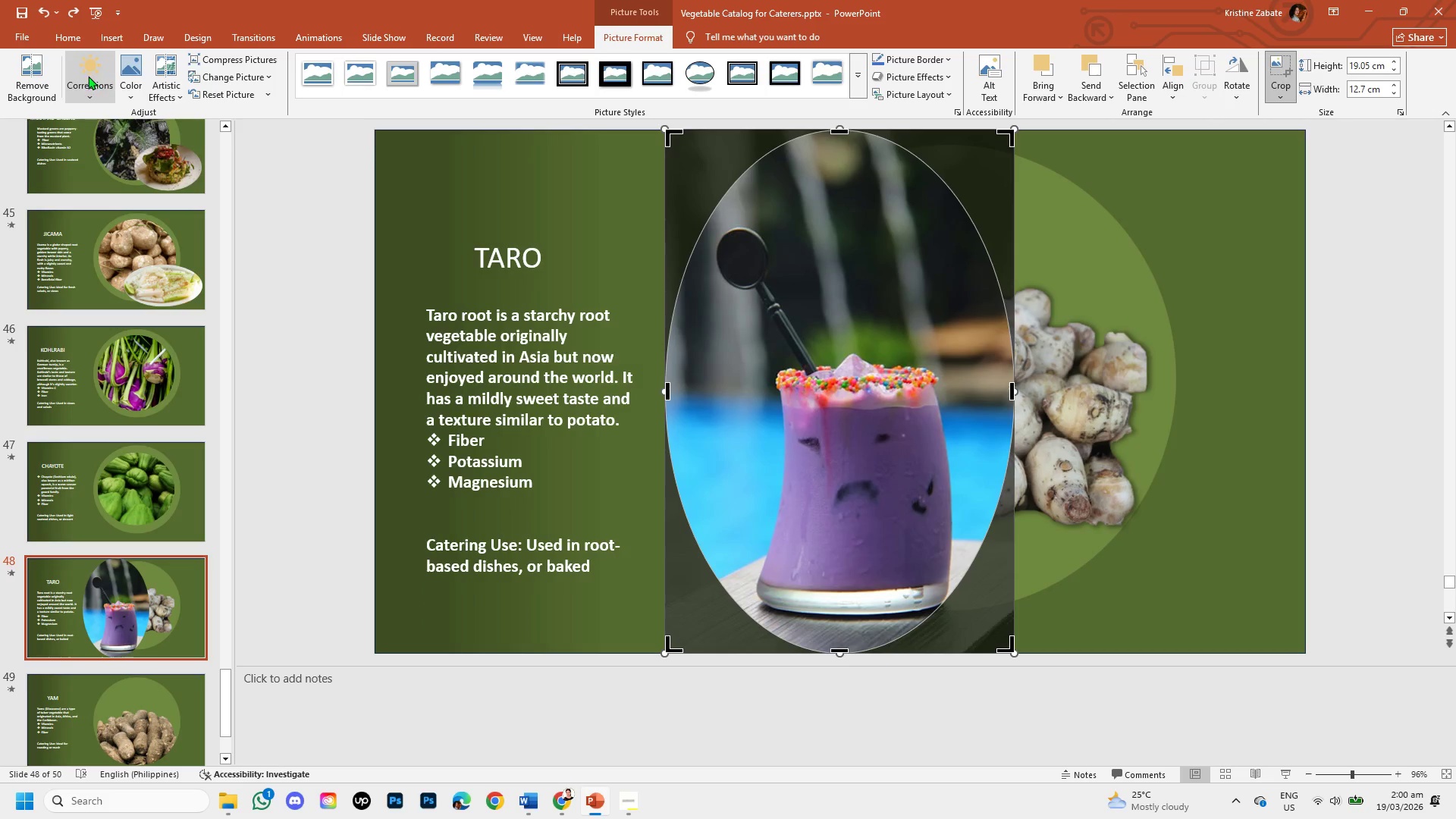 
left_click([36, 74])
 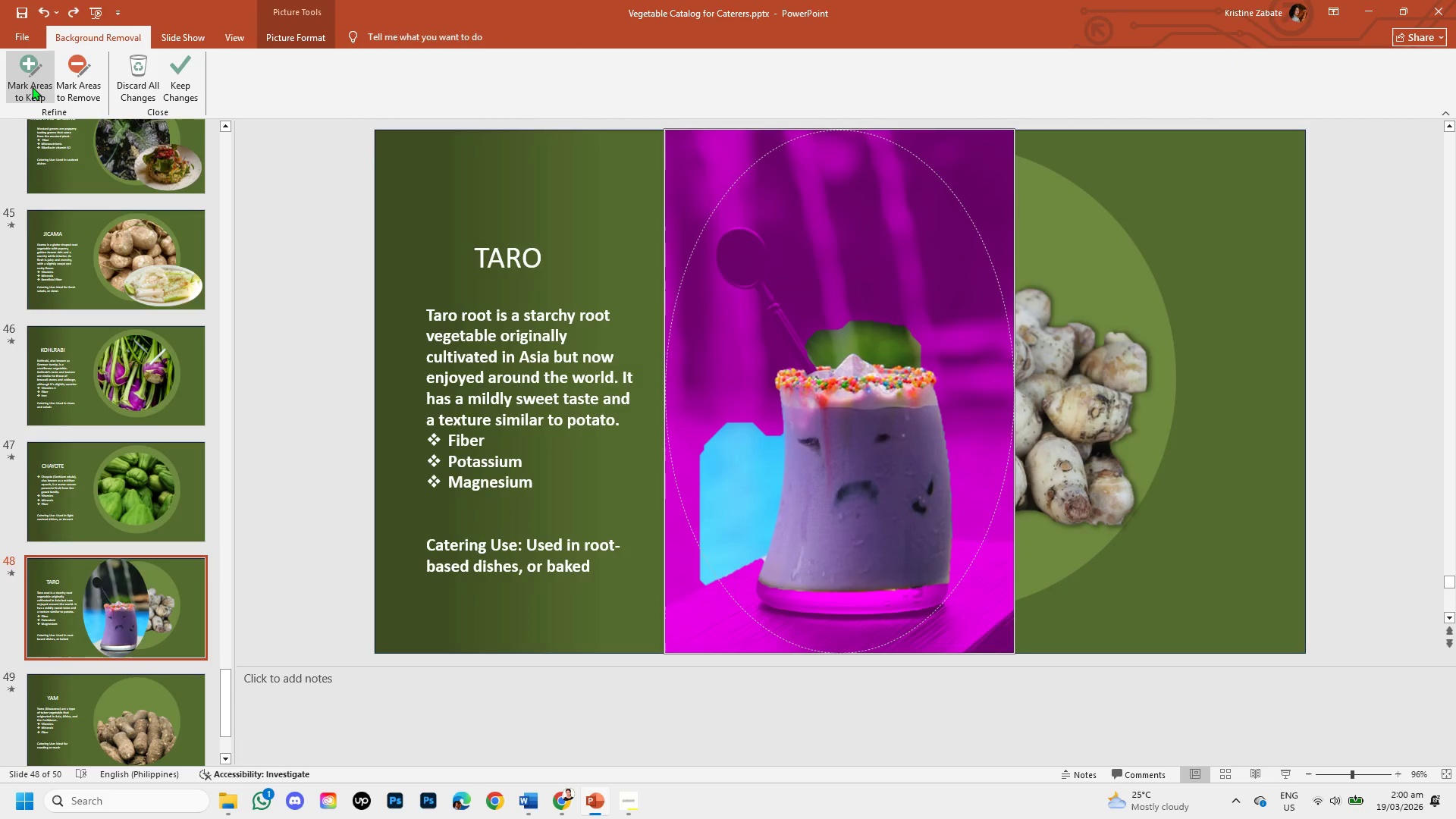 
mouse_move([55, 106])
 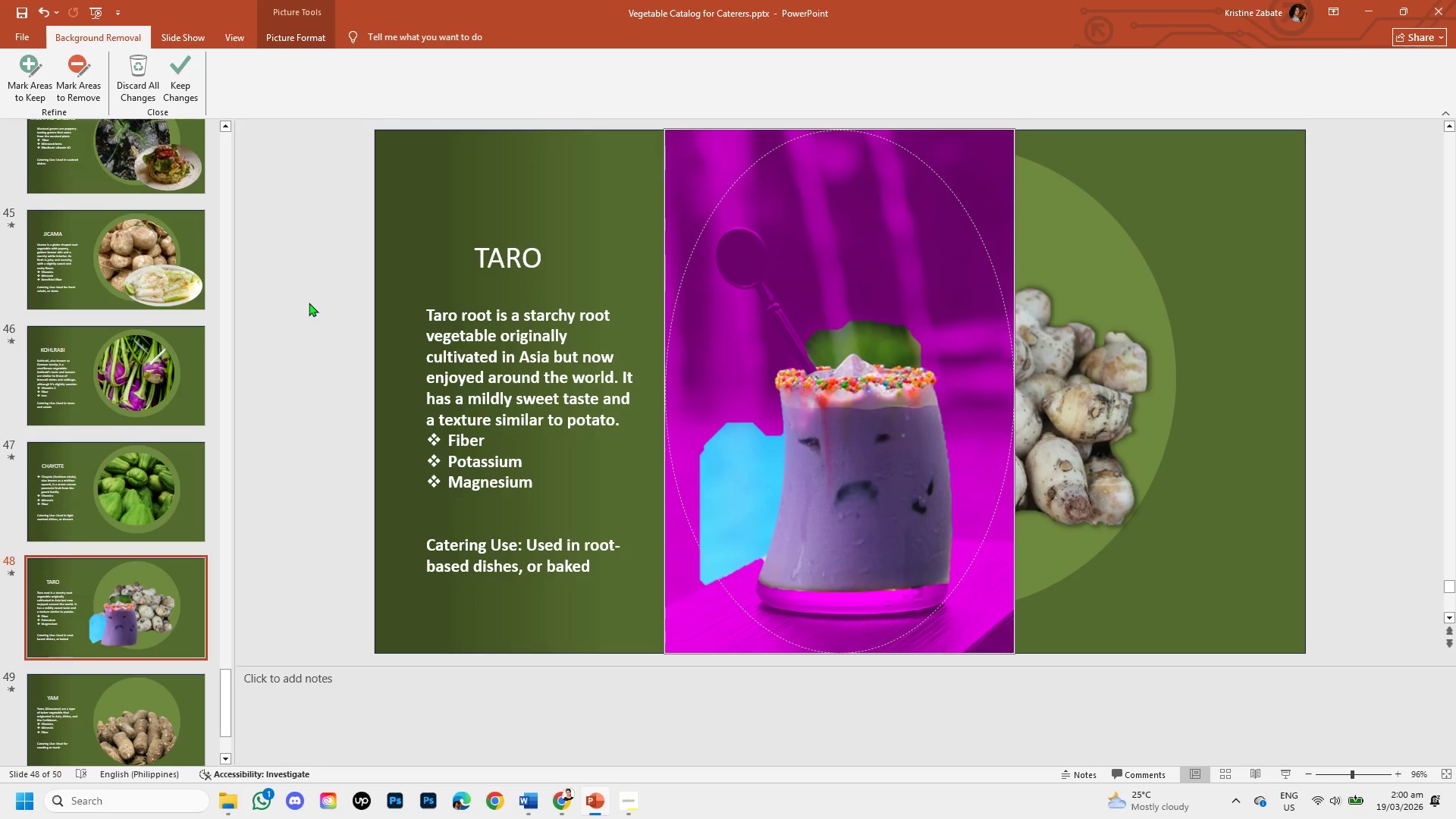 
left_click([309, 303])
 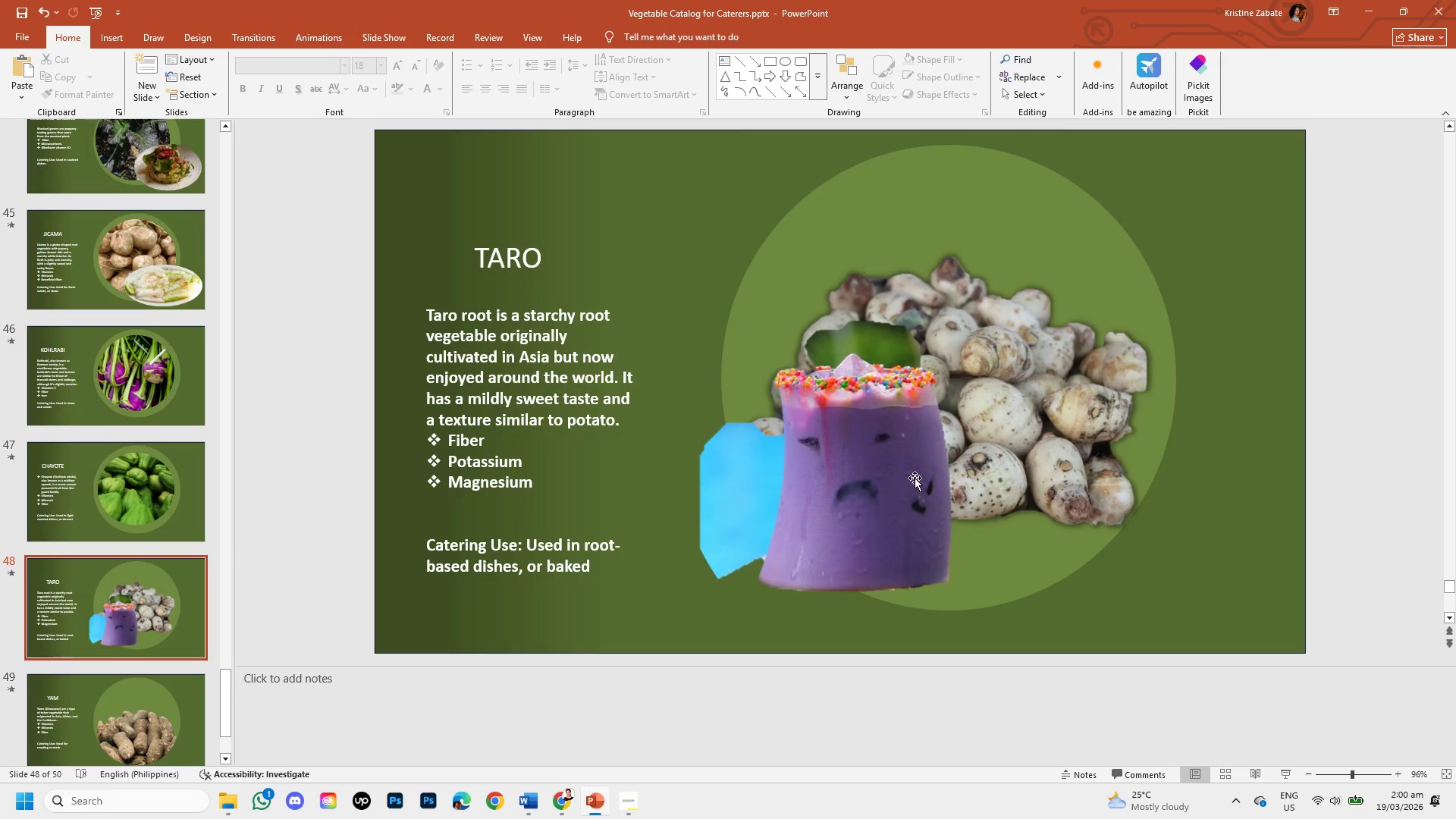 
left_click([905, 497])
 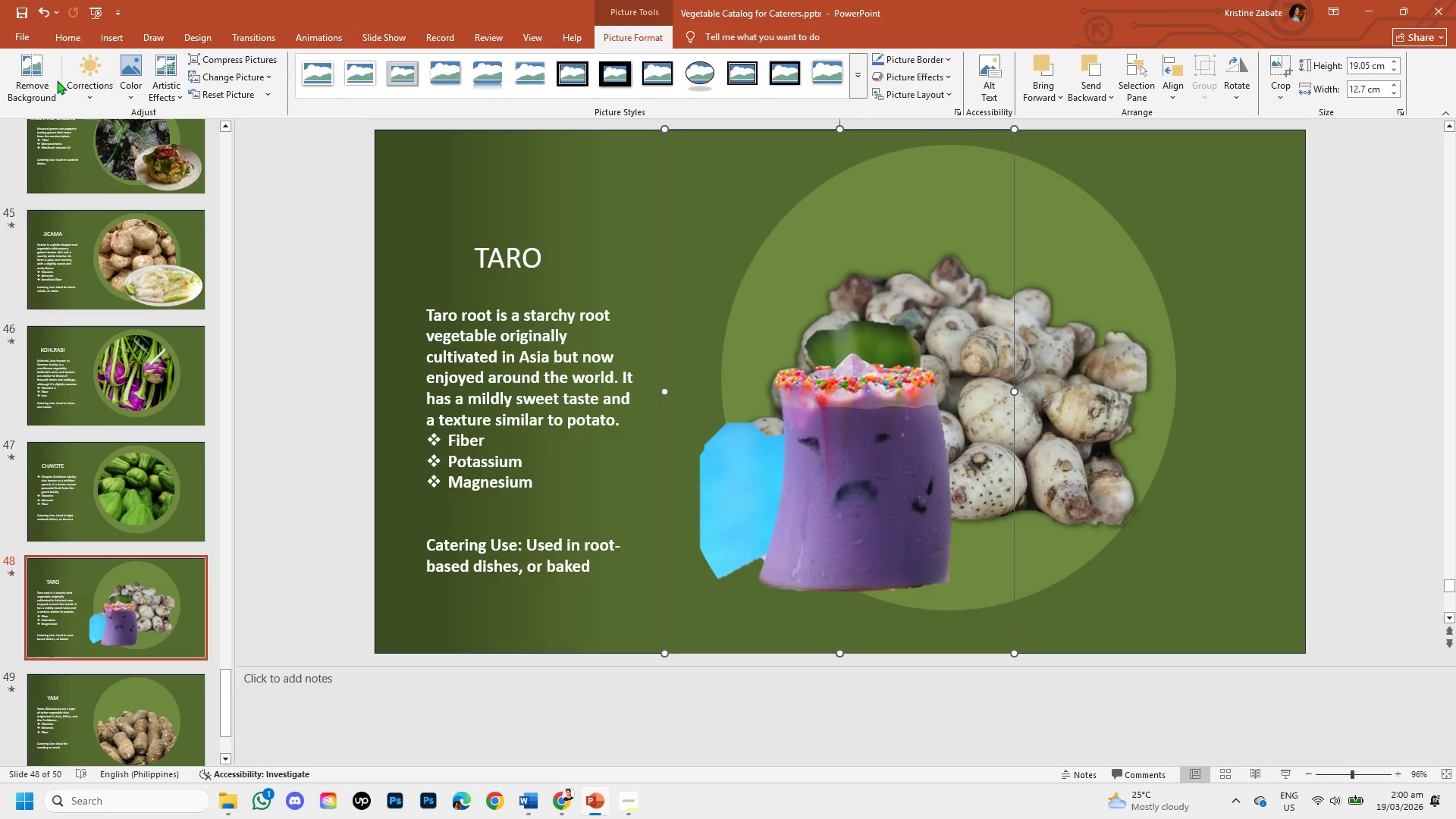 
left_click([48, 74])
 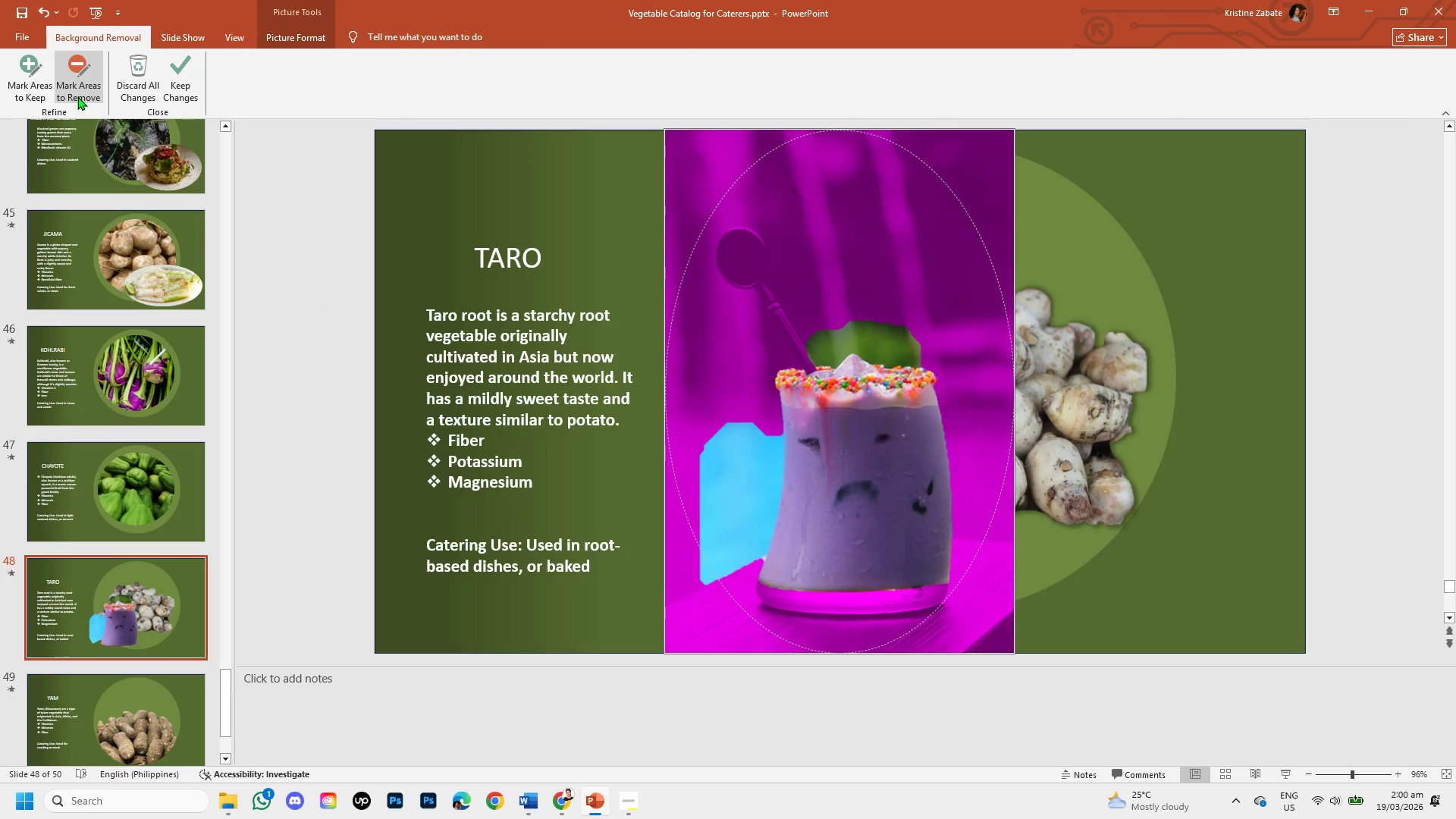 
left_click_drag(start_coordinate=[79, 96], to_coordinate=[83, 93])
 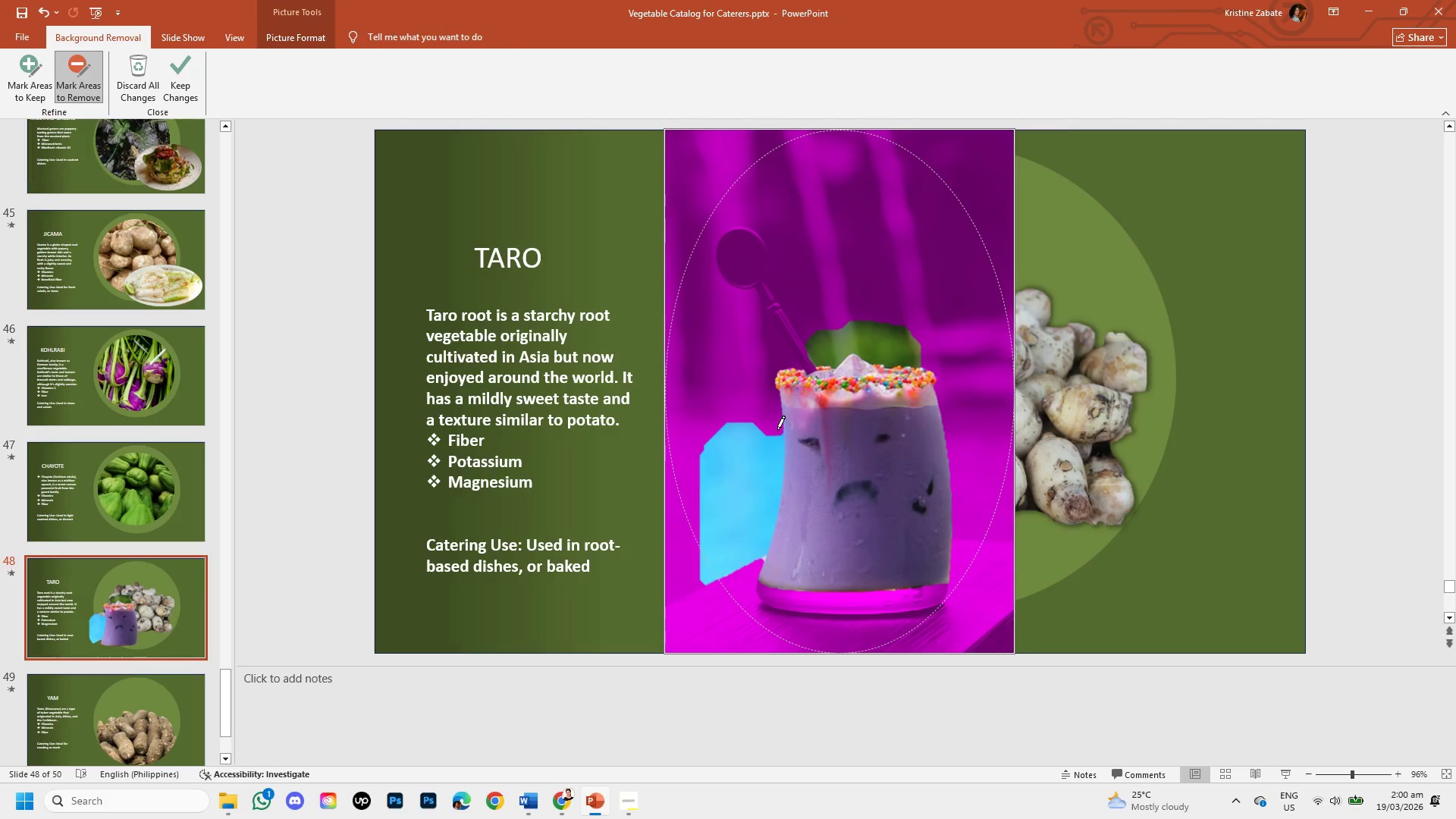 
left_click_drag(start_coordinate=[777, 427], to_coordinate=[762, 435])
 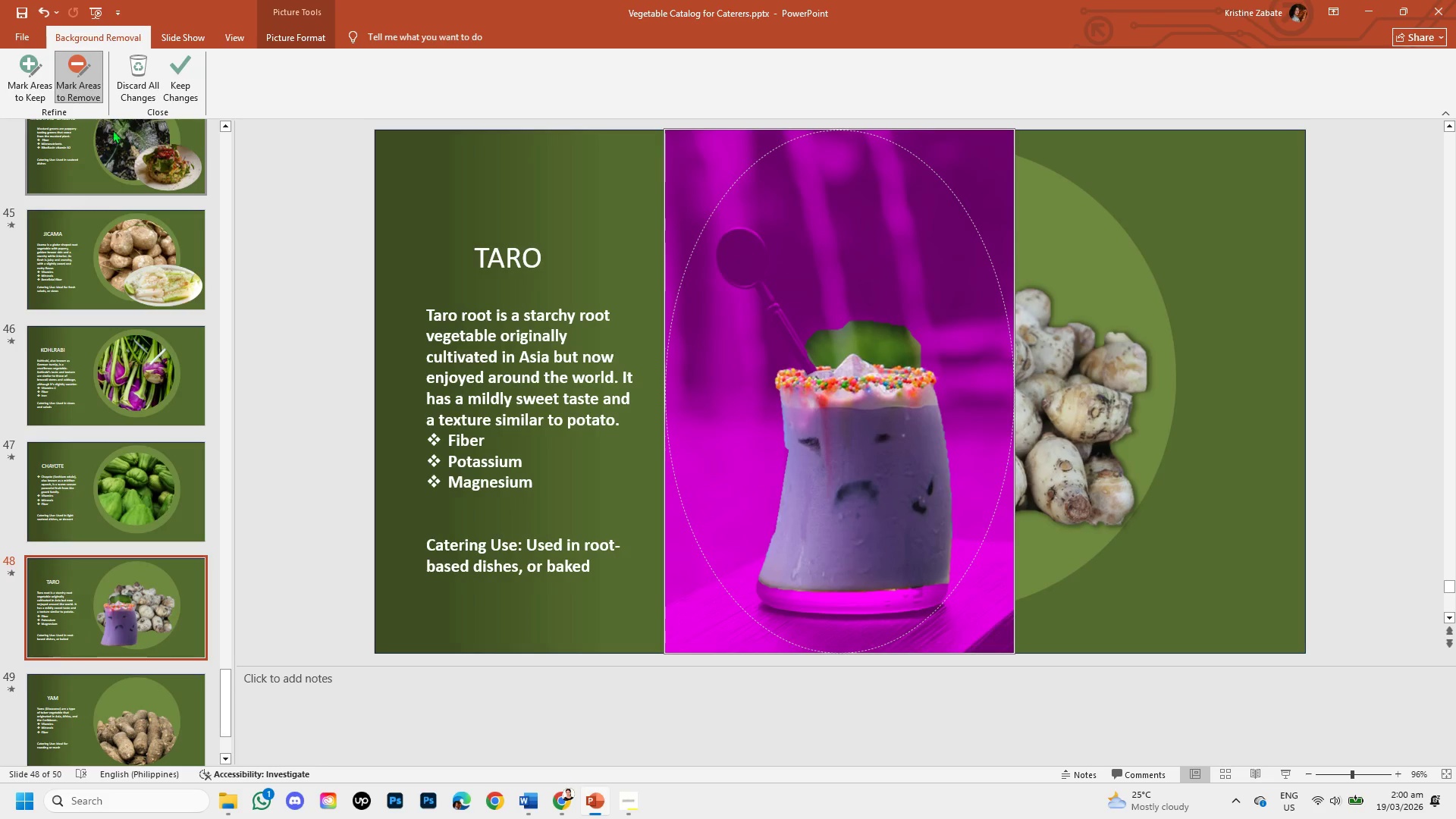 
left_click([36, 88])
 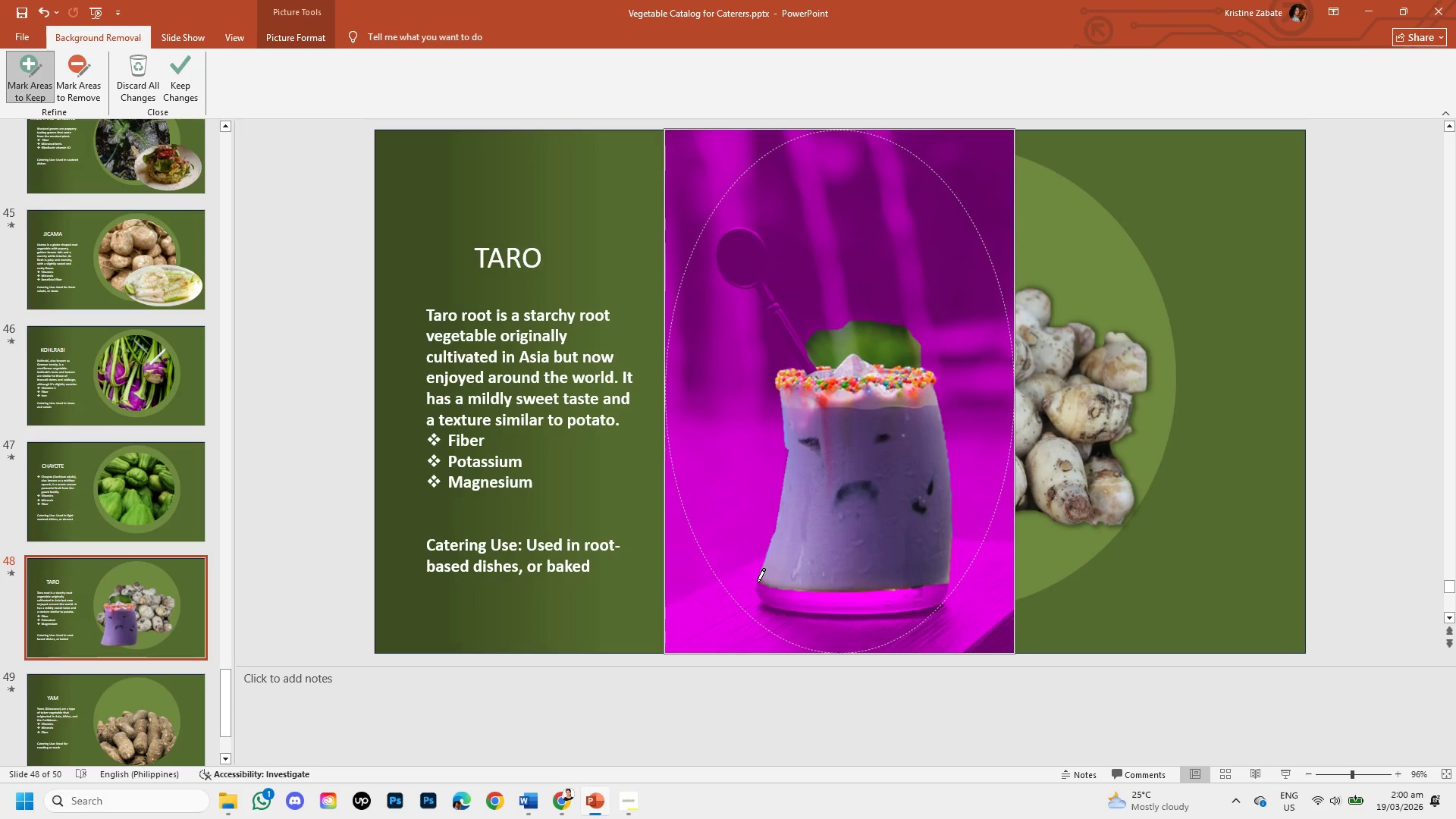 
left_click_drag(start_coordinate=[758, 578], to_coordinate=[841, 590])
 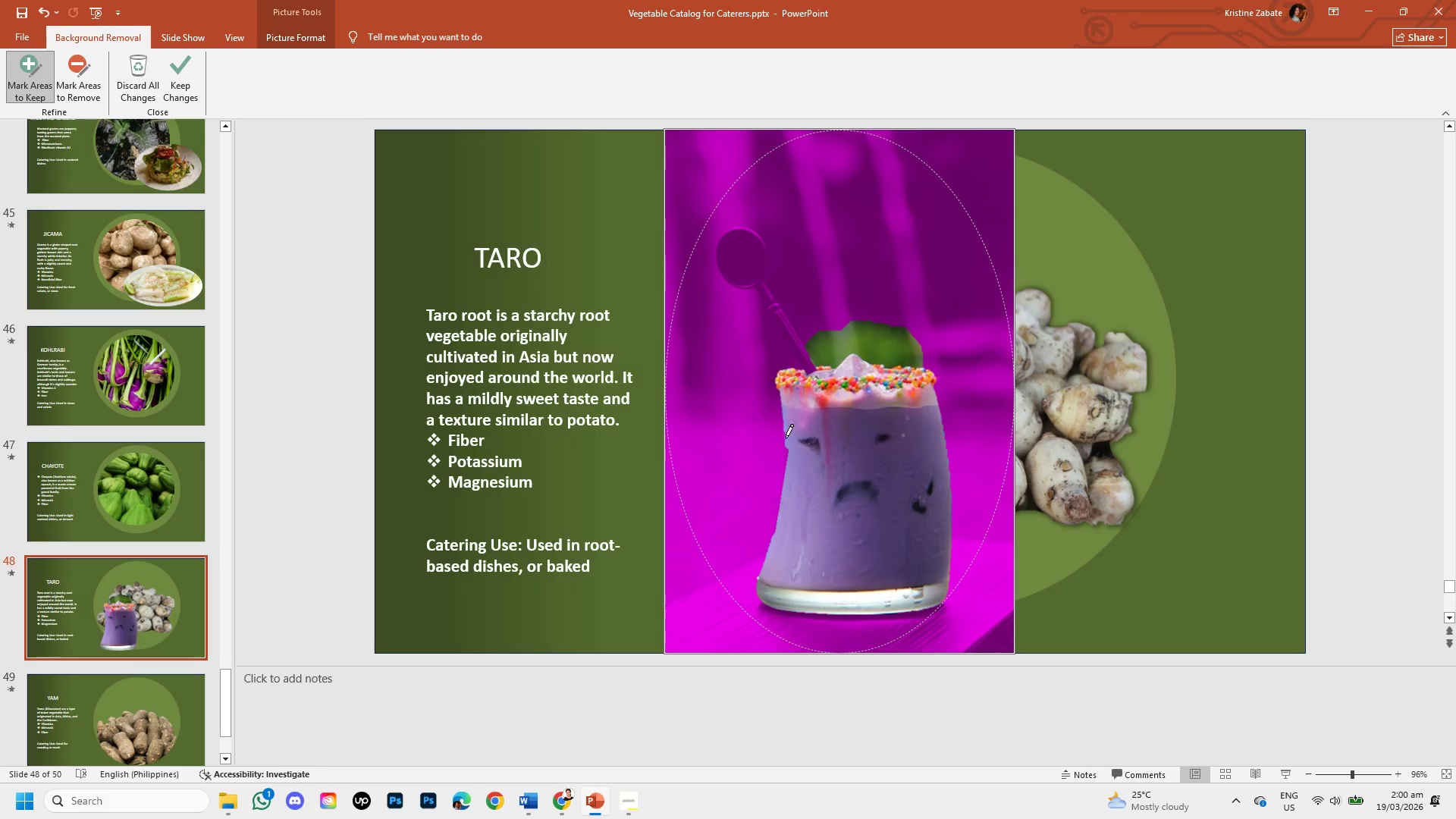 
left_click_drag(start_coordinate=[781, 453], to_coordinate=[784, 457])
 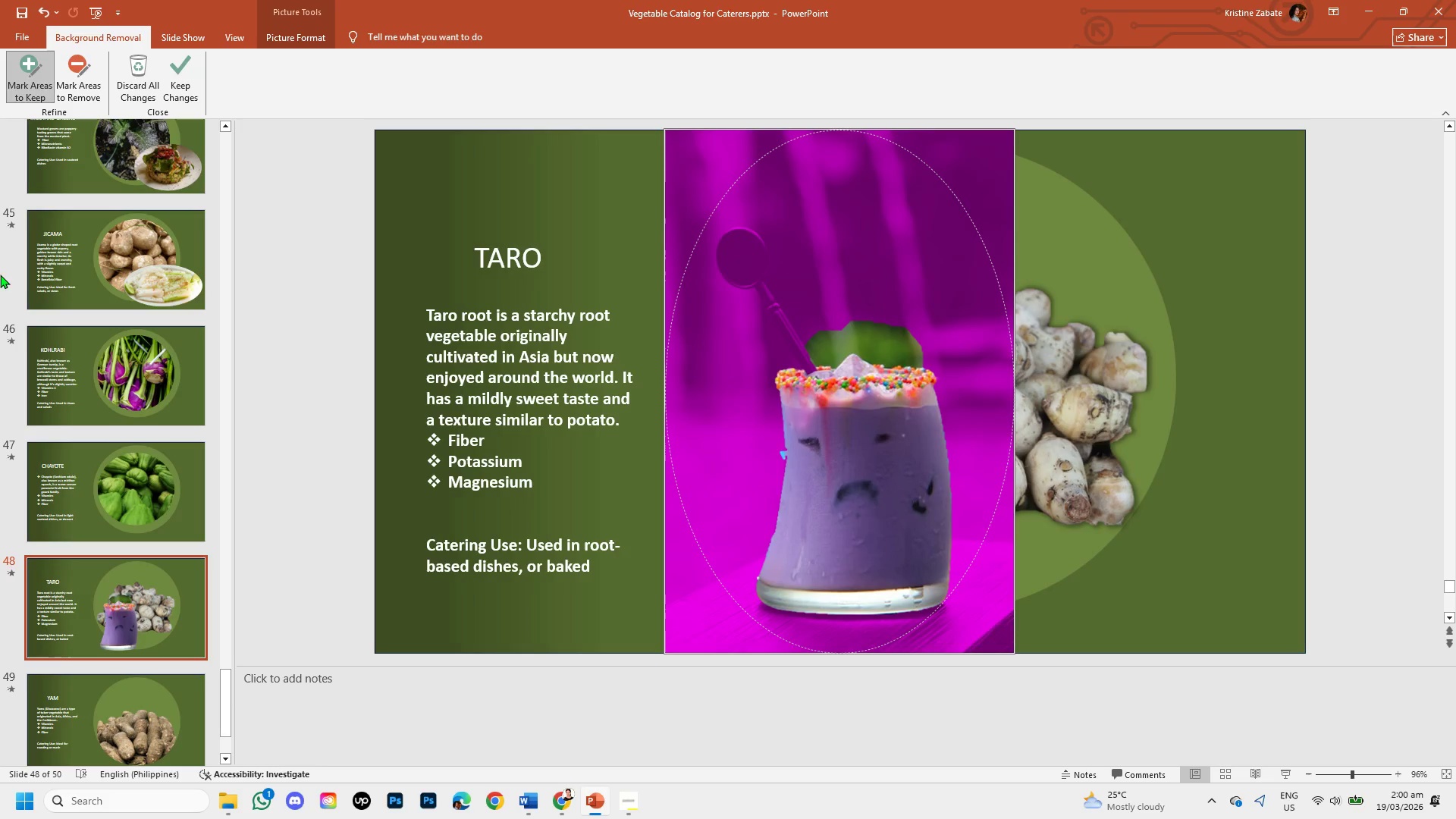 
left_click([82, 83])
 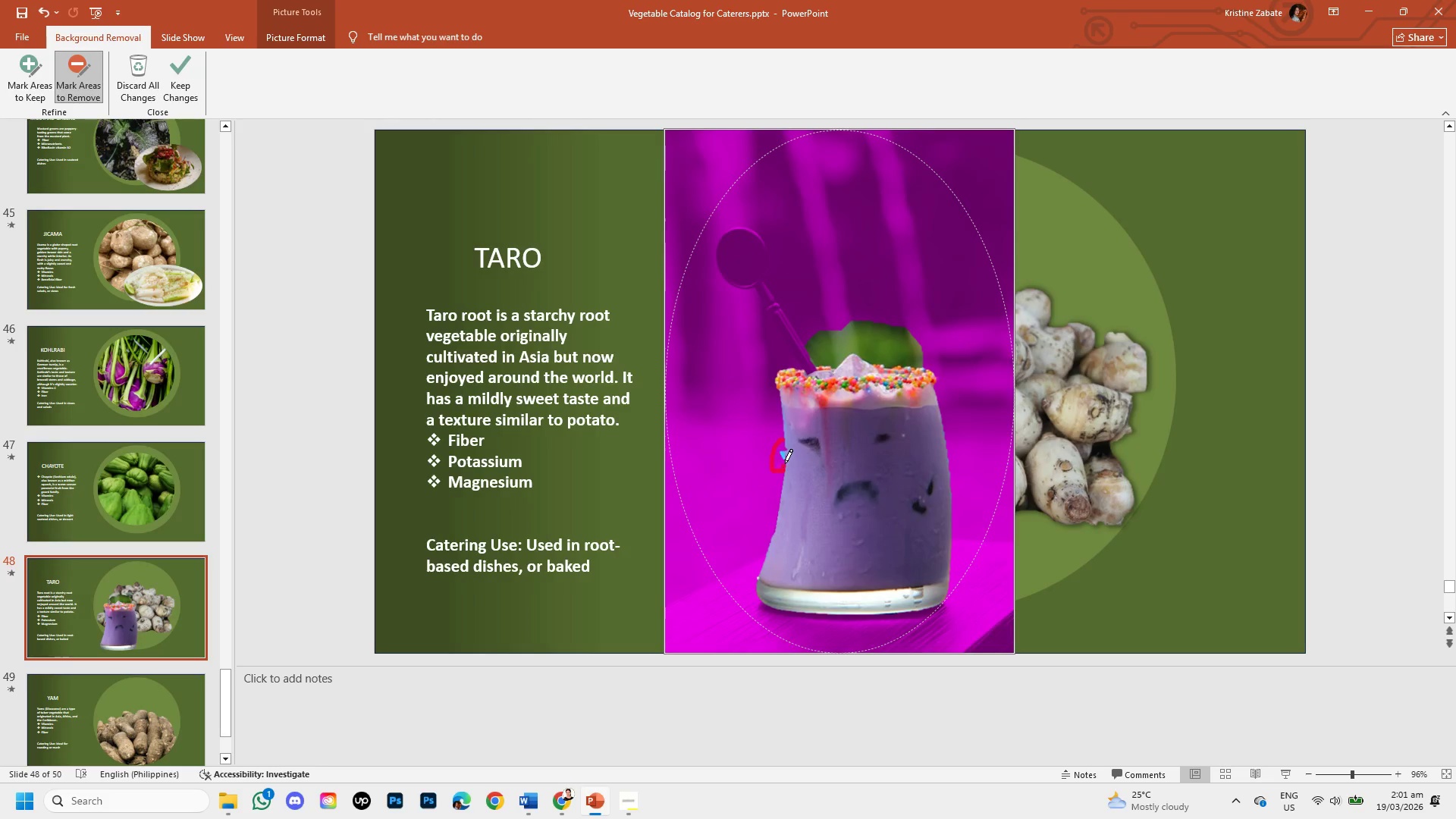 
left_click([783, 440])
 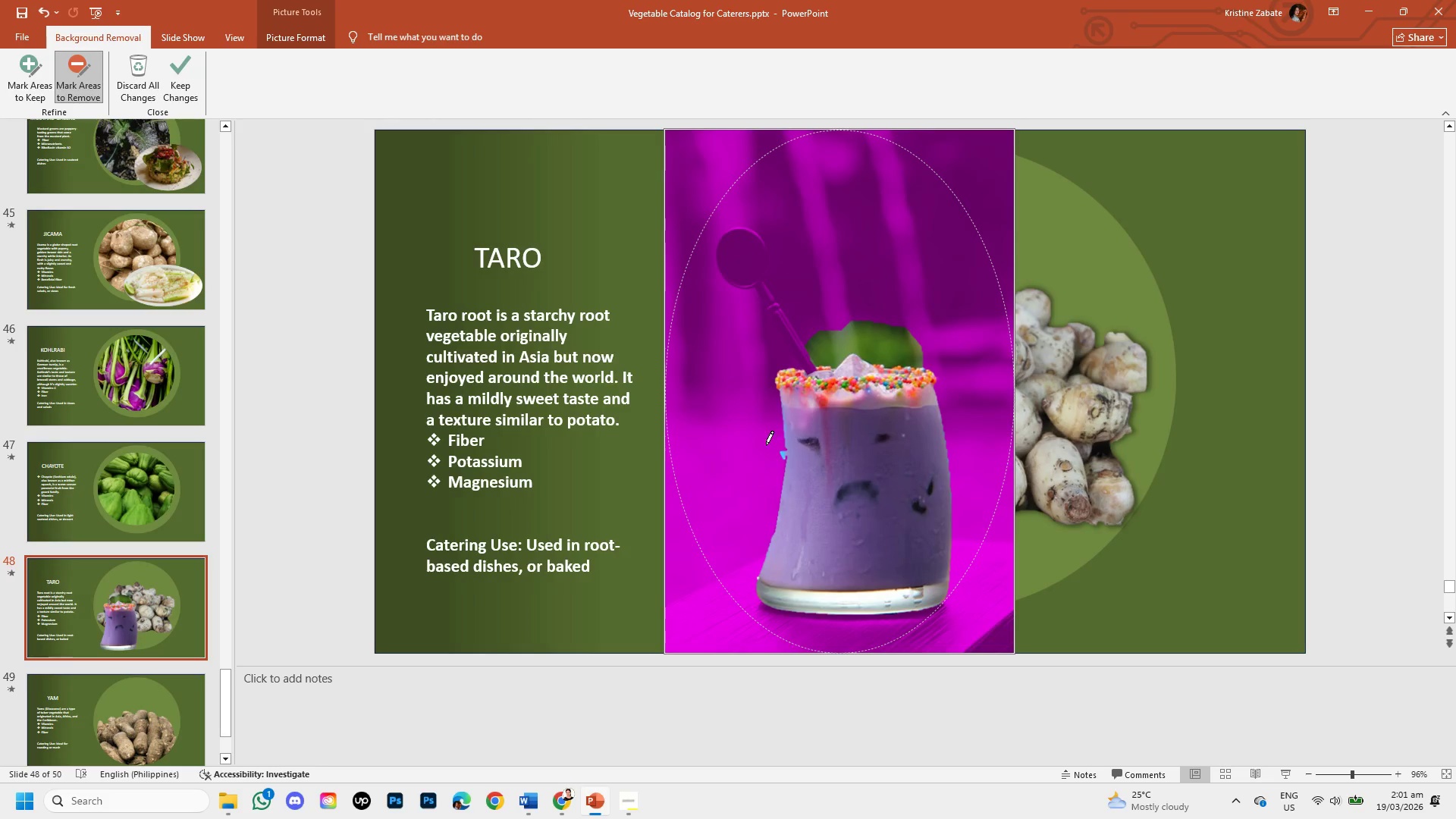 
left_click_drag(start_coordinate=[767, 442], to_coordinate=[785, 450])
 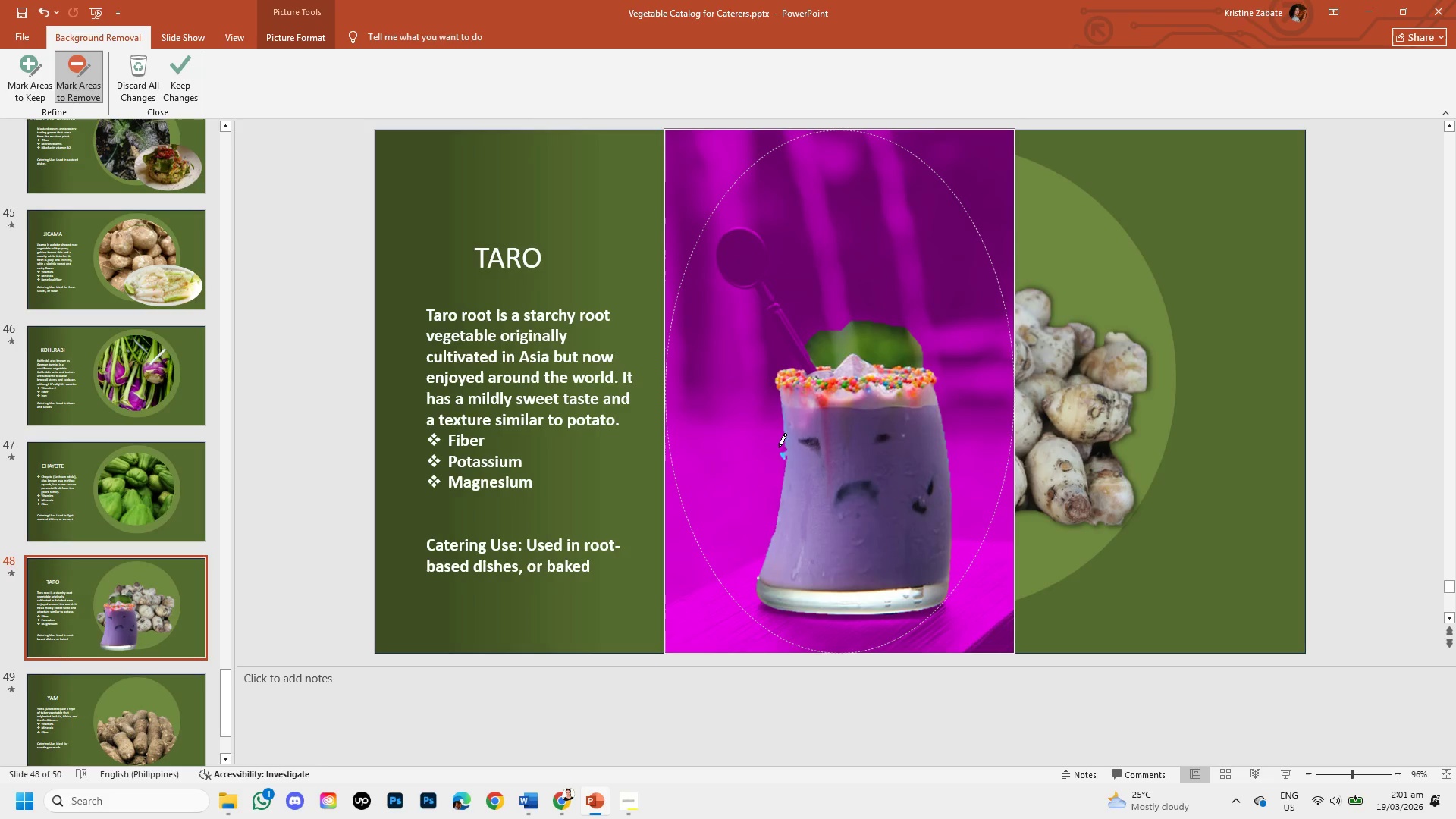 
left_click_drag(start_coordinate=[779, 447], to_coordinate=[769, 442])
 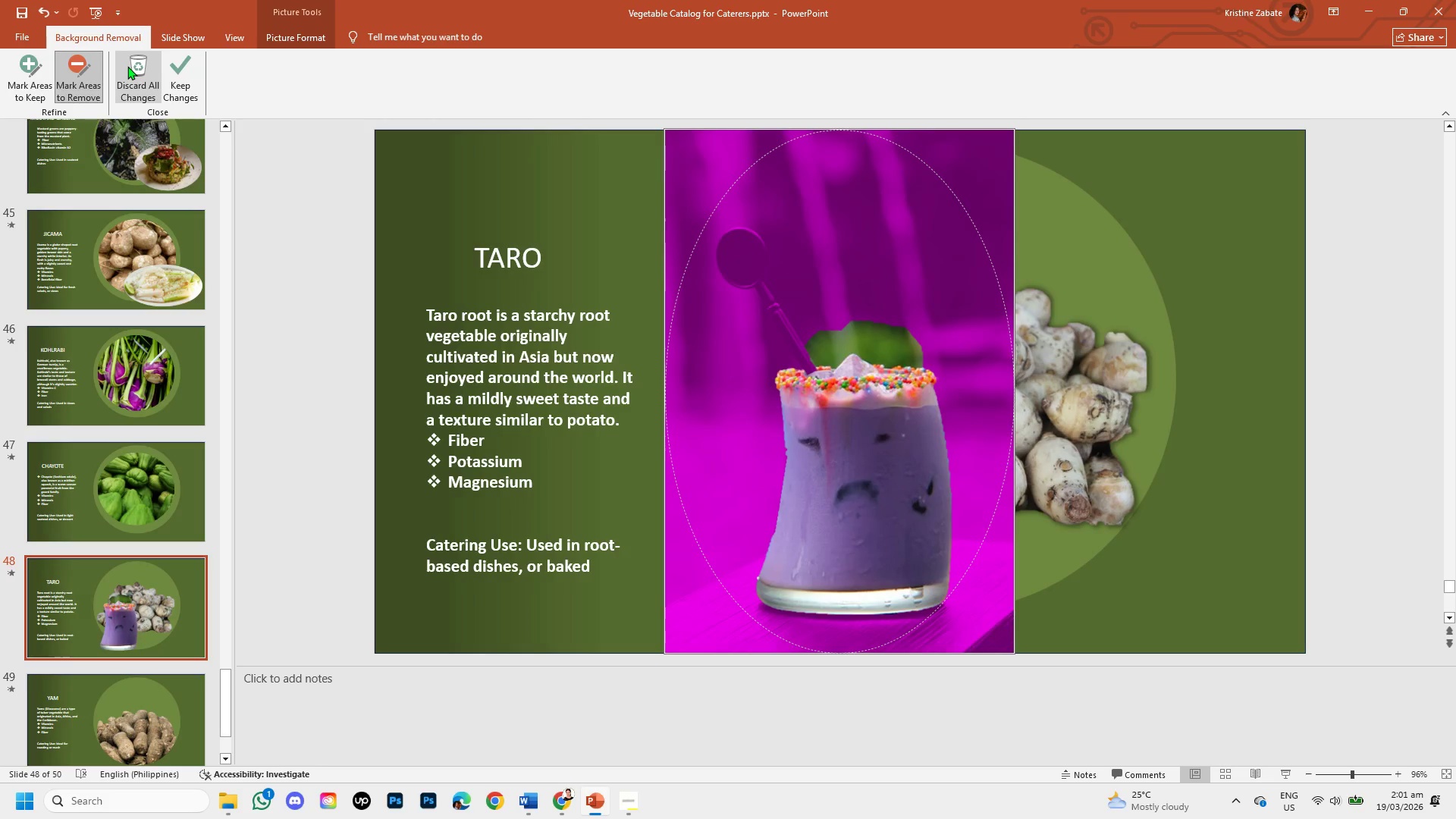 
left_click_drag(start_coordinate=[184, 89], to_coordinate=[190, 90])
 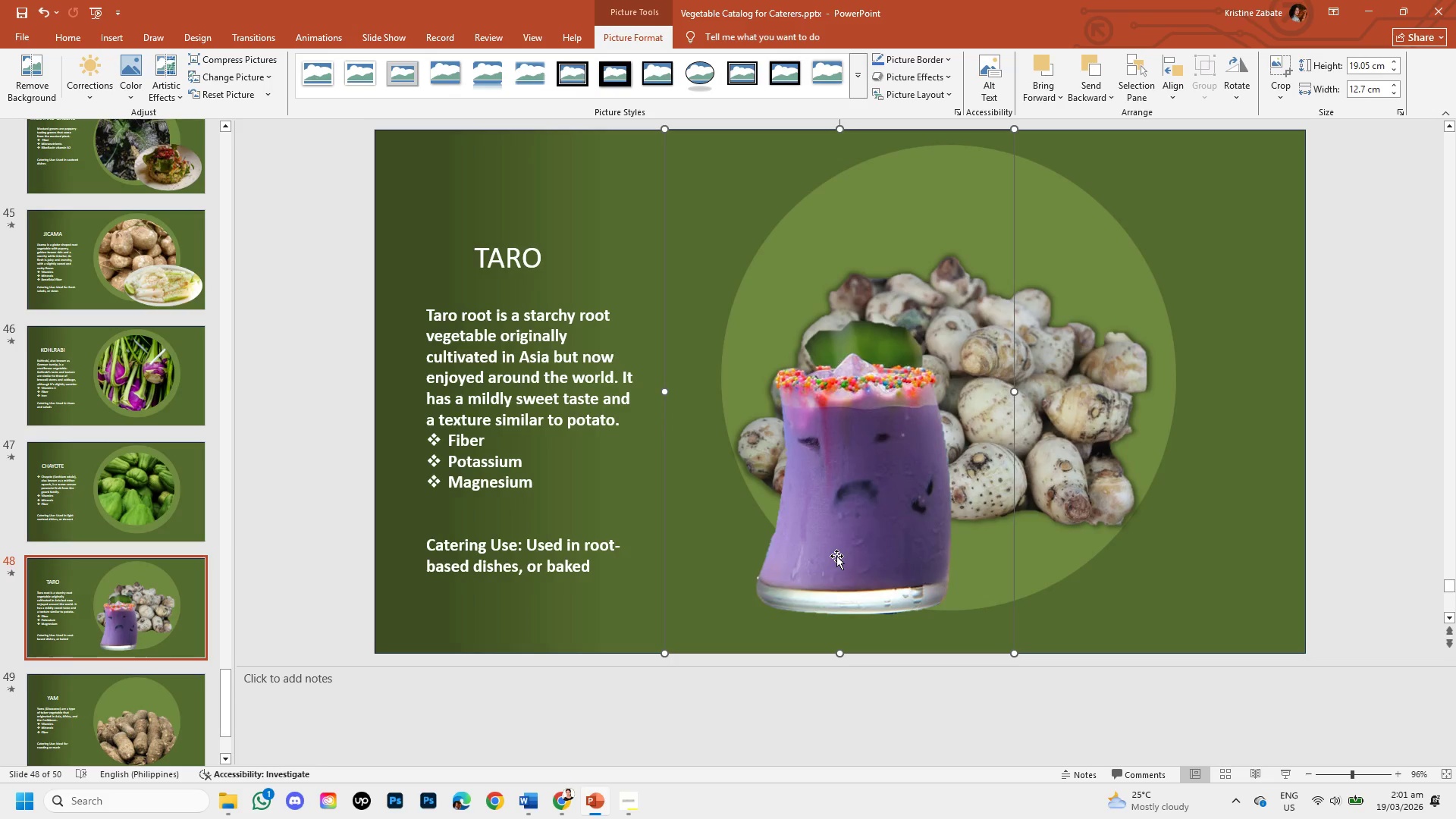 
left_click([836, 556])
 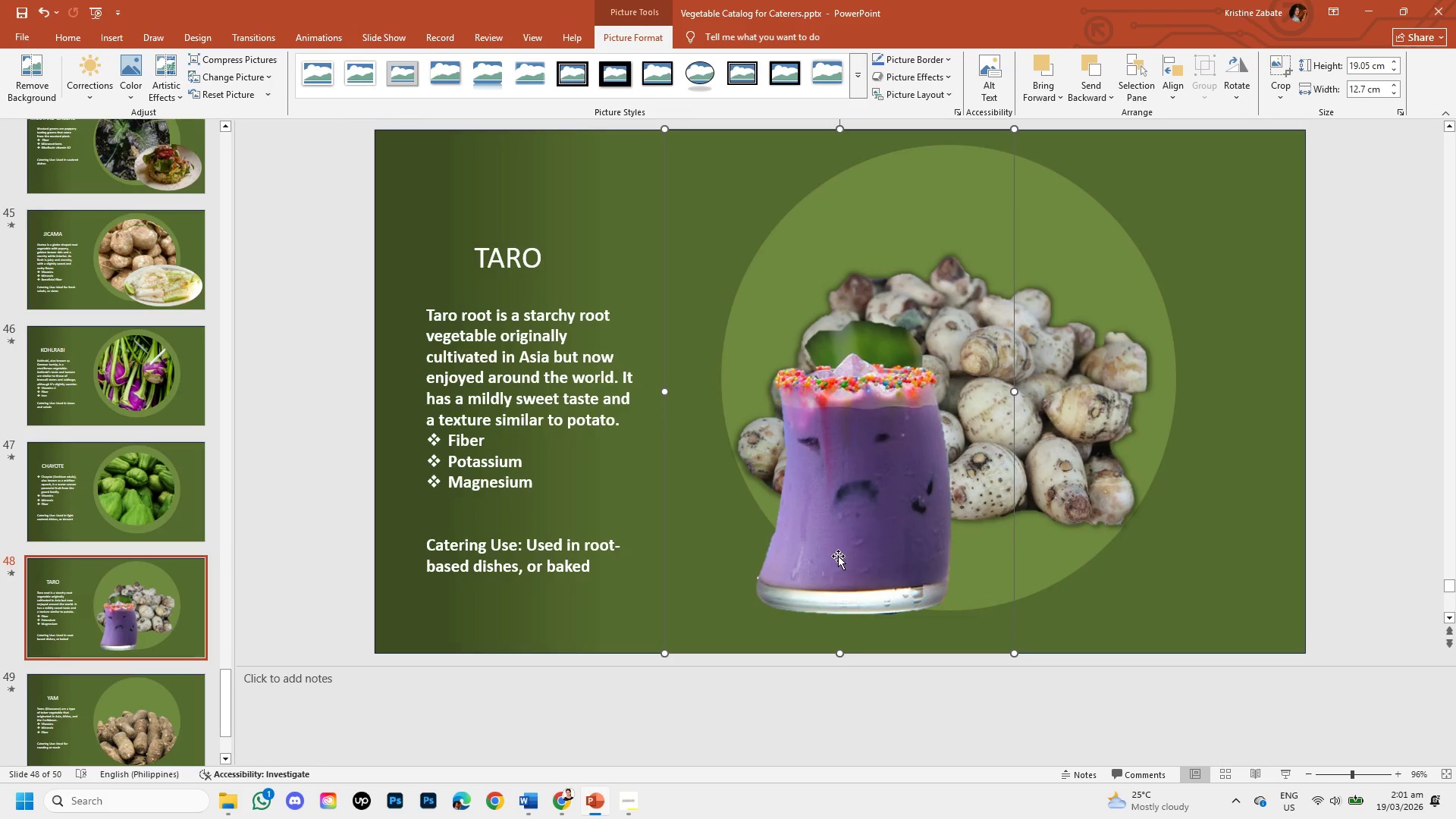 
left_click_drag(start_coordinate=[838, 556], to_coordinate=[1183, 582])
 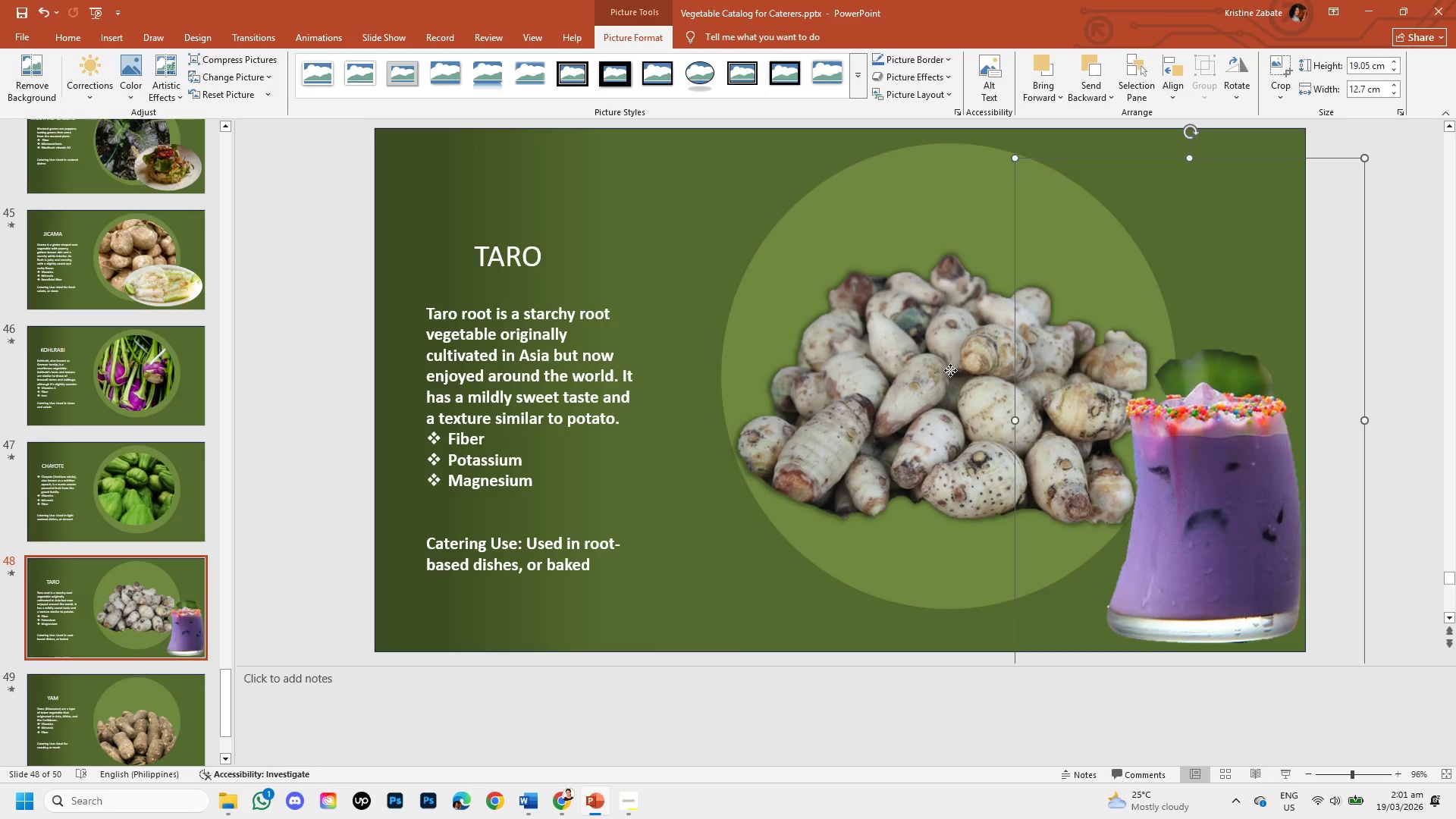 
left_click_drag(start_coordinate=[915, 384], to_coordinate=[908, 363])
 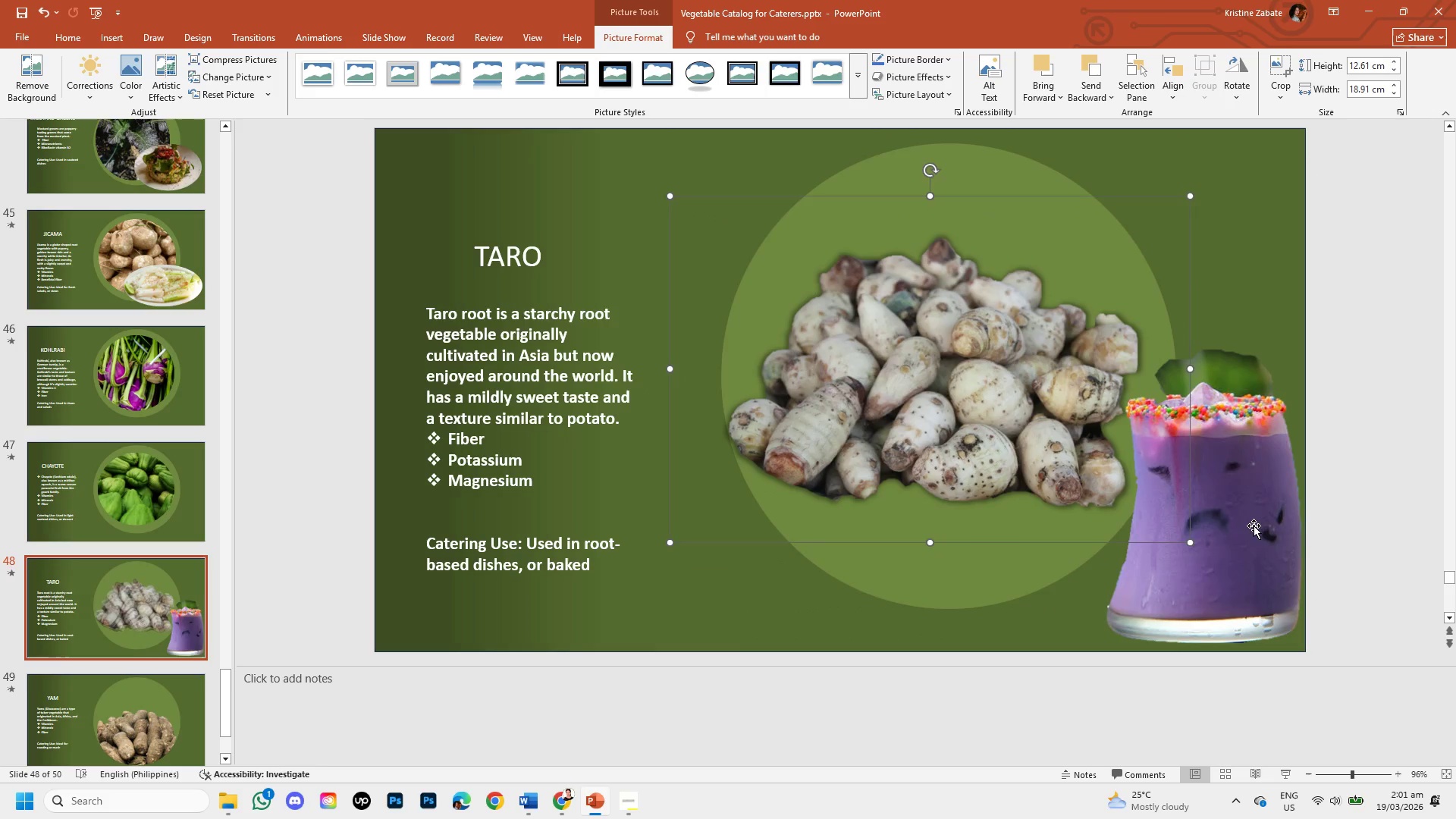 
left_click([1254, 526])
 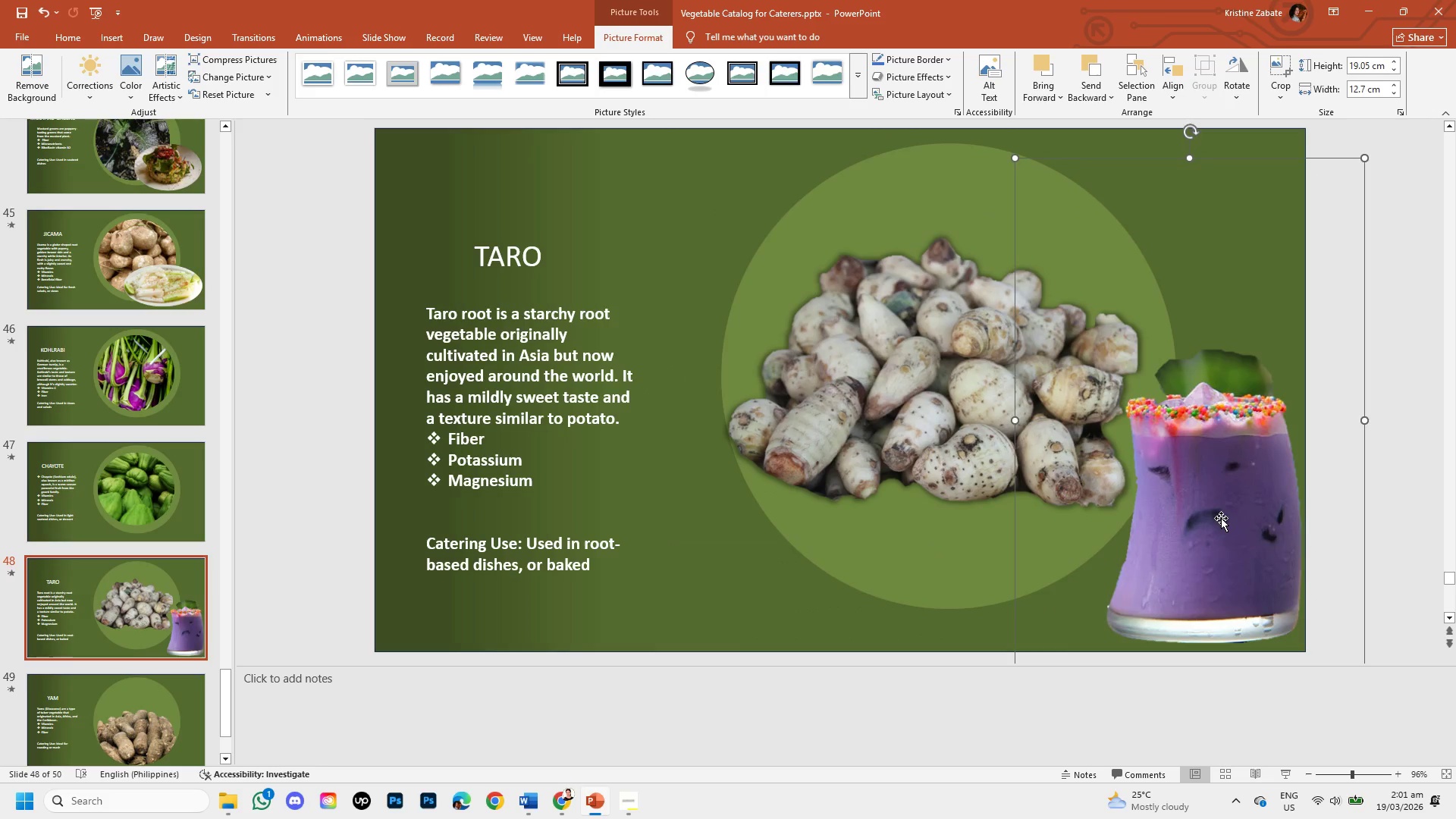 
left_click_drag(start_coordinate=[1221, 518], to_coordinate=[1214, 510])
 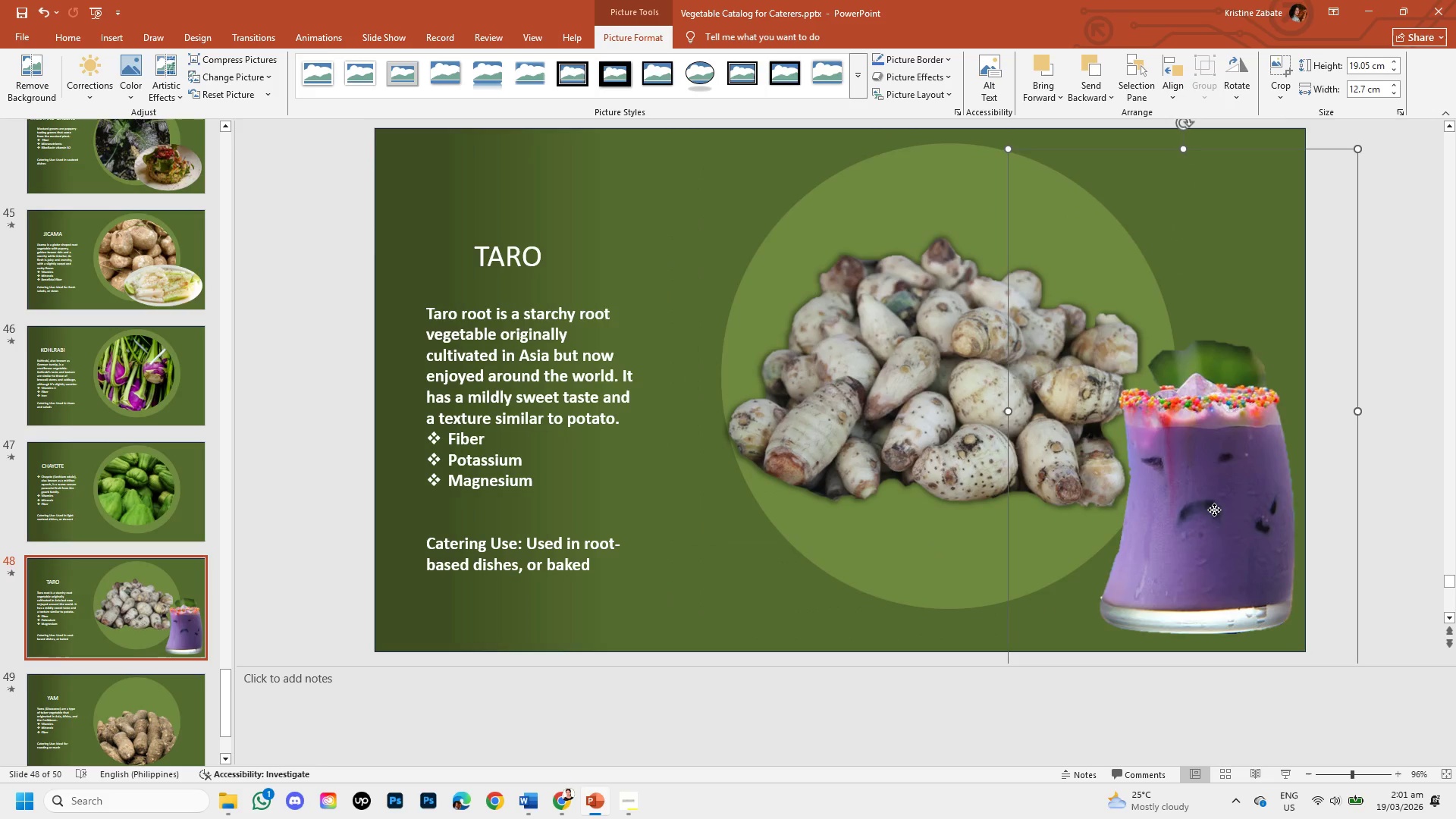 
double_click([1214, 510])
 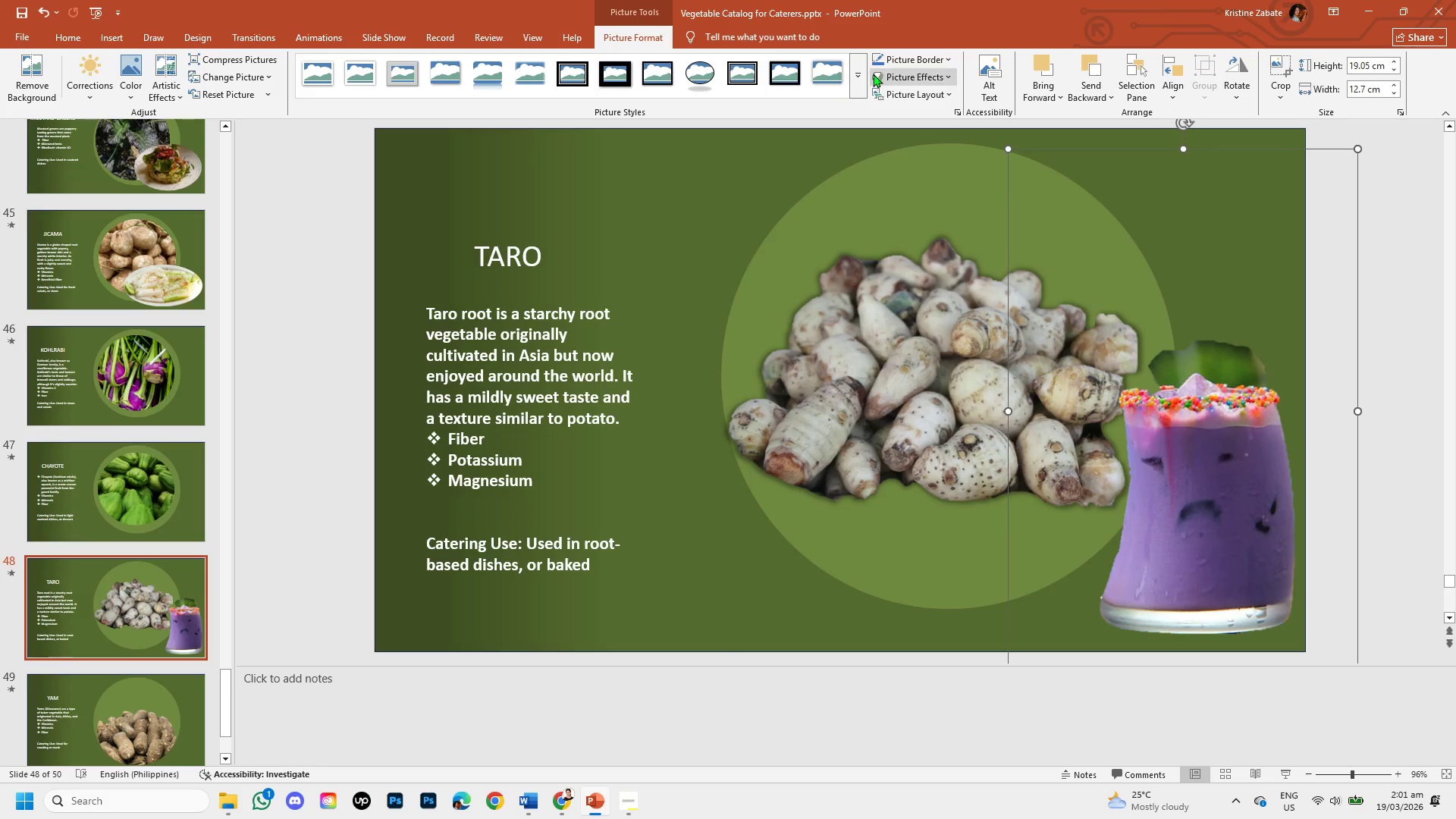 
left_click([896, 78])
 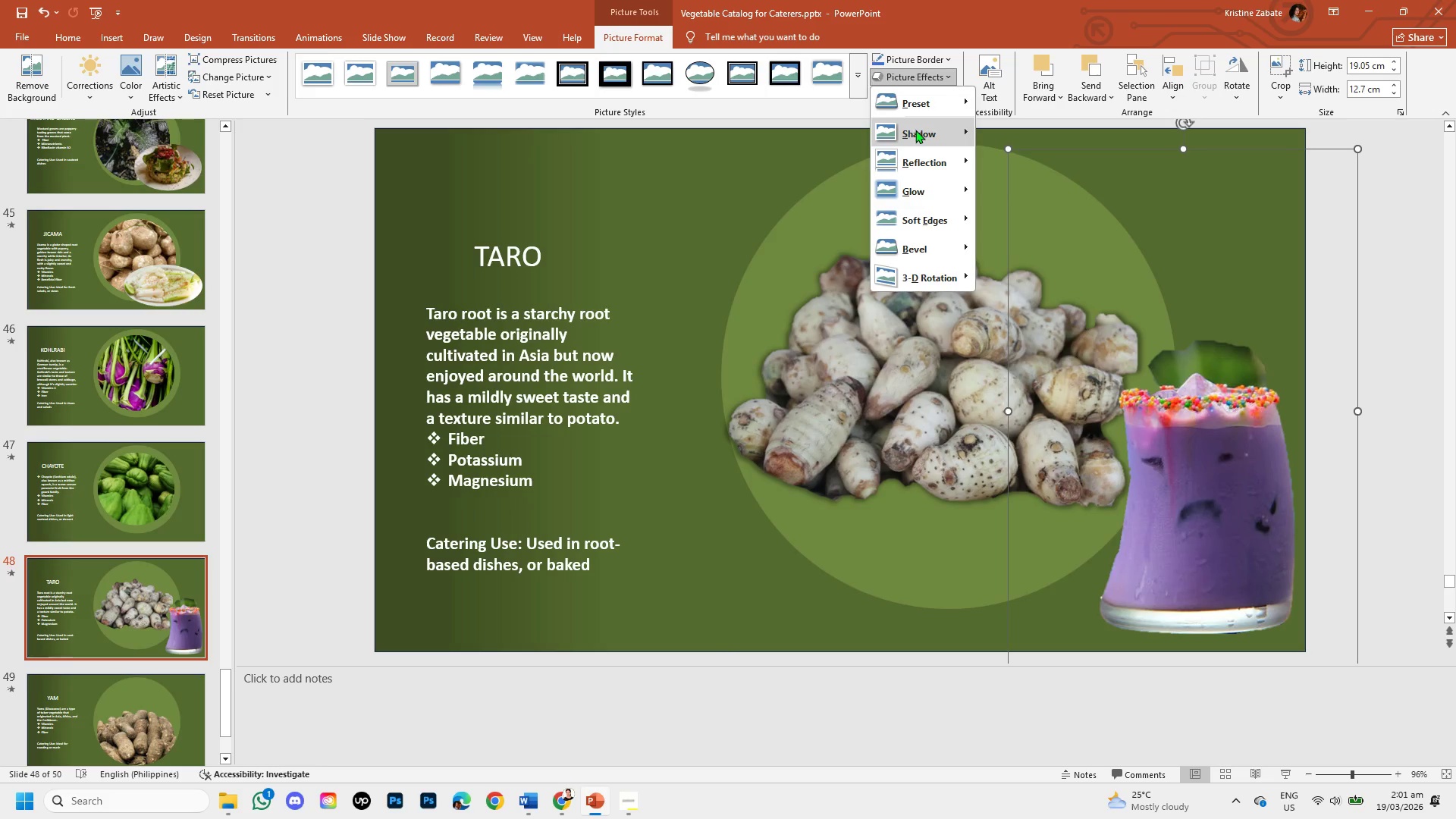 
left_click([915, 130])
 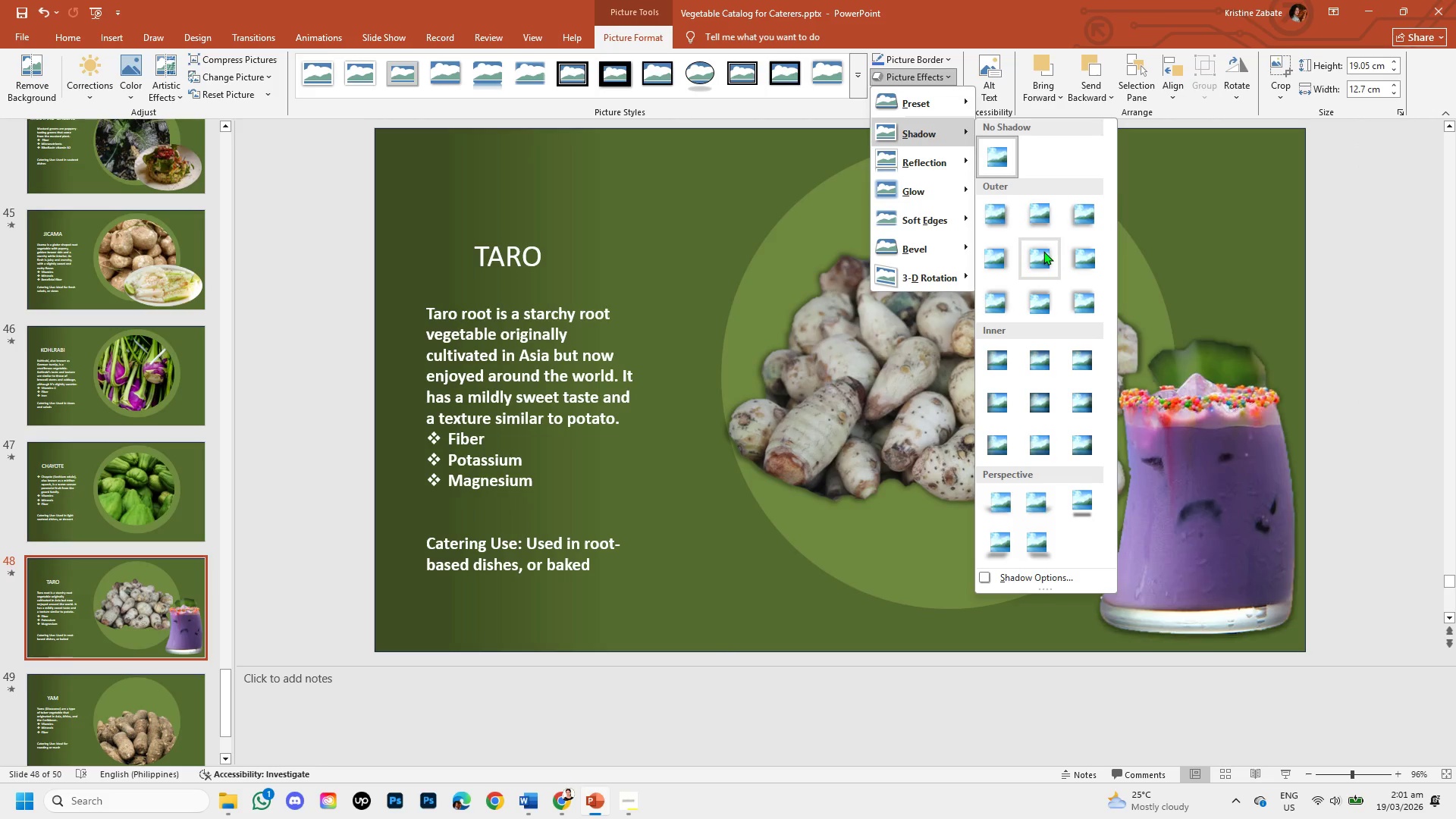 
left_click([1043, 251])
 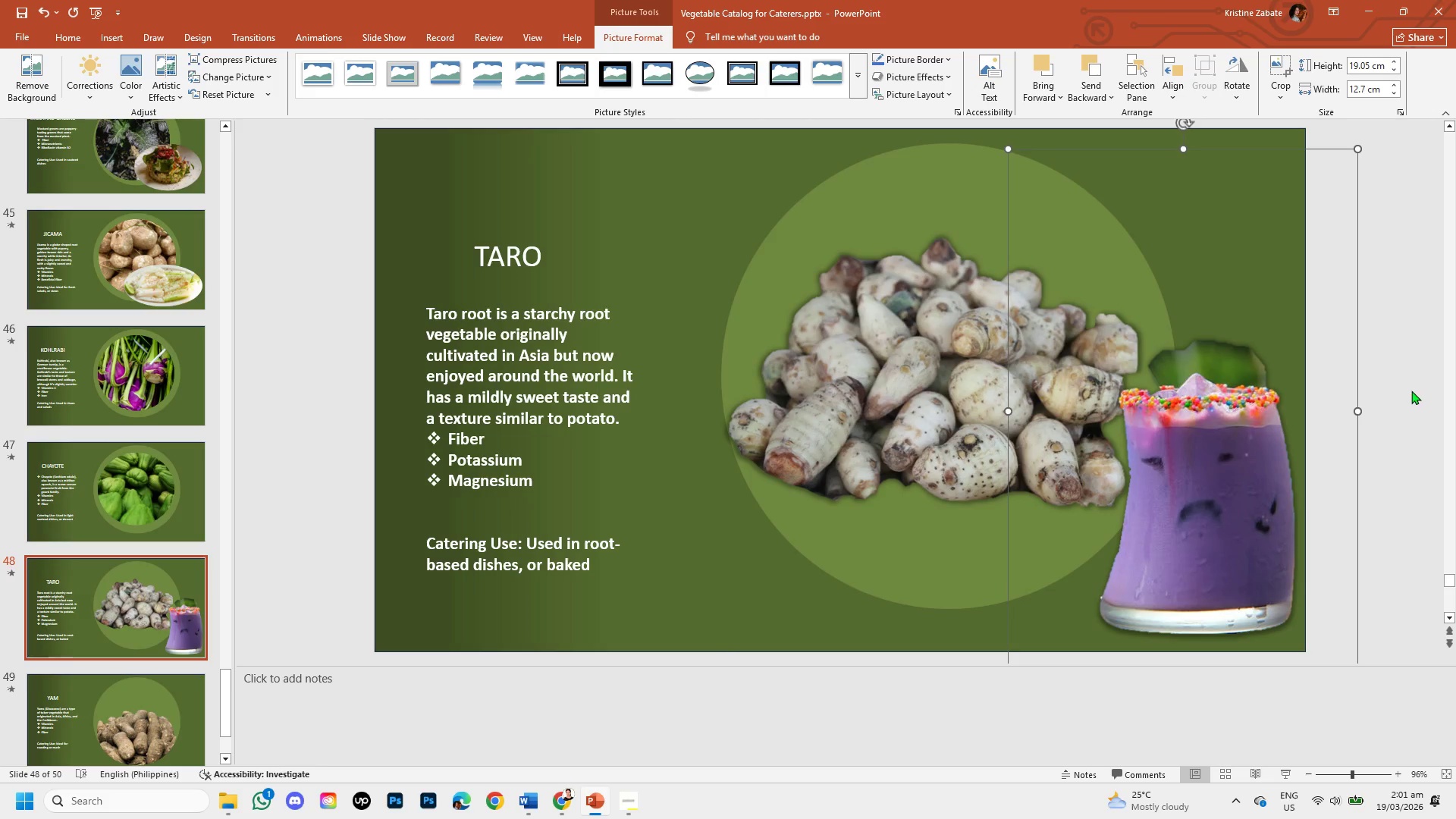 
left_click([1410, 391])
 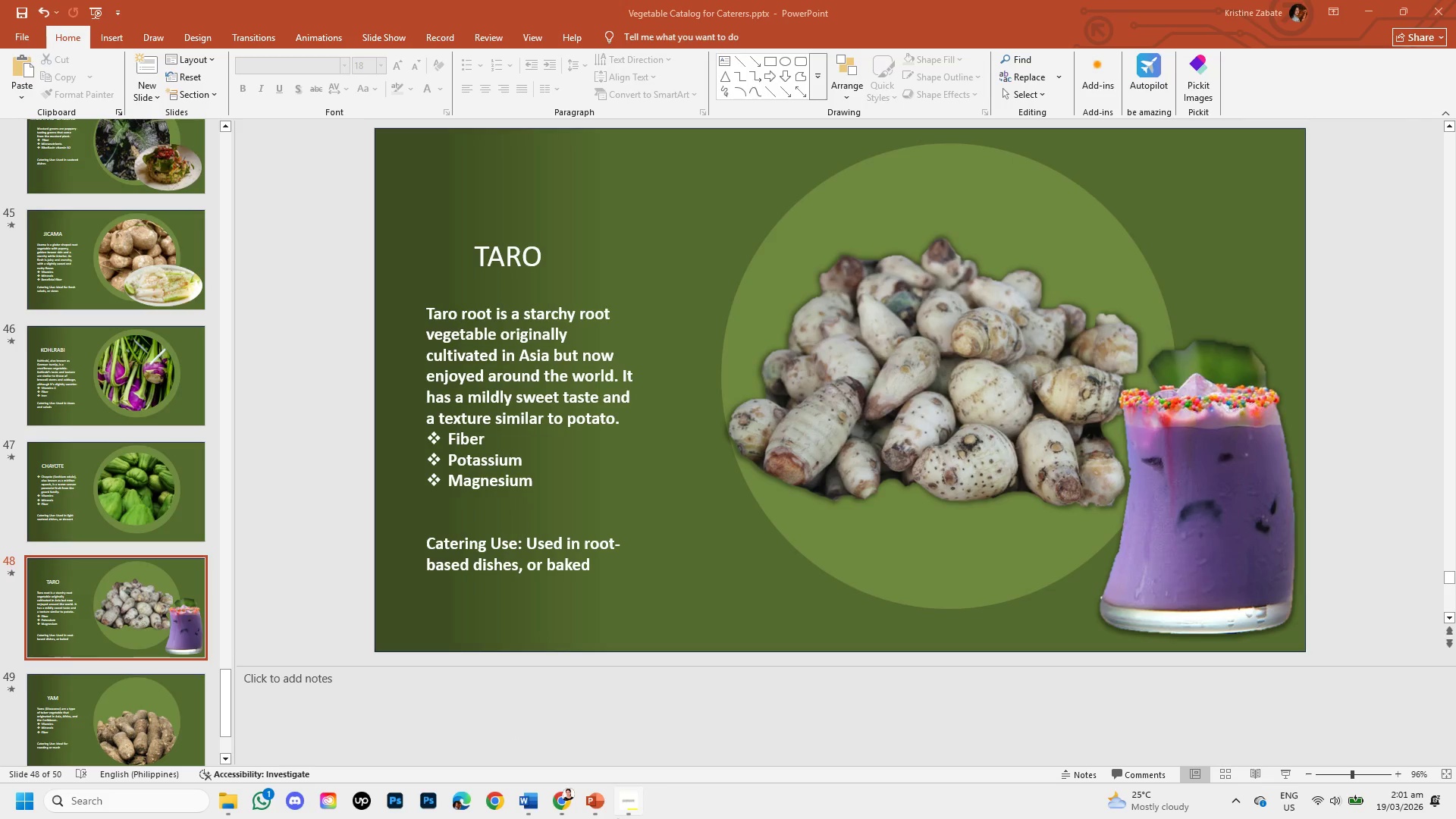 
wait(5.53)
 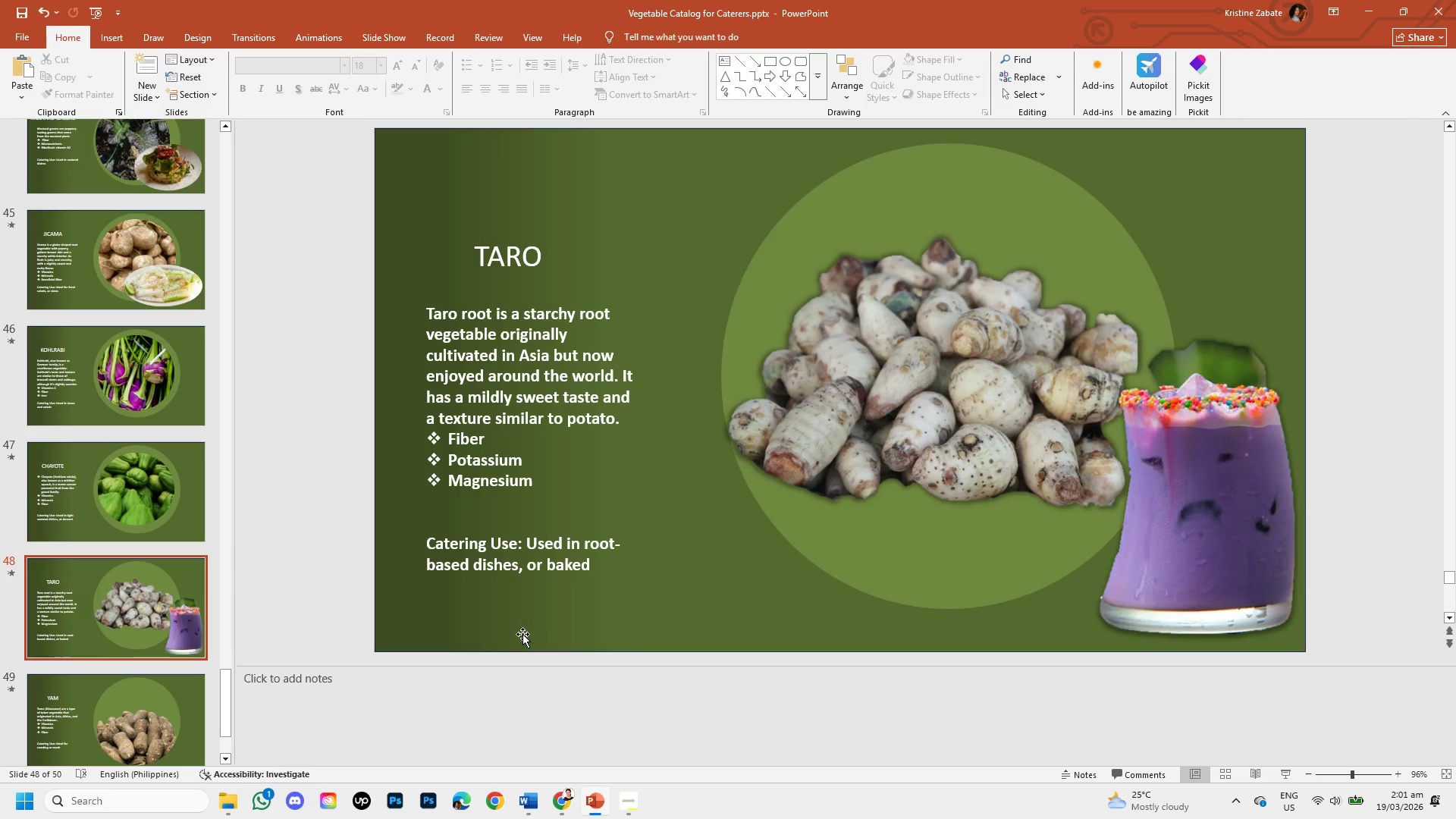 
left_click([600, 802])
 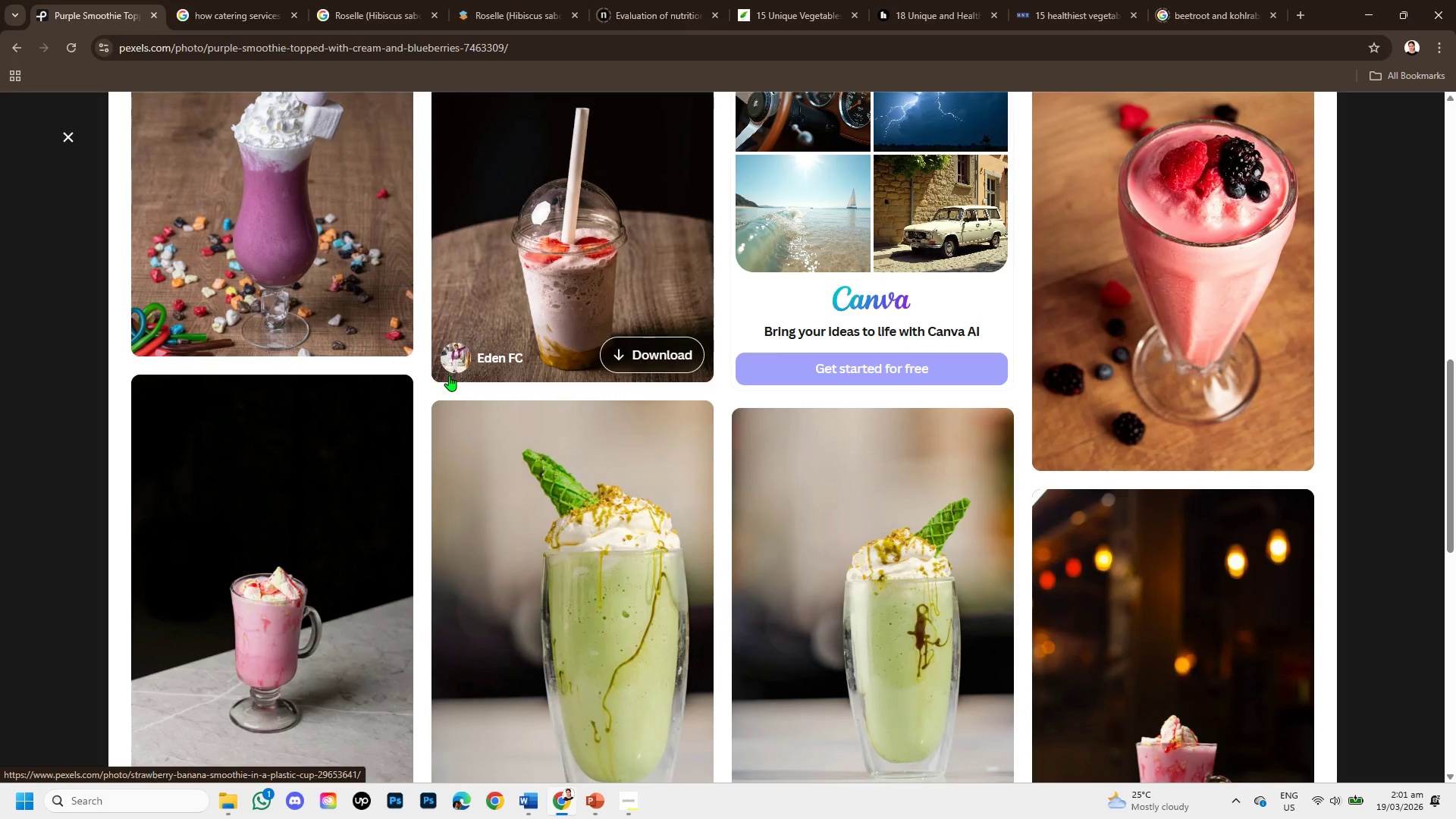 
scroll: coordinate [457, 351], scroll_direction: up, amount: 5.0
 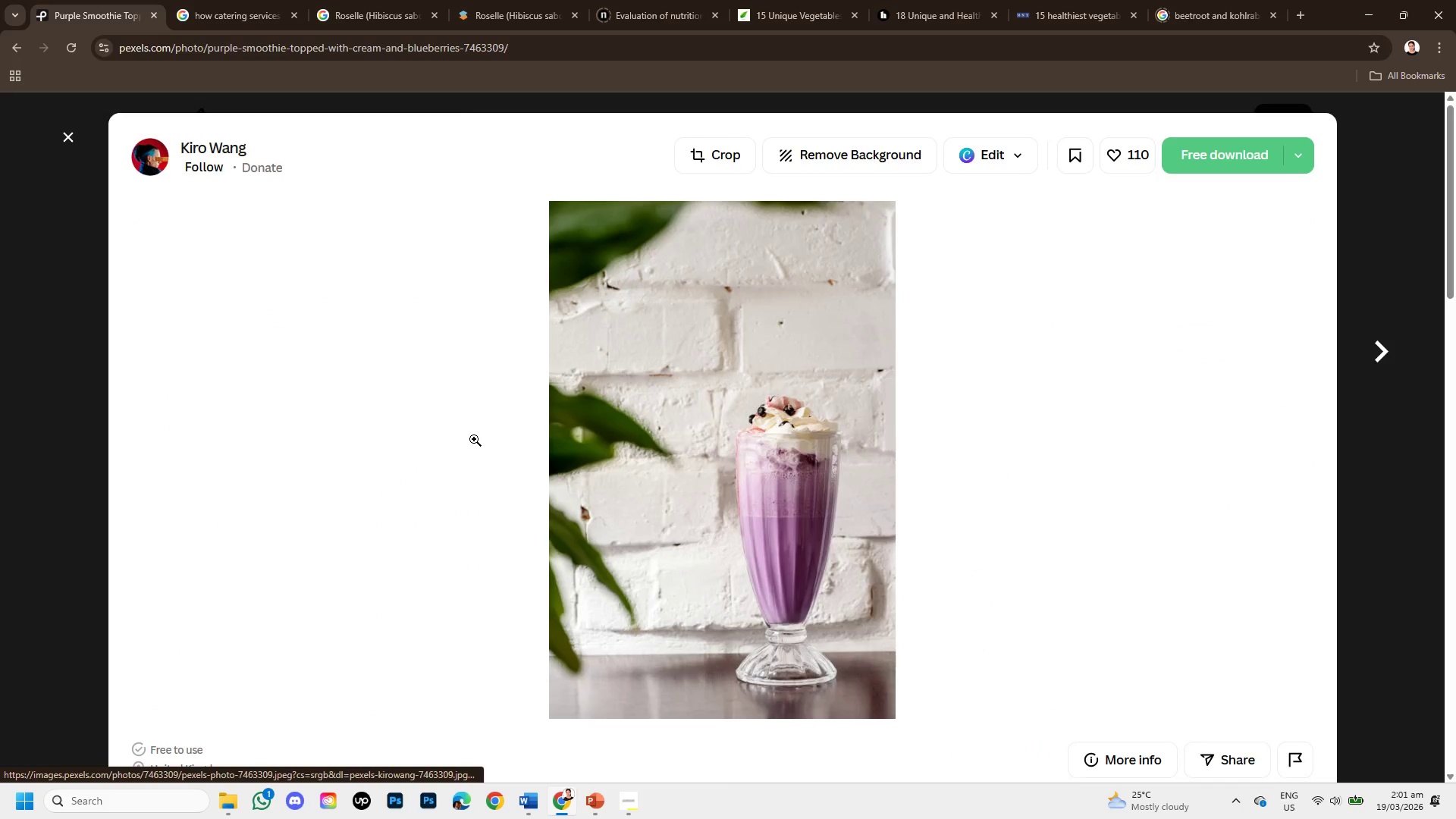 
scroll: coordinate [474, 439], scroll_direction: down, amount: 1.0
 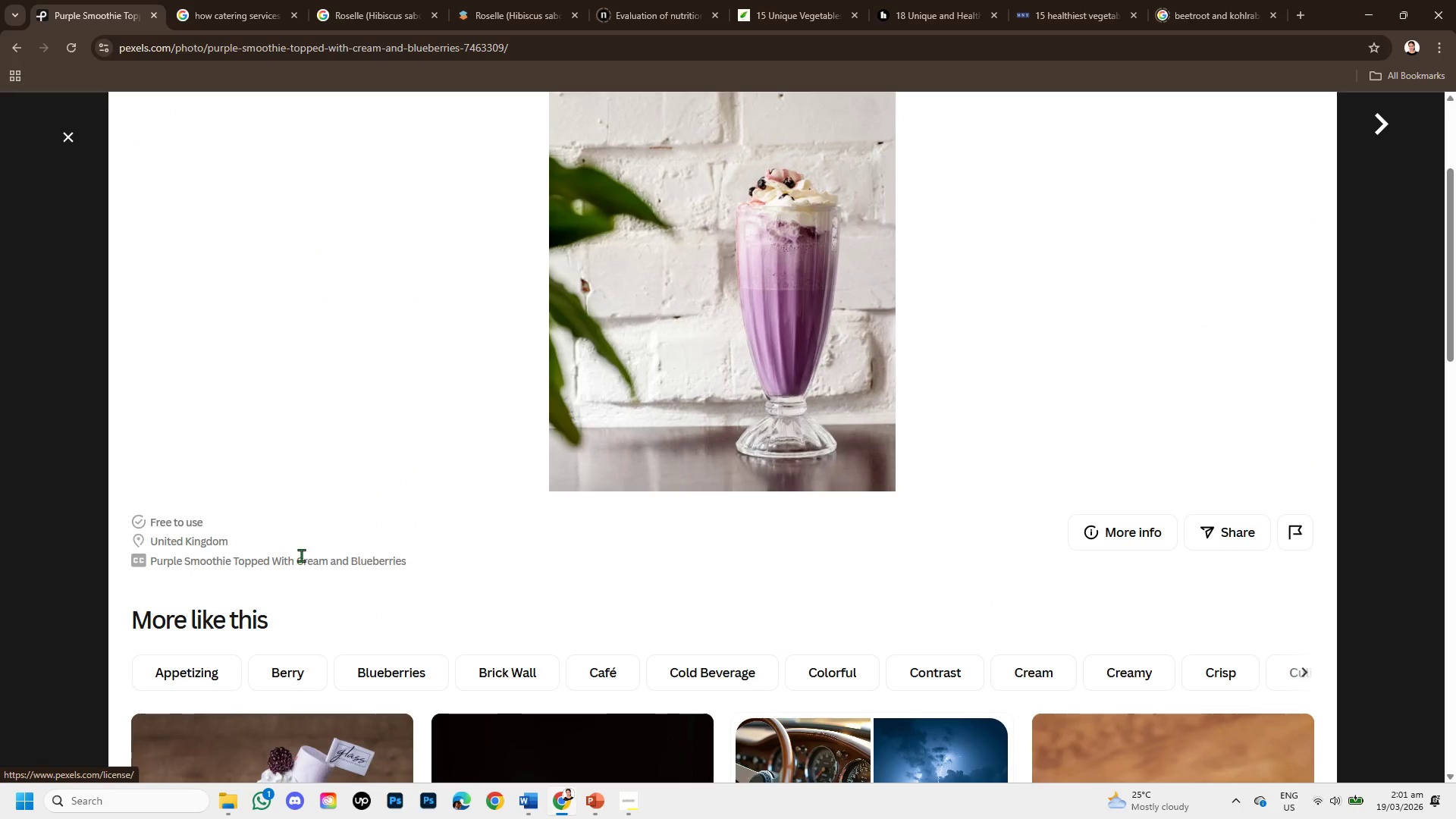 
left_click([61, 138])
 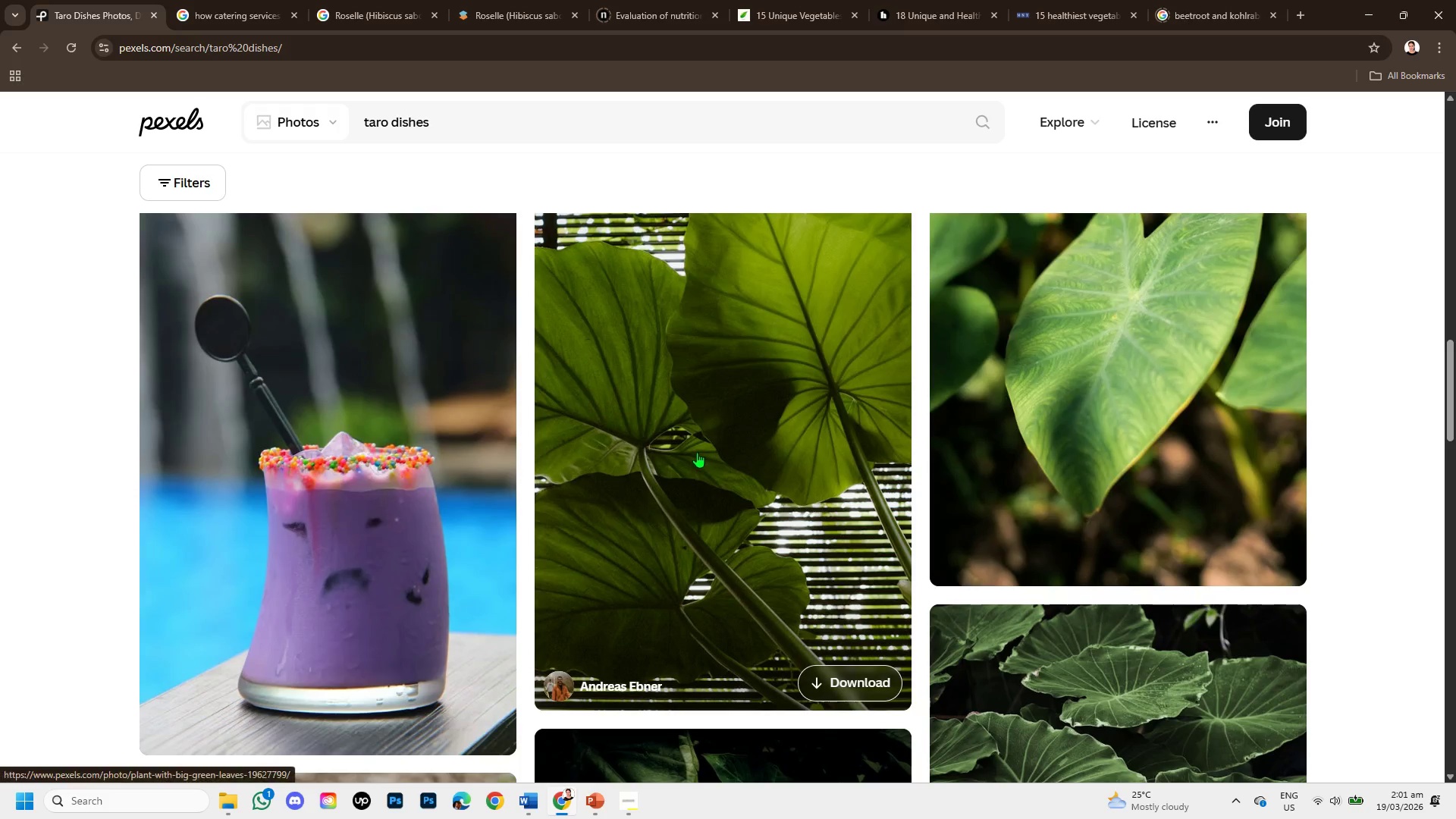 
scroll: coordinate [190, 212], scroll_direction: up, amount: 3.0
 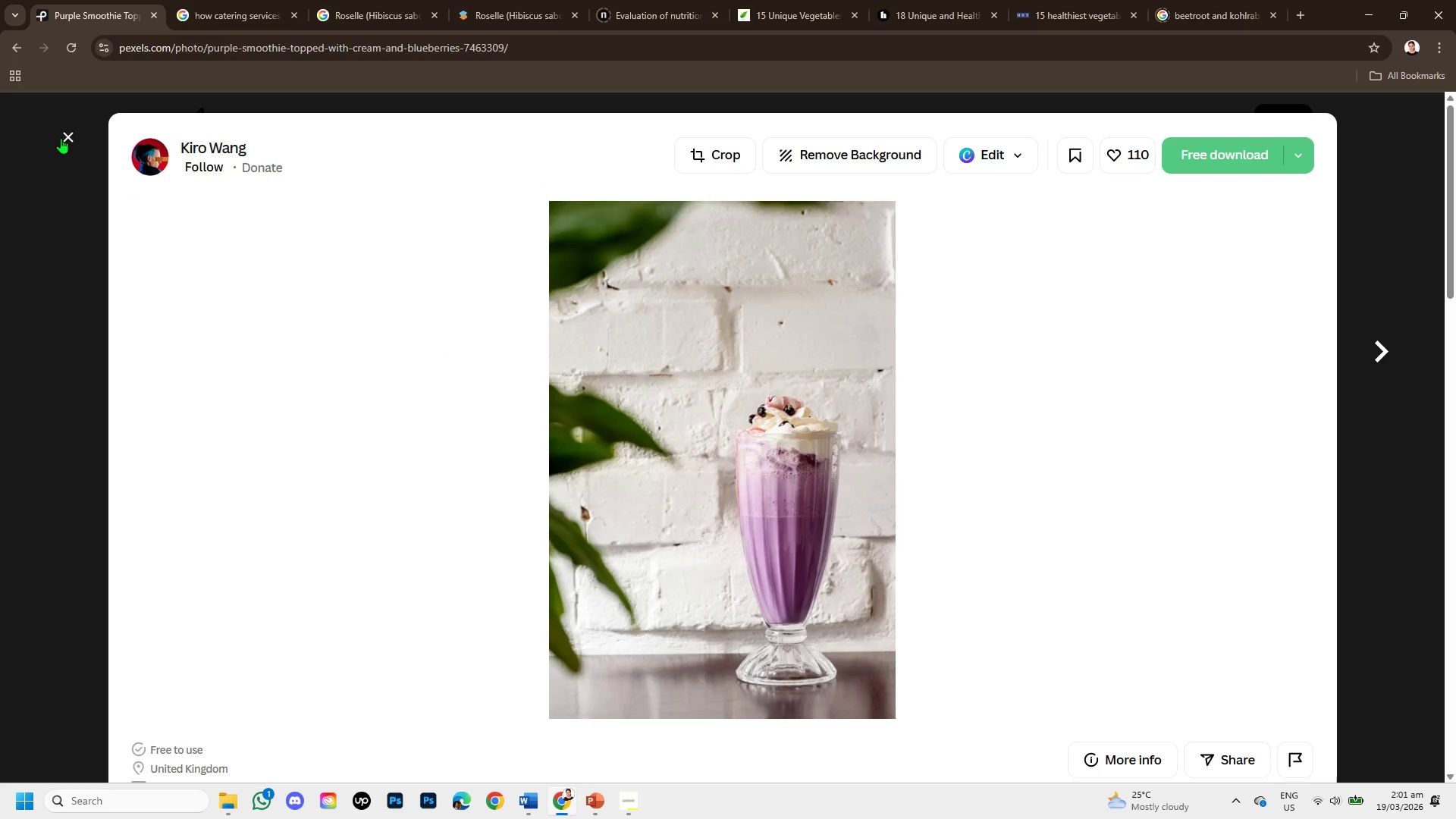 
left_click([255, 441])
 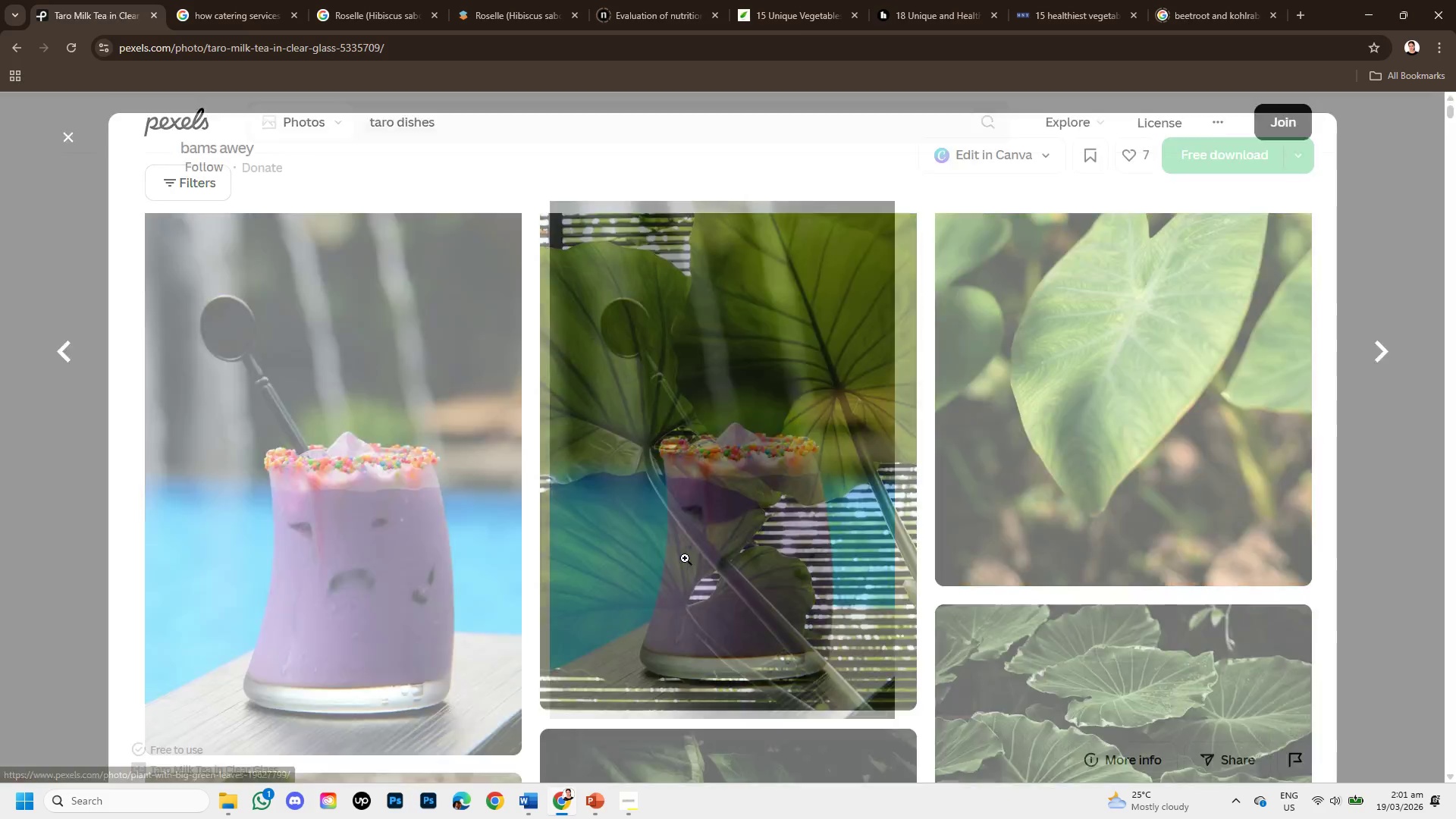 
scroll: coordinate [704, 555], scroll_direction: down, amount: 9.0
 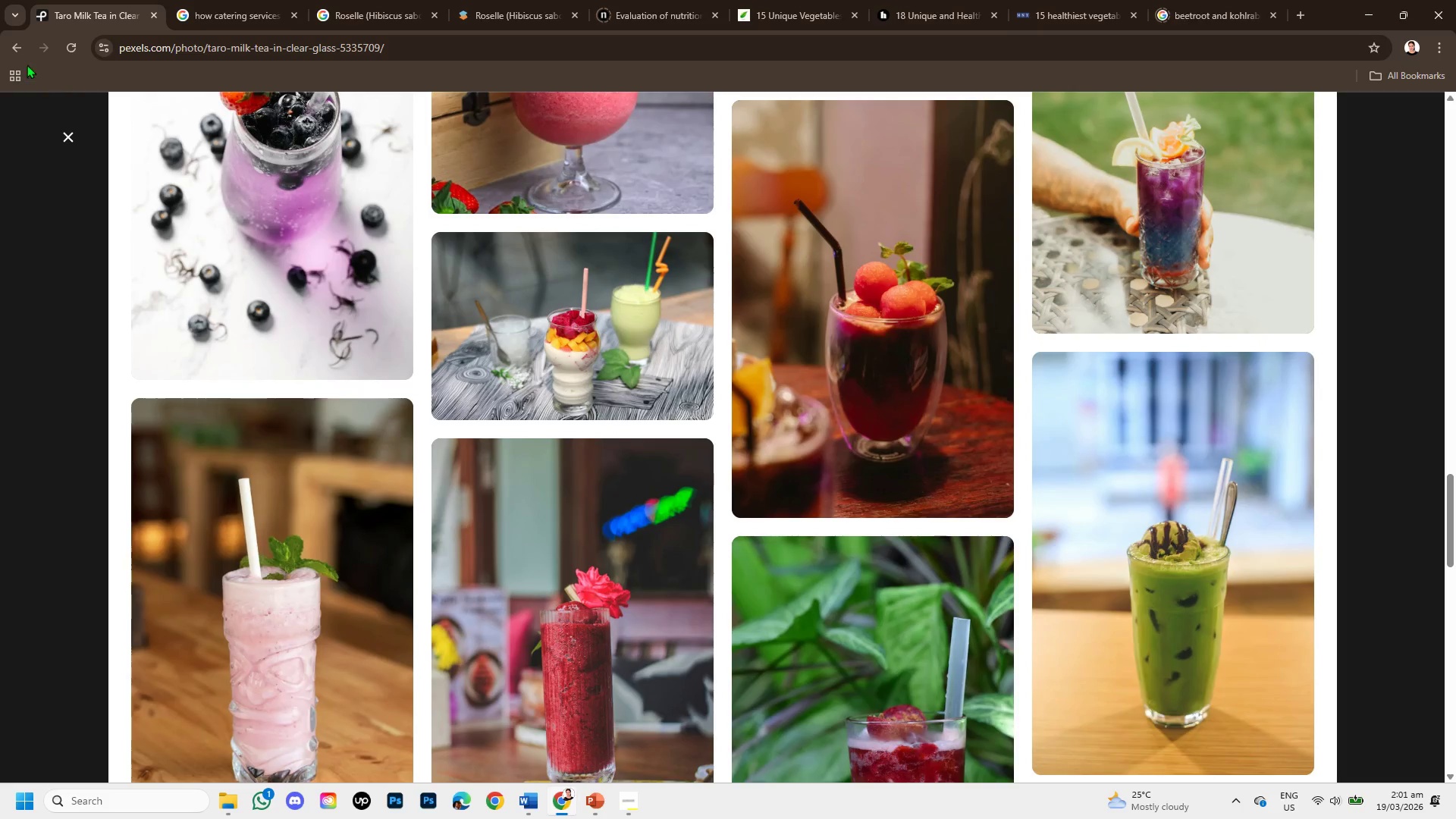 
left_click([9, 48])
 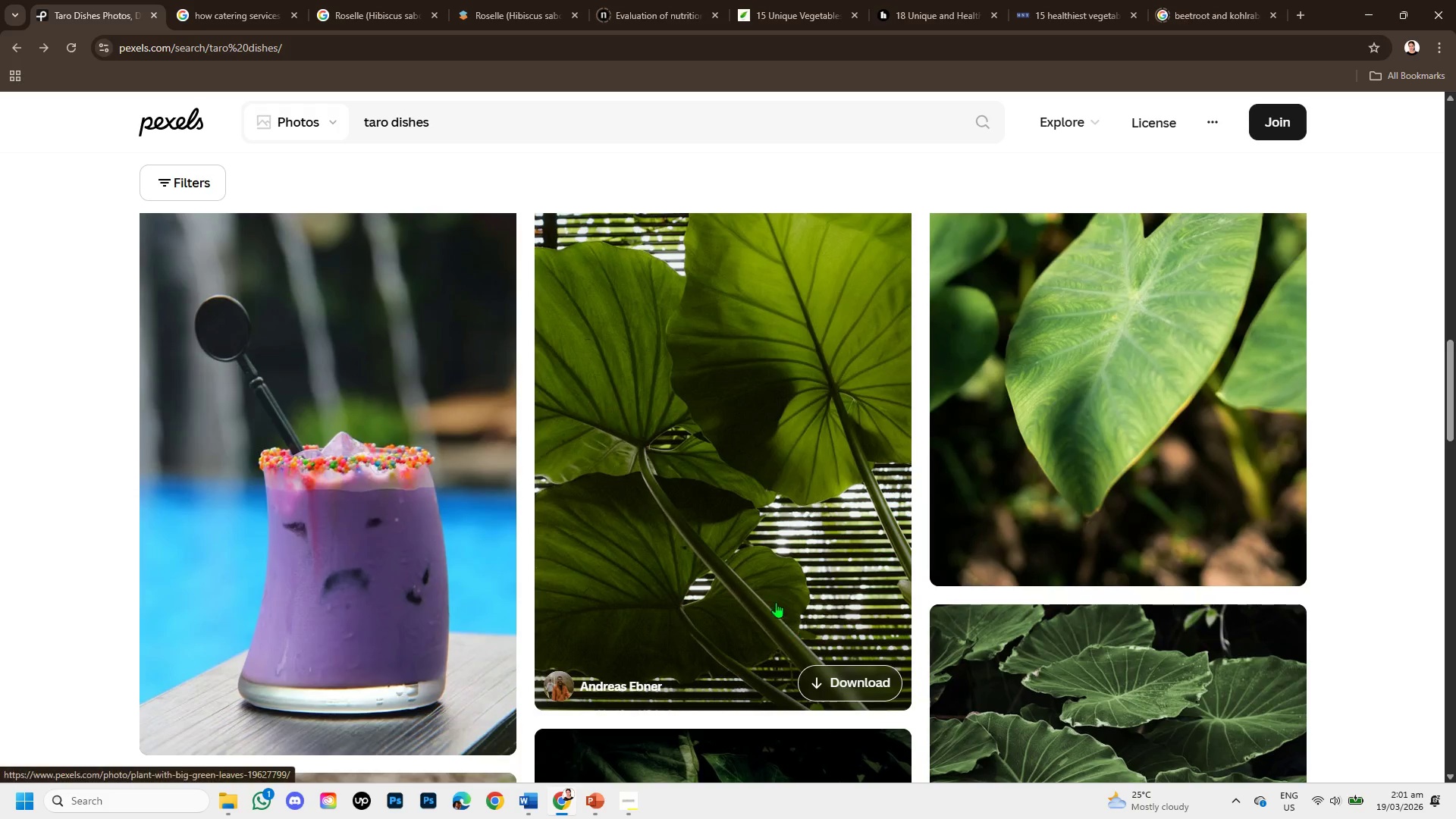 
left_click([299, 521])
 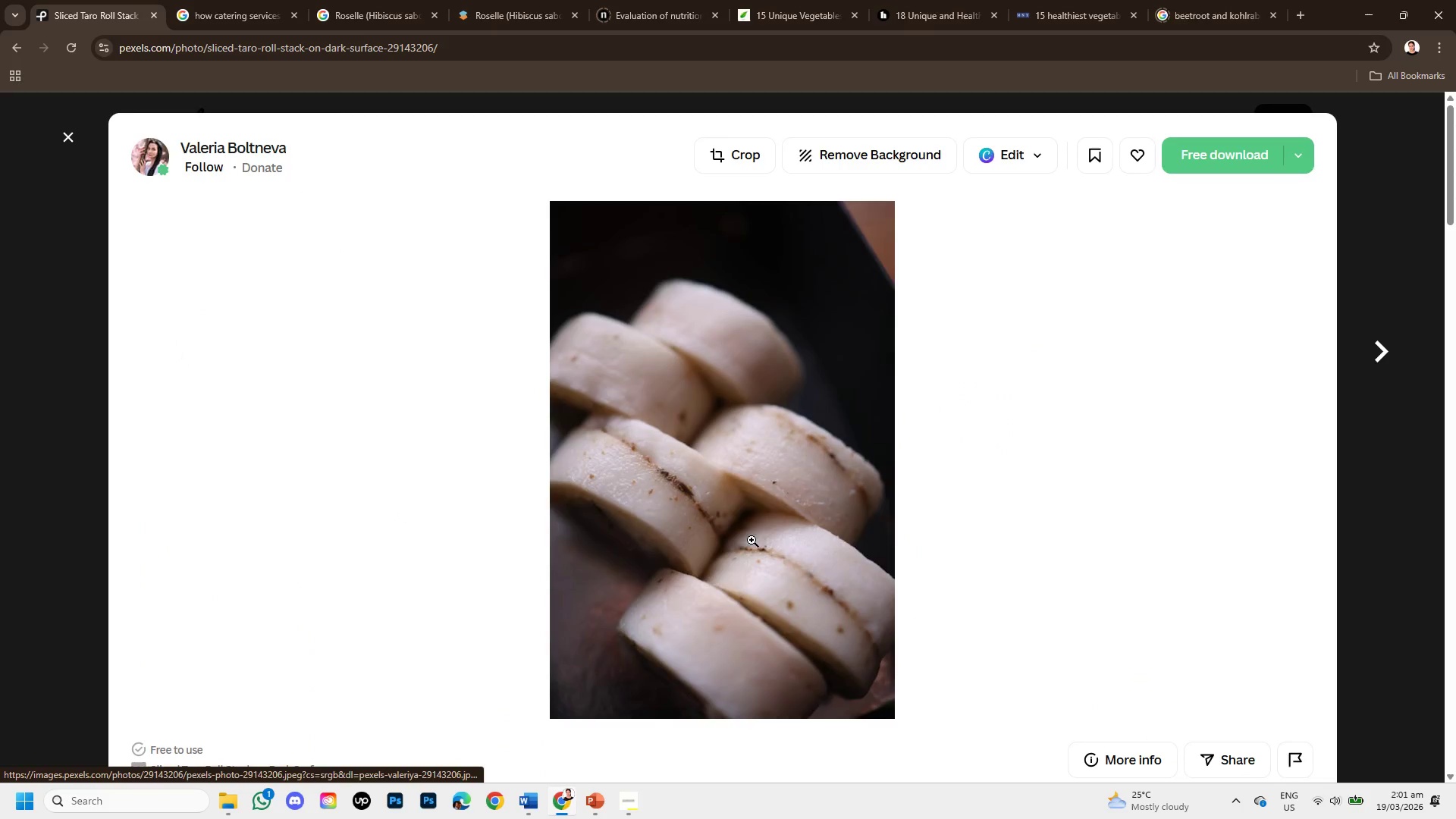 
scroll: coordinate [722, 522], scroll_direction: up, amount: 8.0
 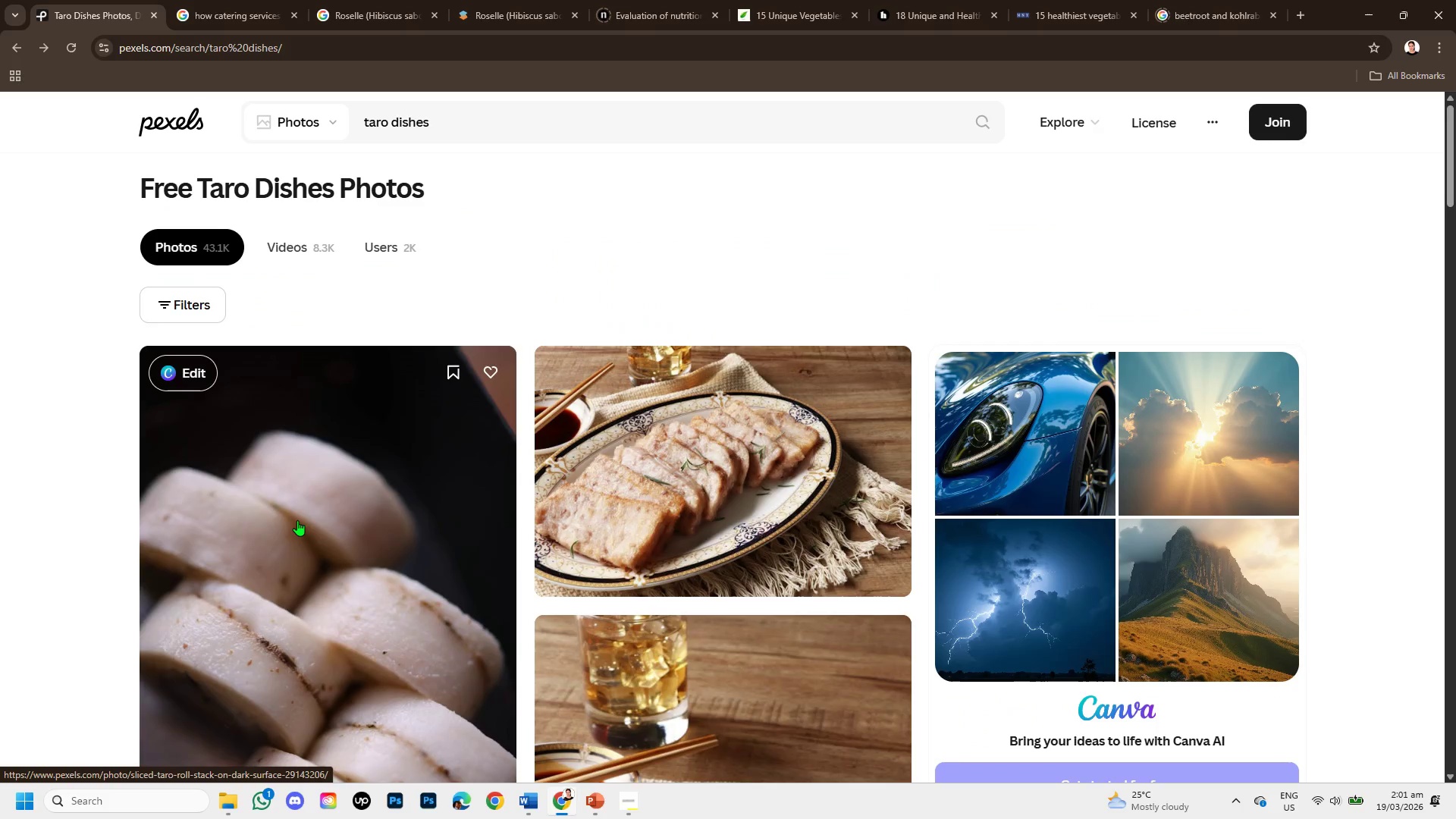 
scroll: coordinate [915, 577], scroll_direction: down, amount: 6.0
 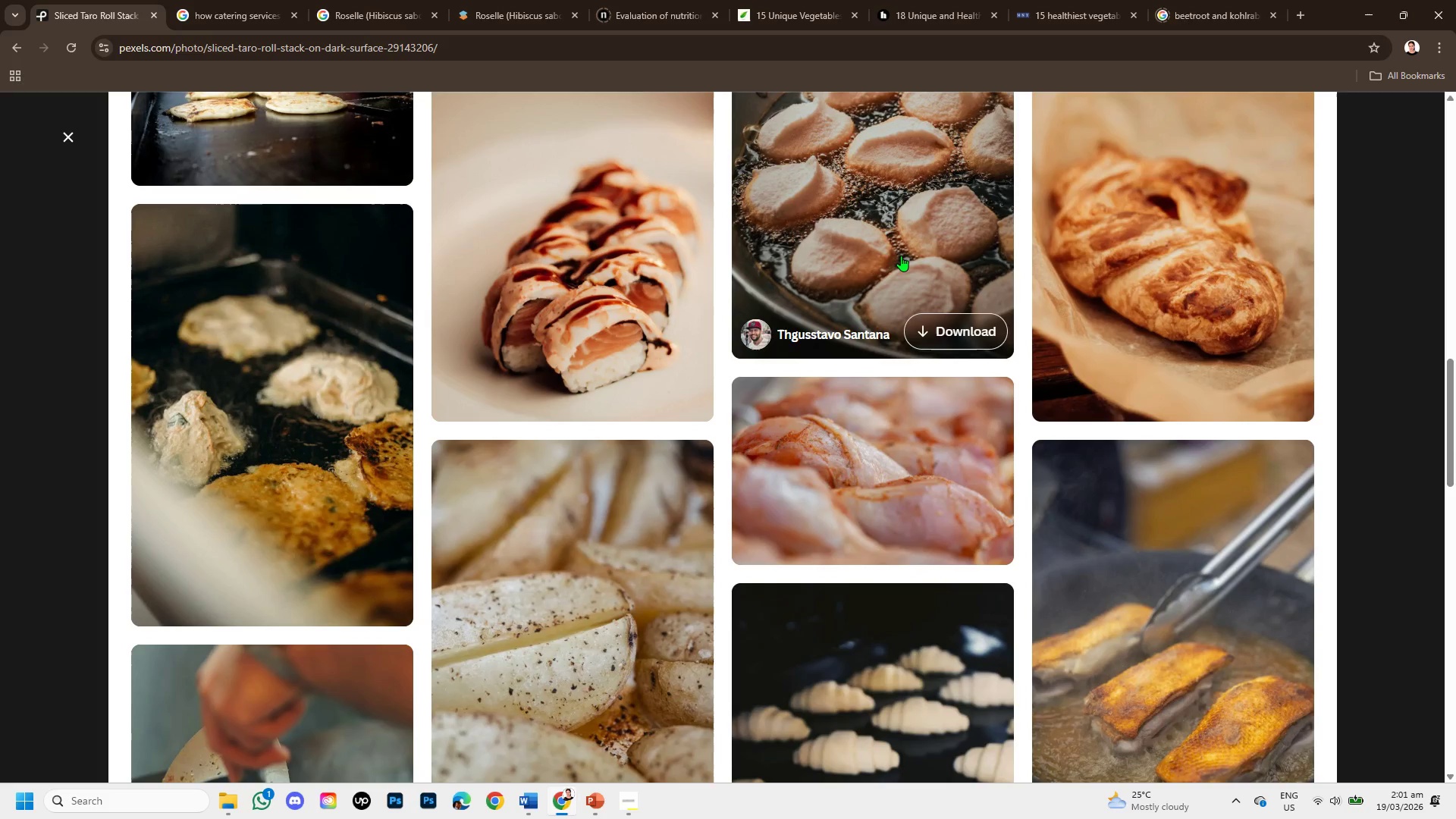 
scroll: coordinate [901, 256], scroll_direction: up, amount: 1.0
 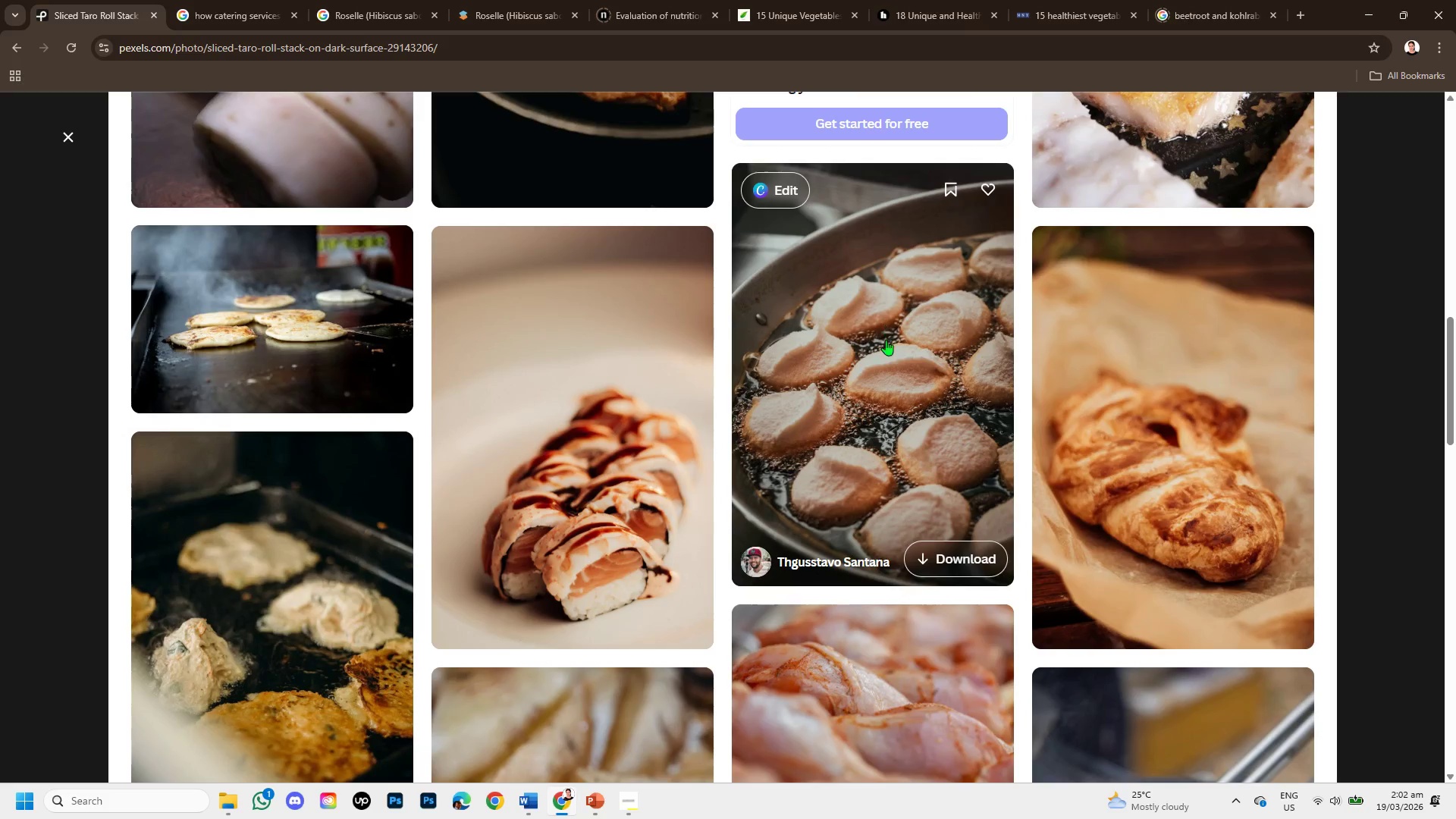 
right_click([720, 353])
 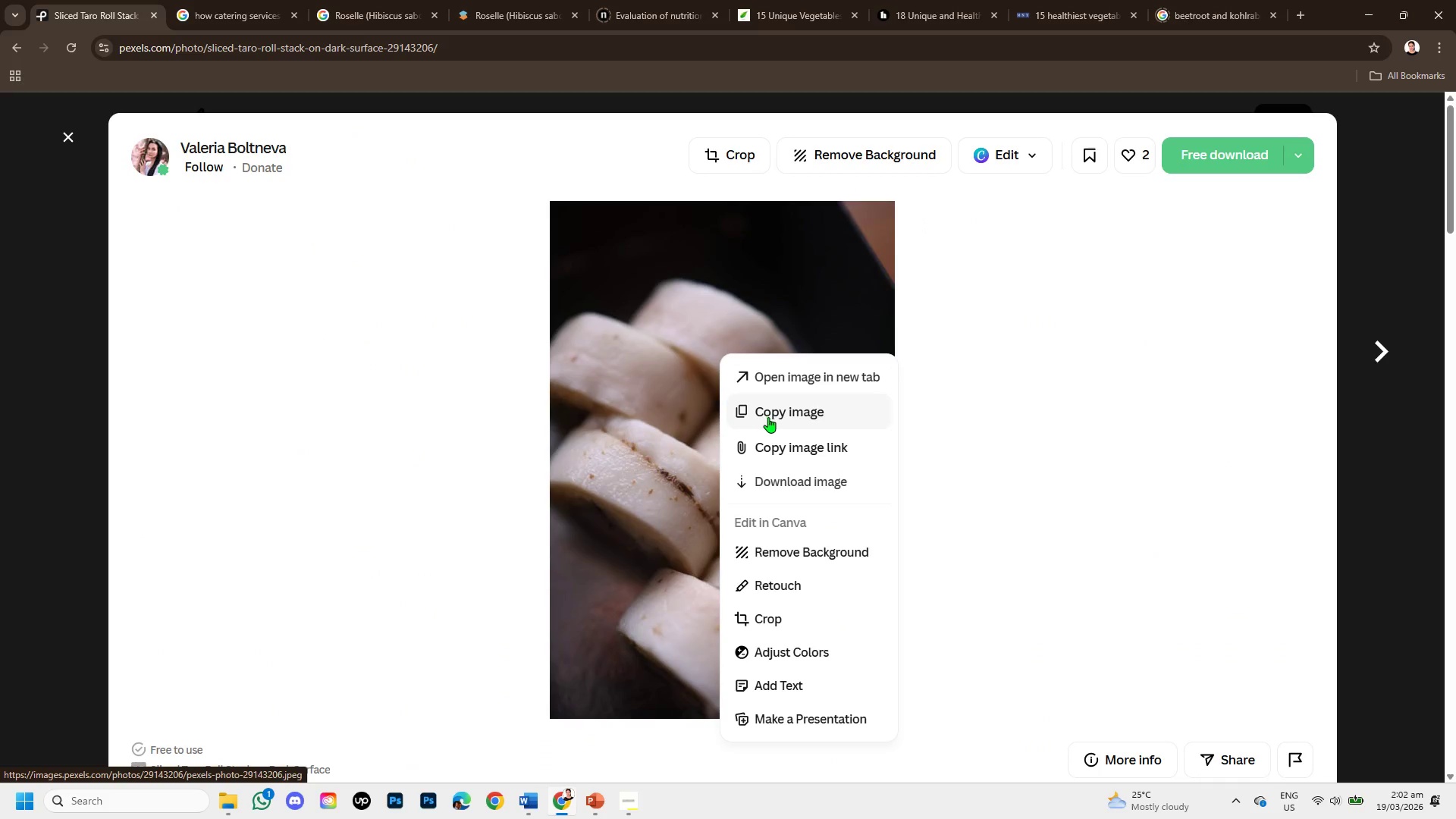 
scroll: coordinate [889, 349], scroll_direction: up, amount: 6.0
 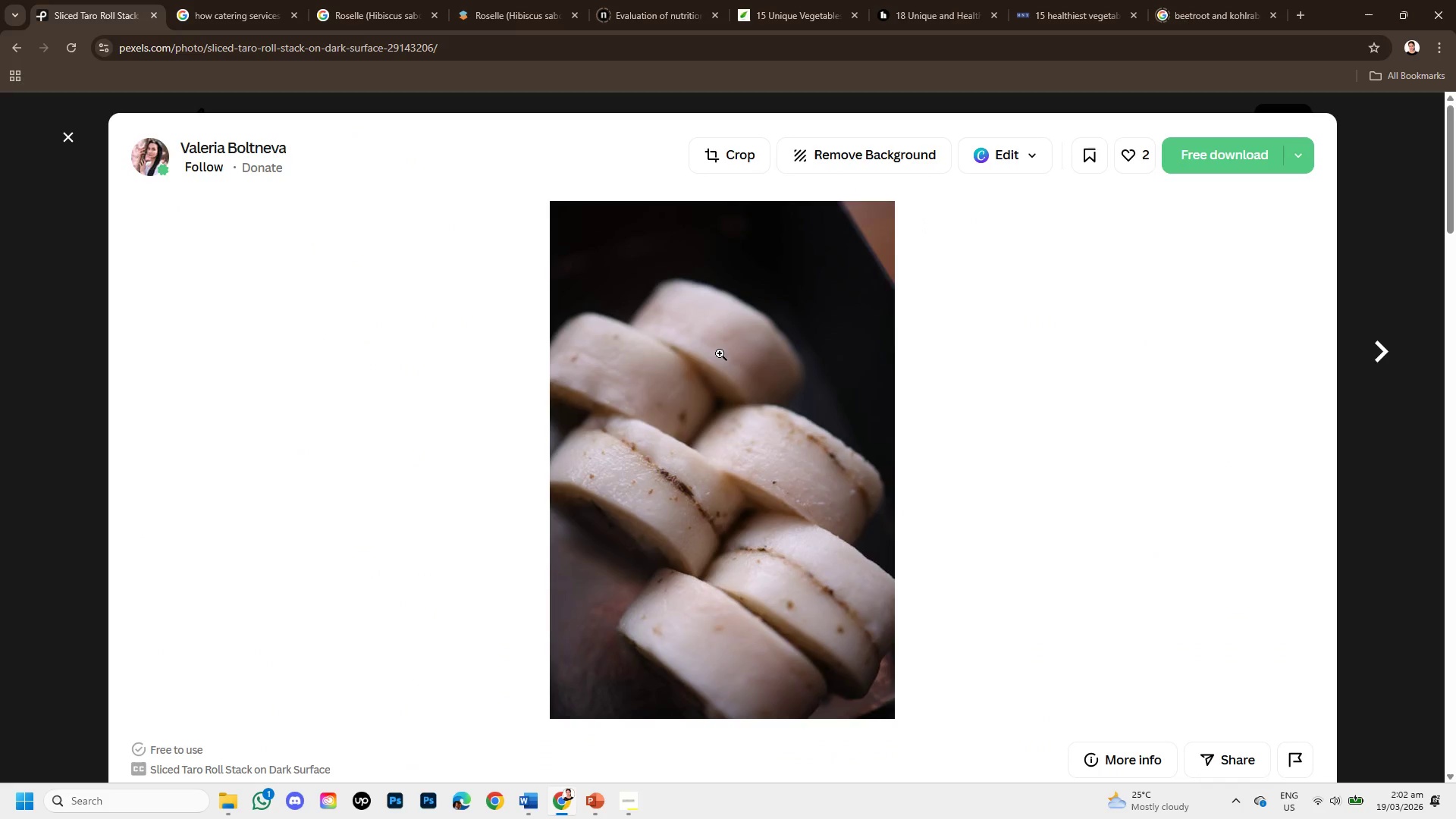 
left_click([768, 417])
 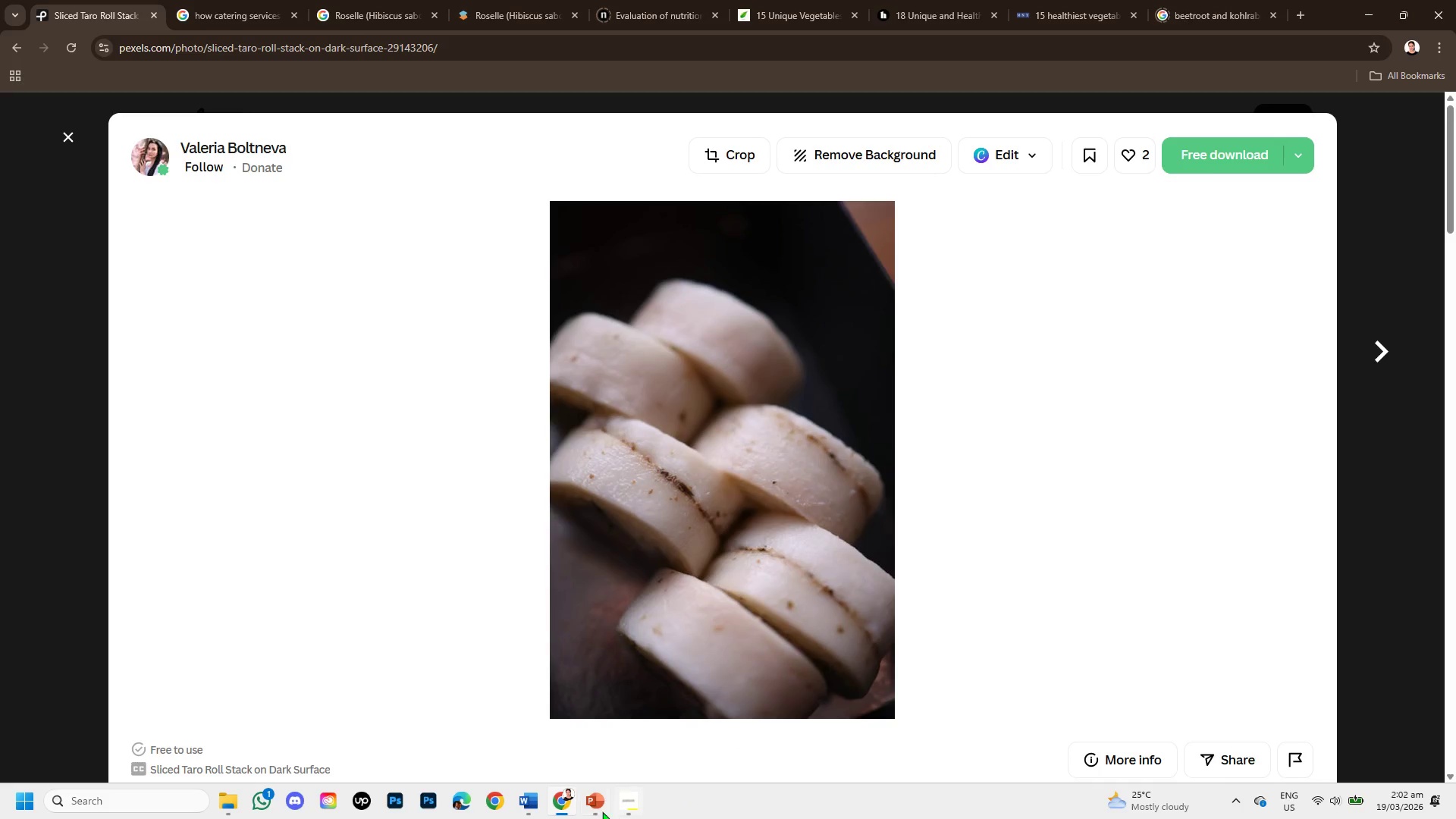 
left_click([591, 800])
 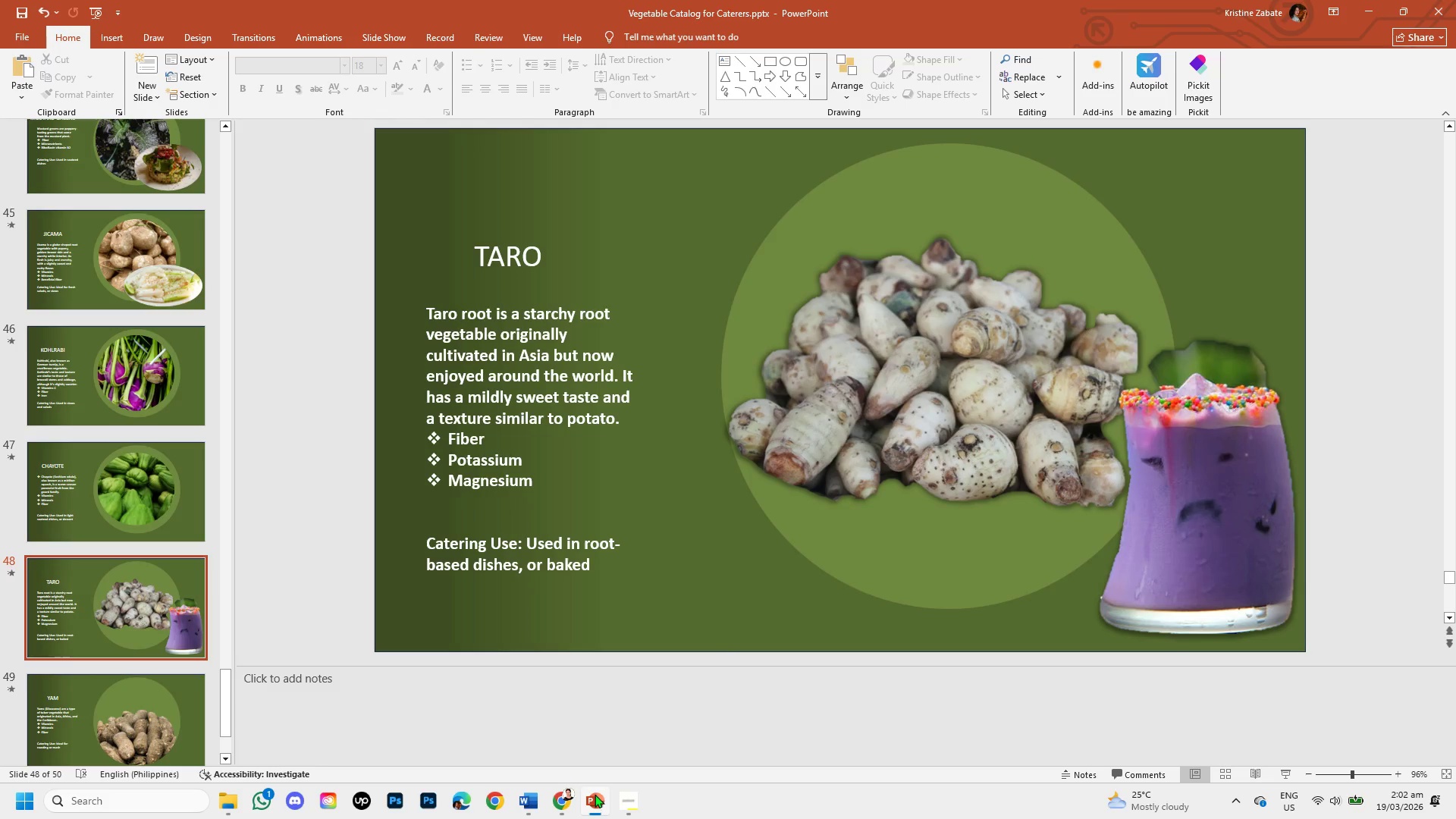 
key(Control+Z)
 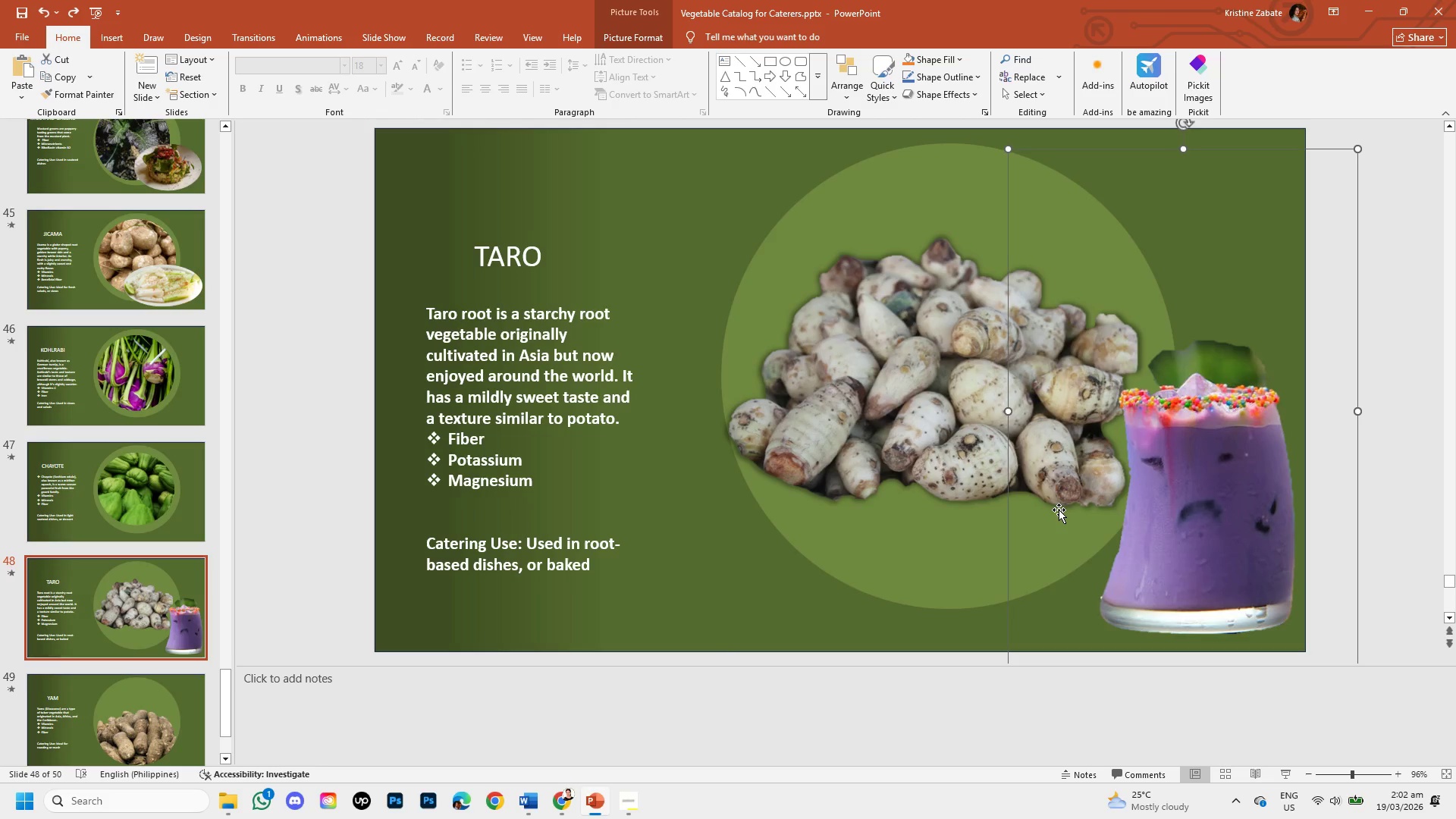 
key(Backspace)
 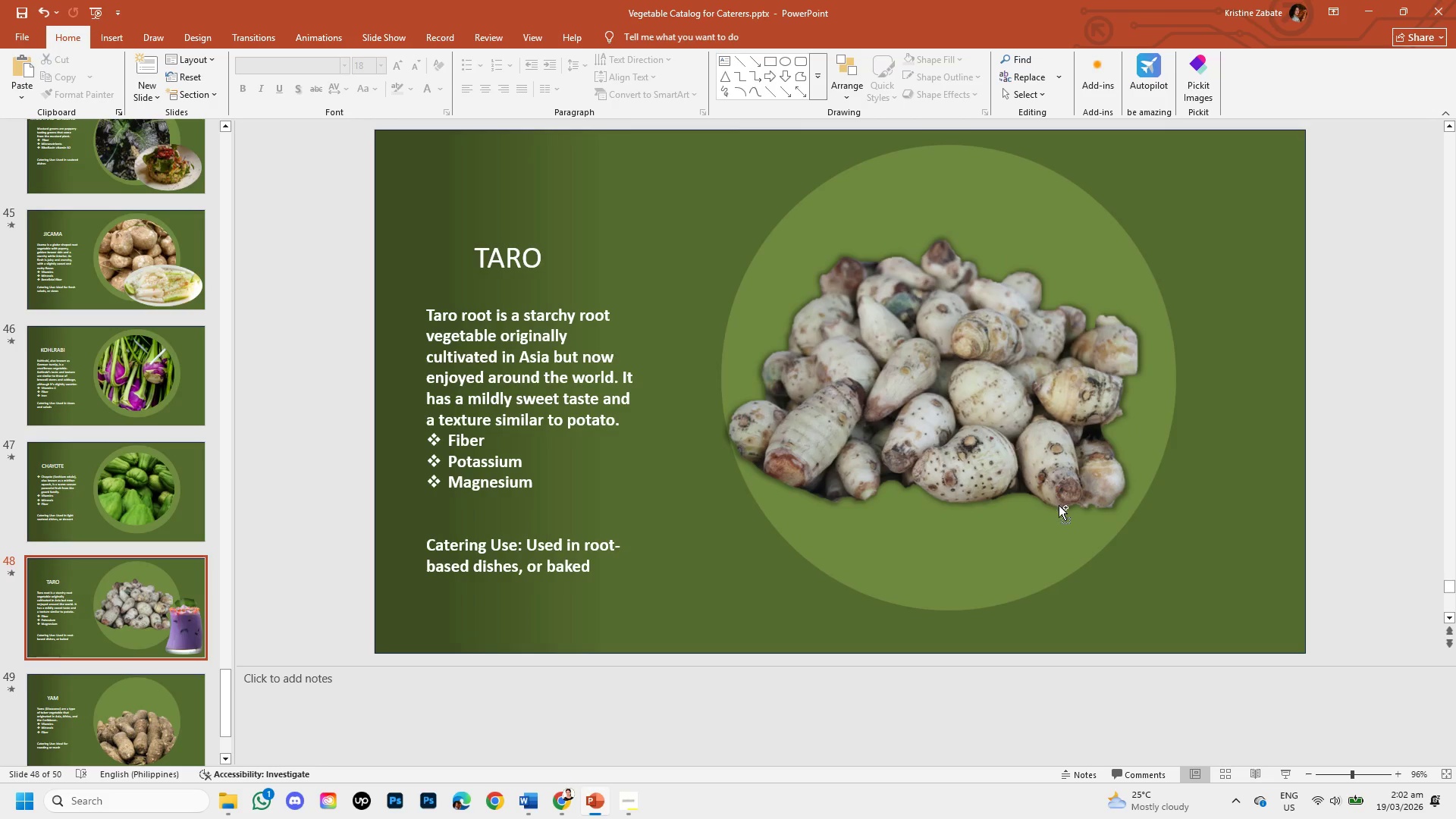 
key(Control+V)
 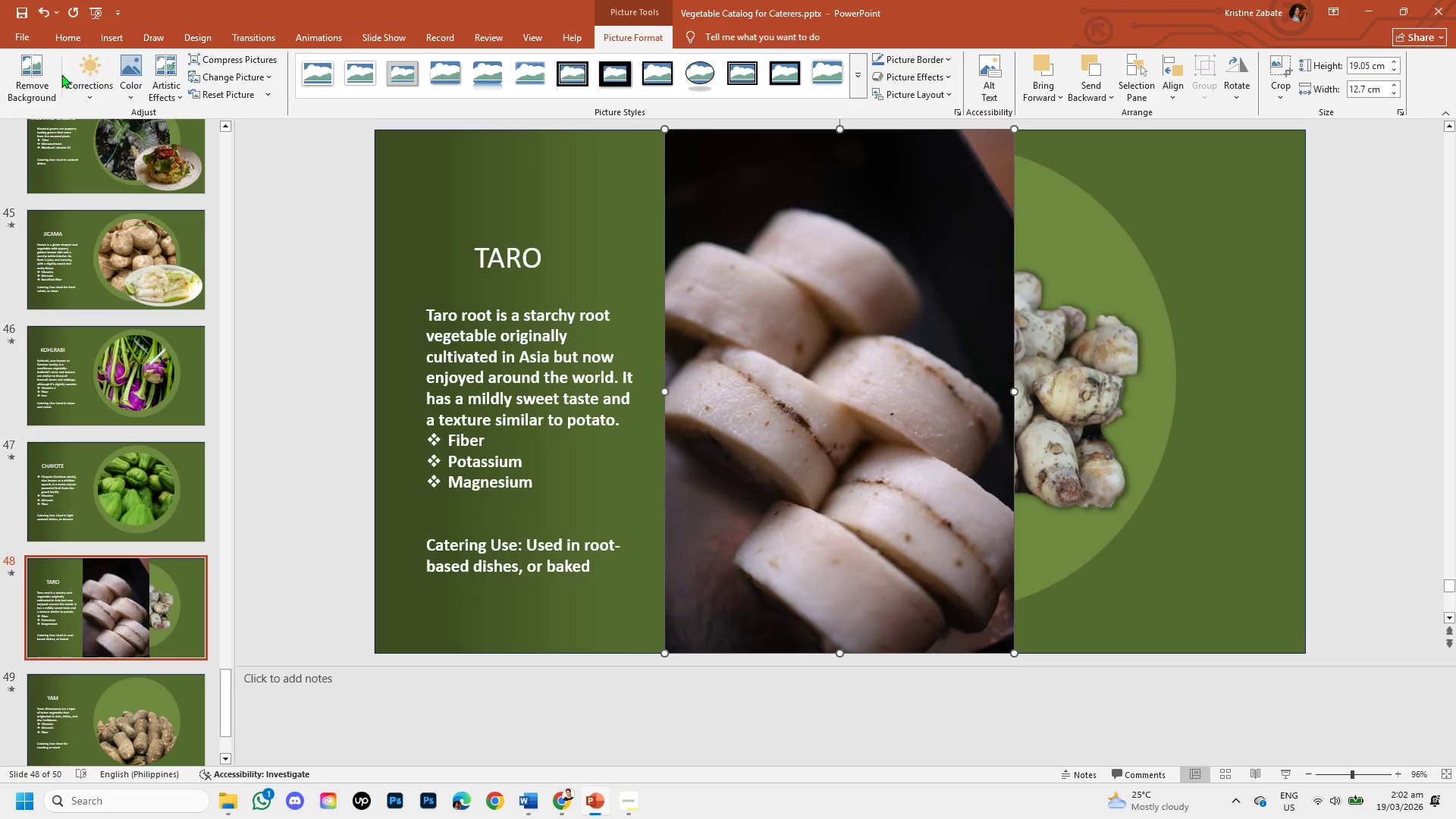 
left_click([48, 78])
 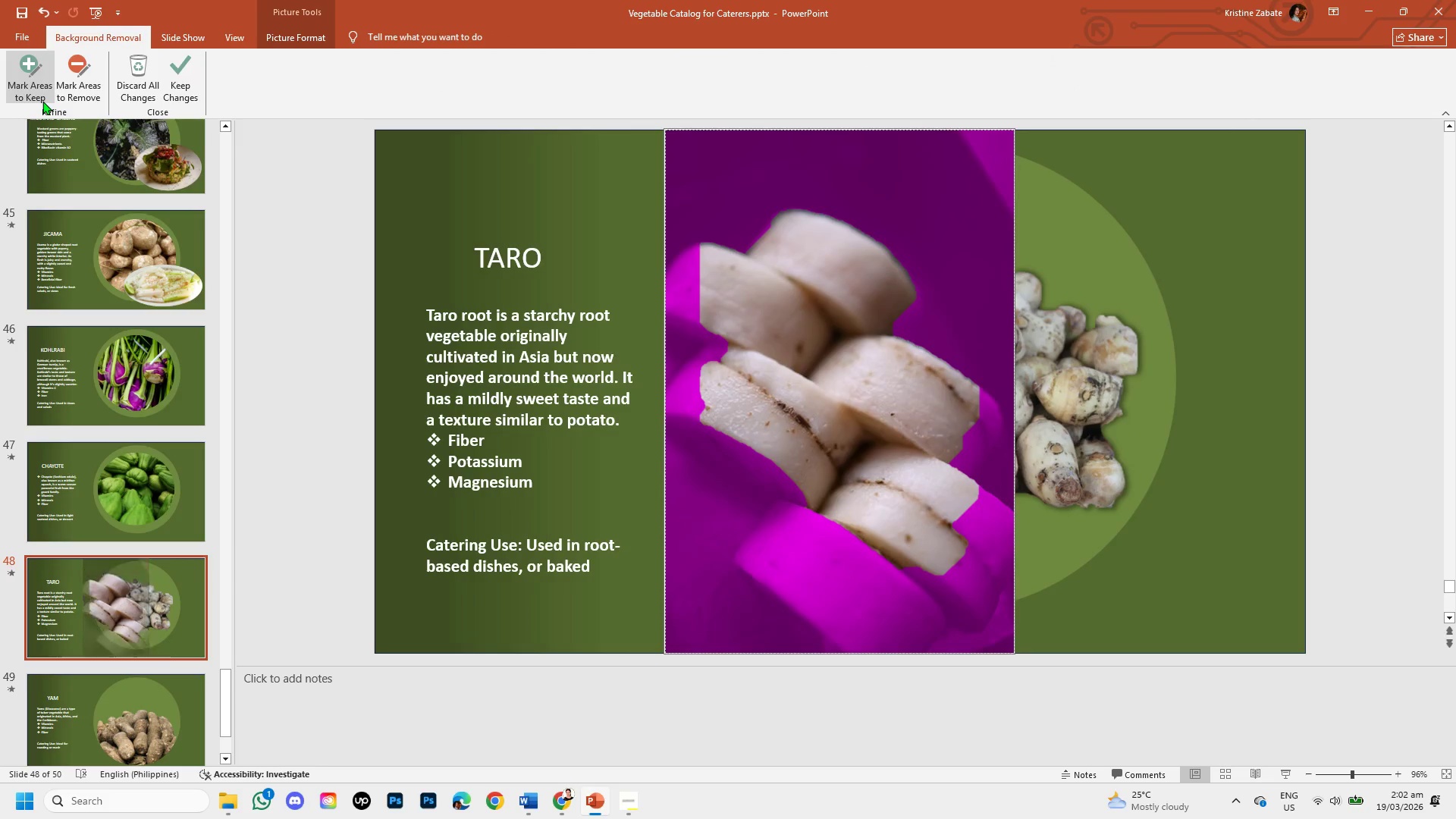 
mouse_move([63, 81])
 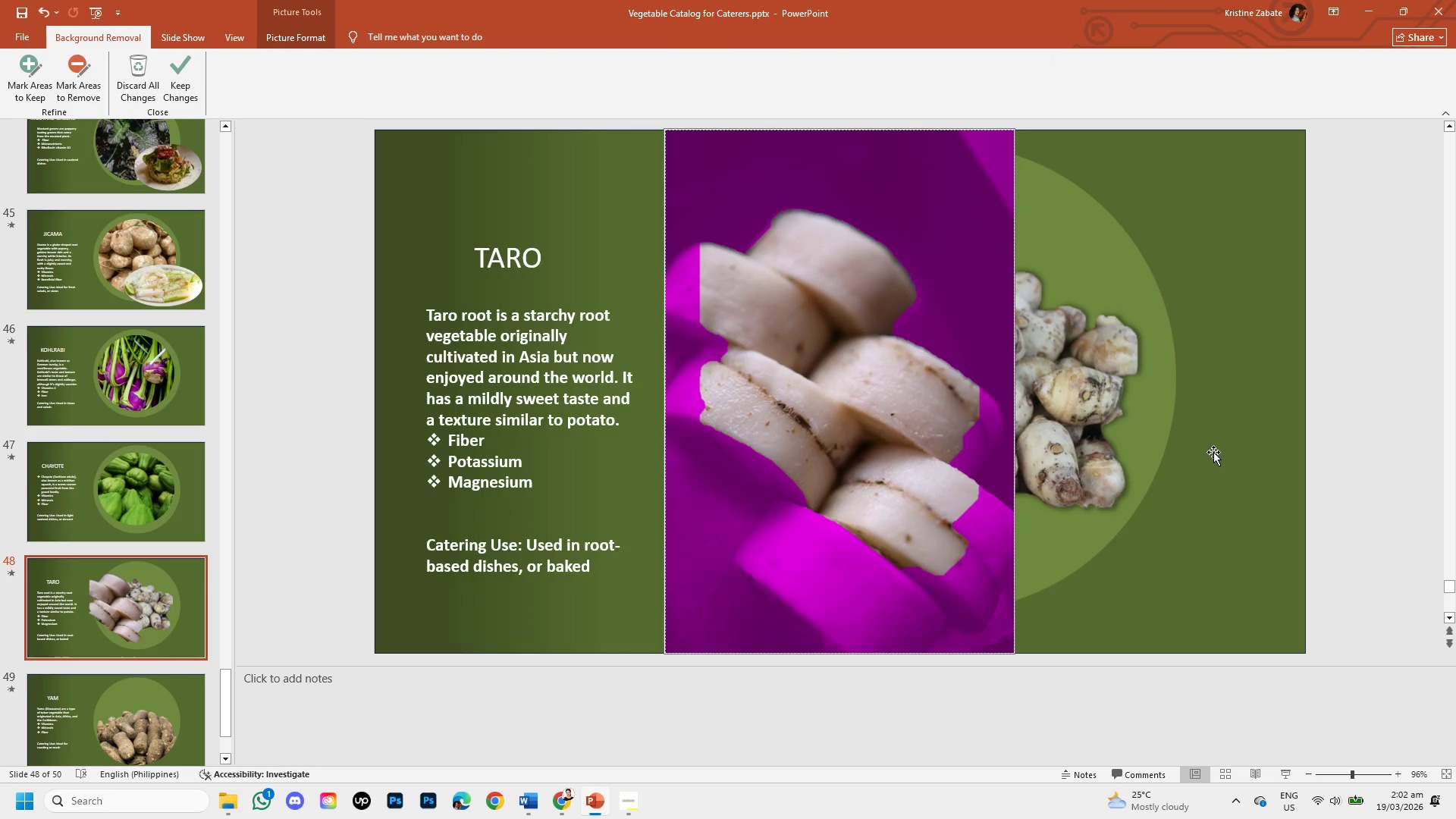 
left_click([1213, 452])
 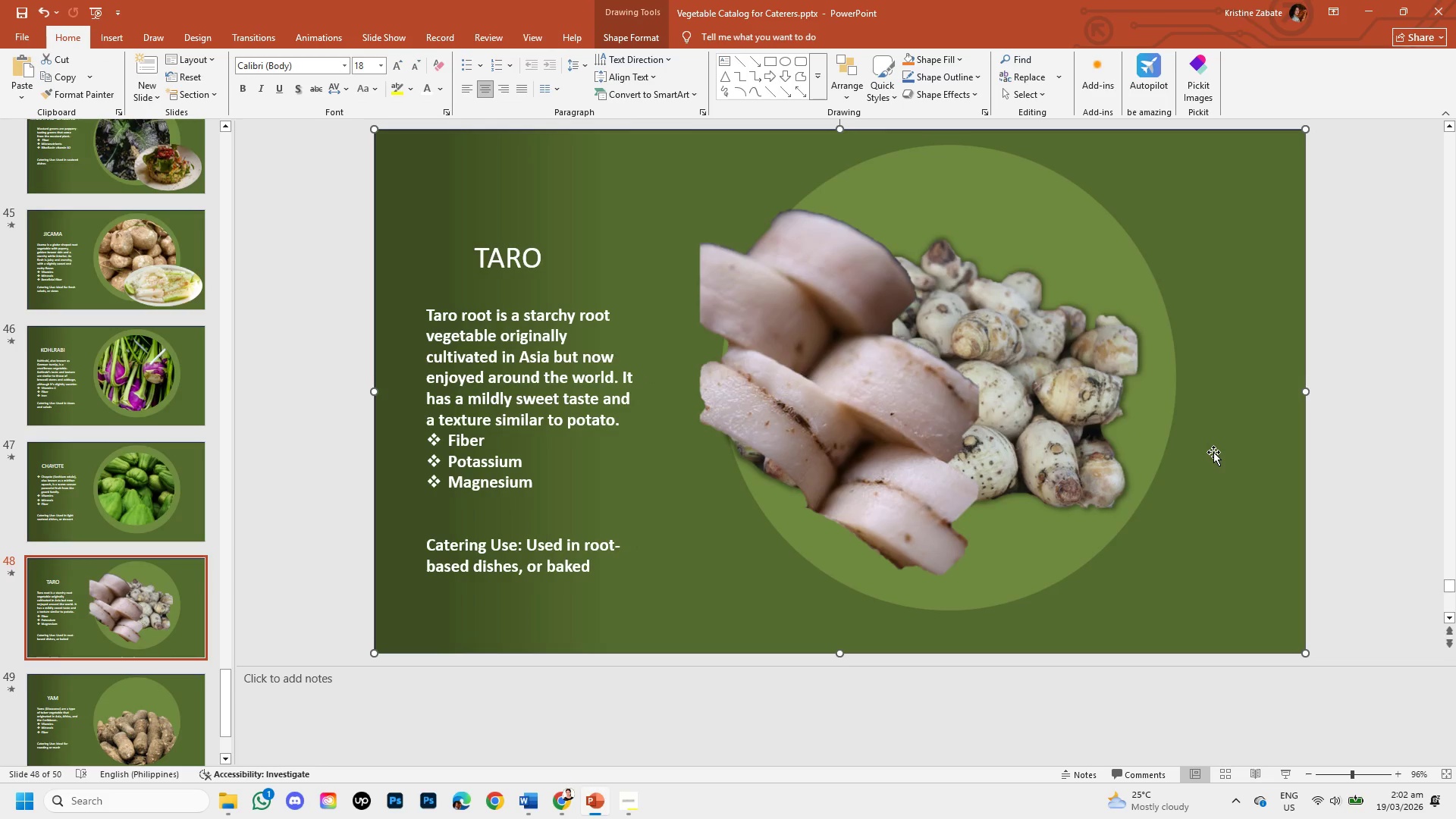 
key(Control+Z)
 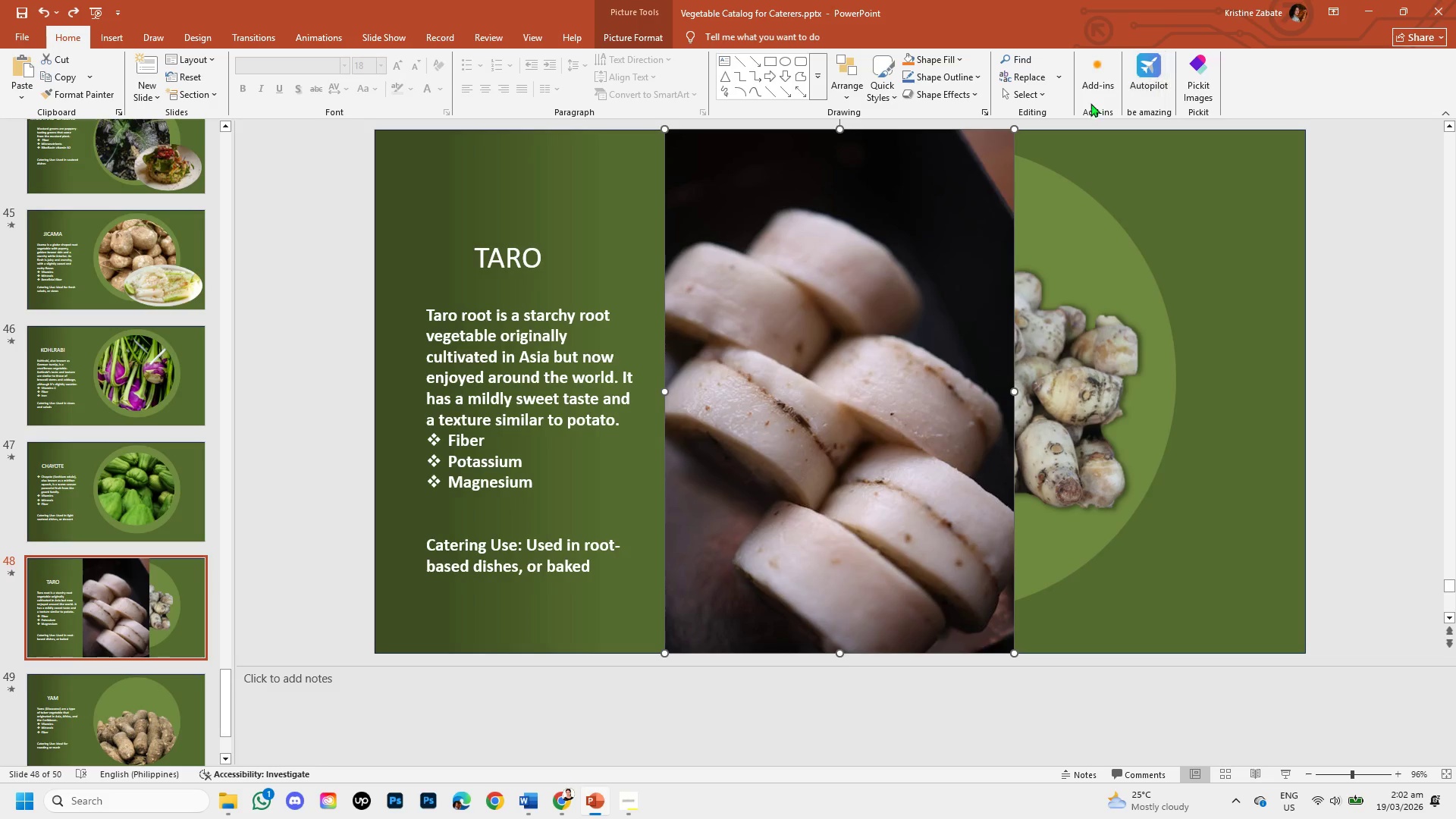 
left_click([864, 237])
 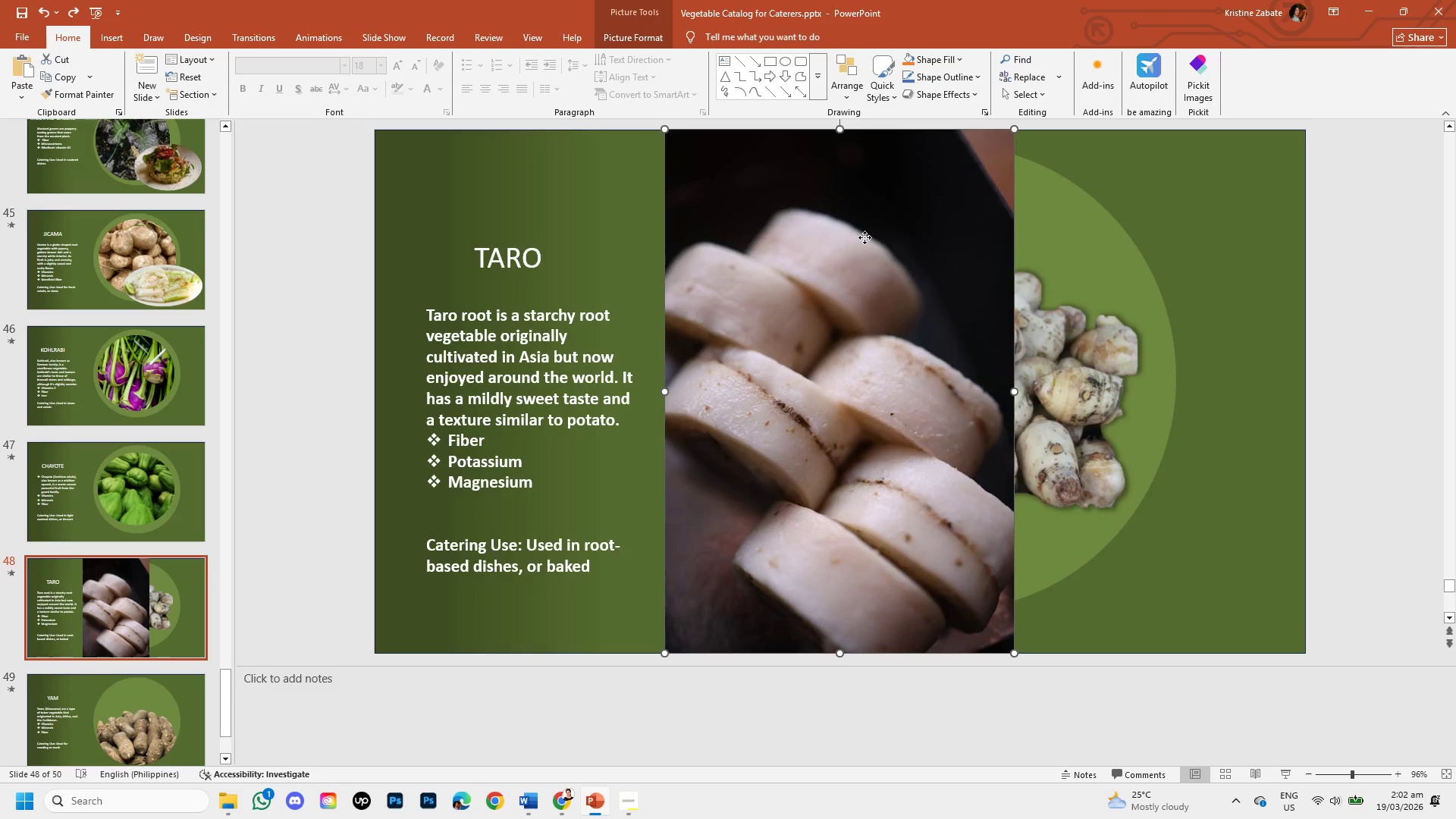 
double_click([864, 237])
 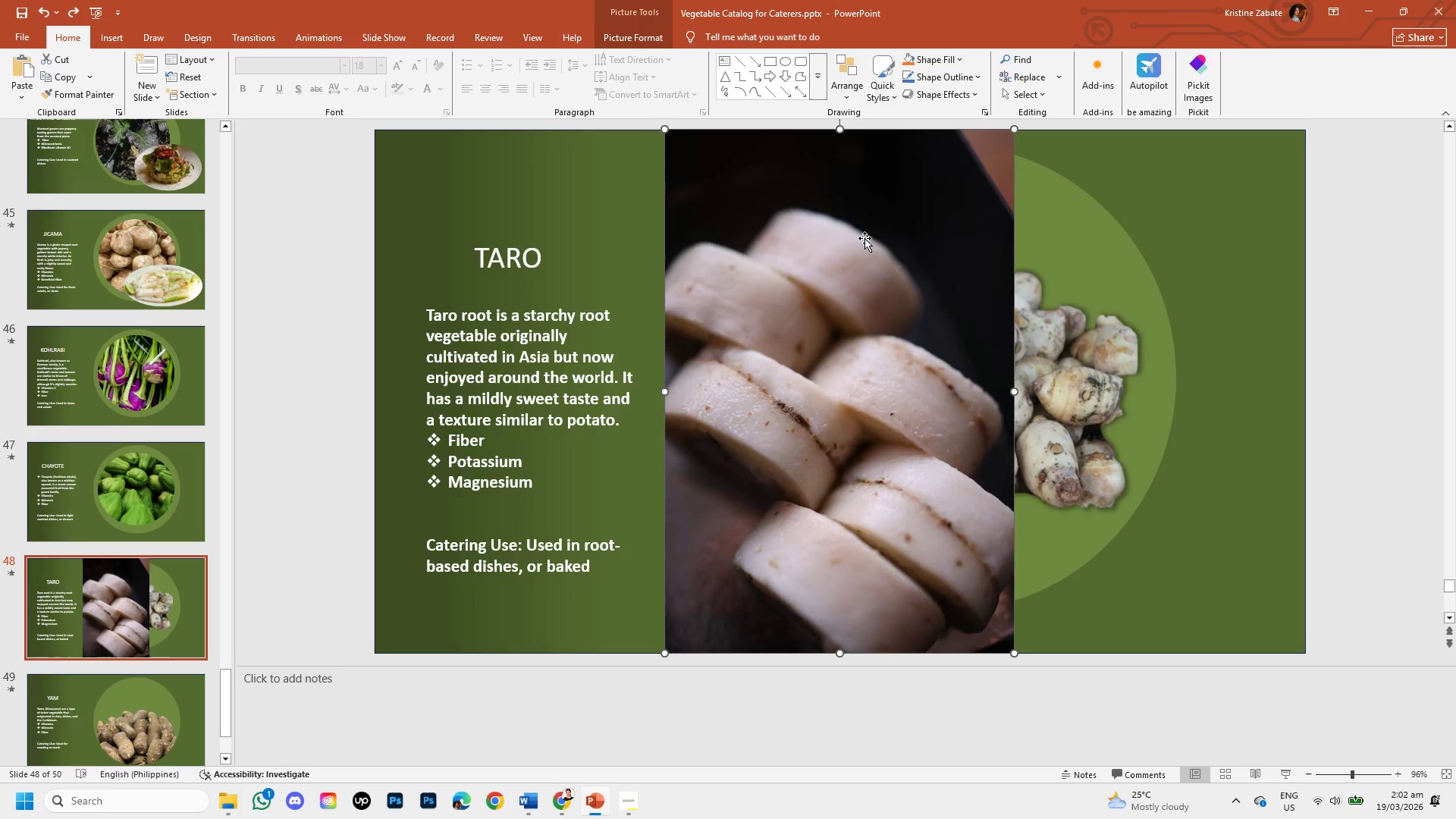 
double_click([864, 238])
 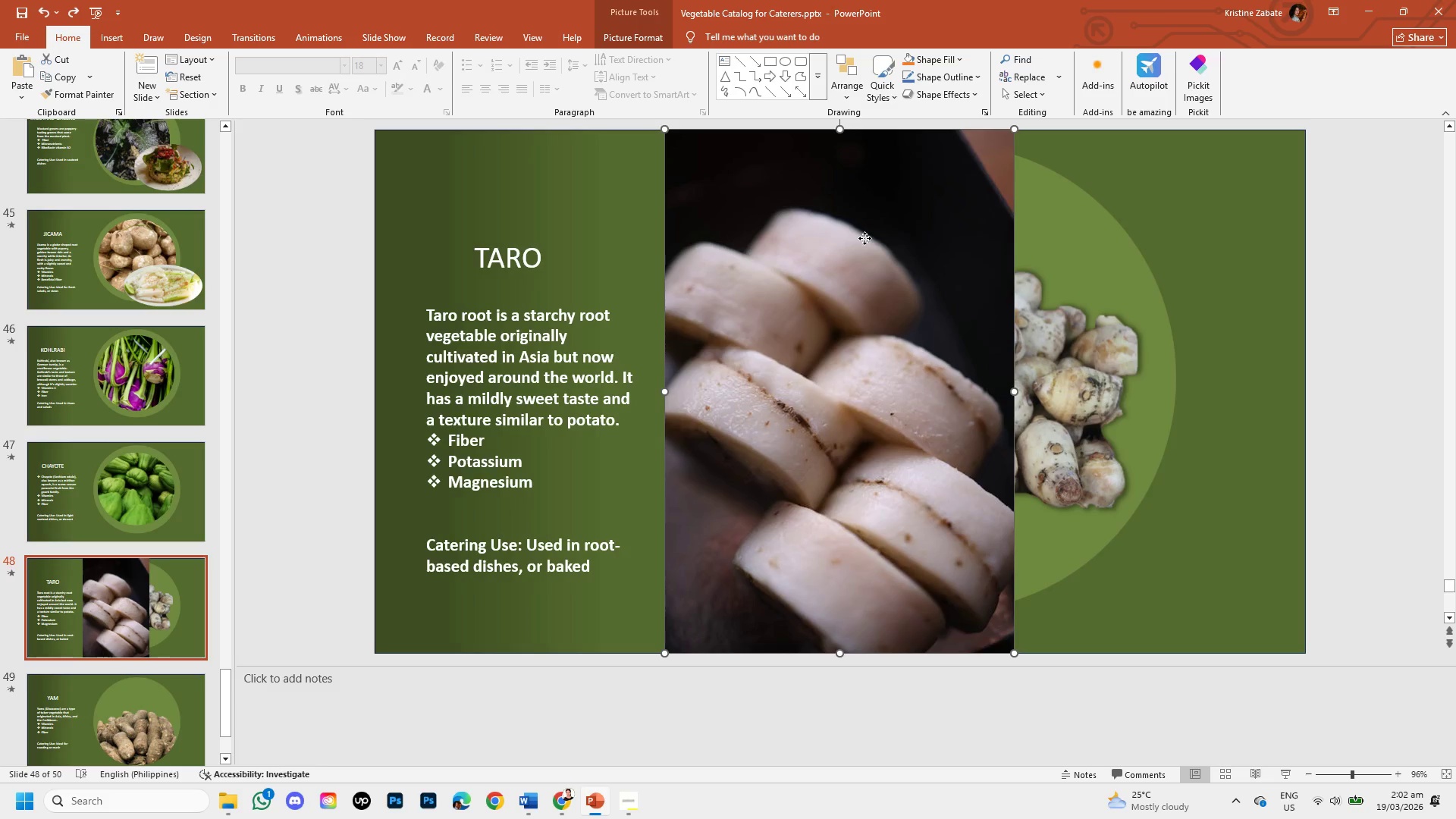 
triple_click([864, 238])
 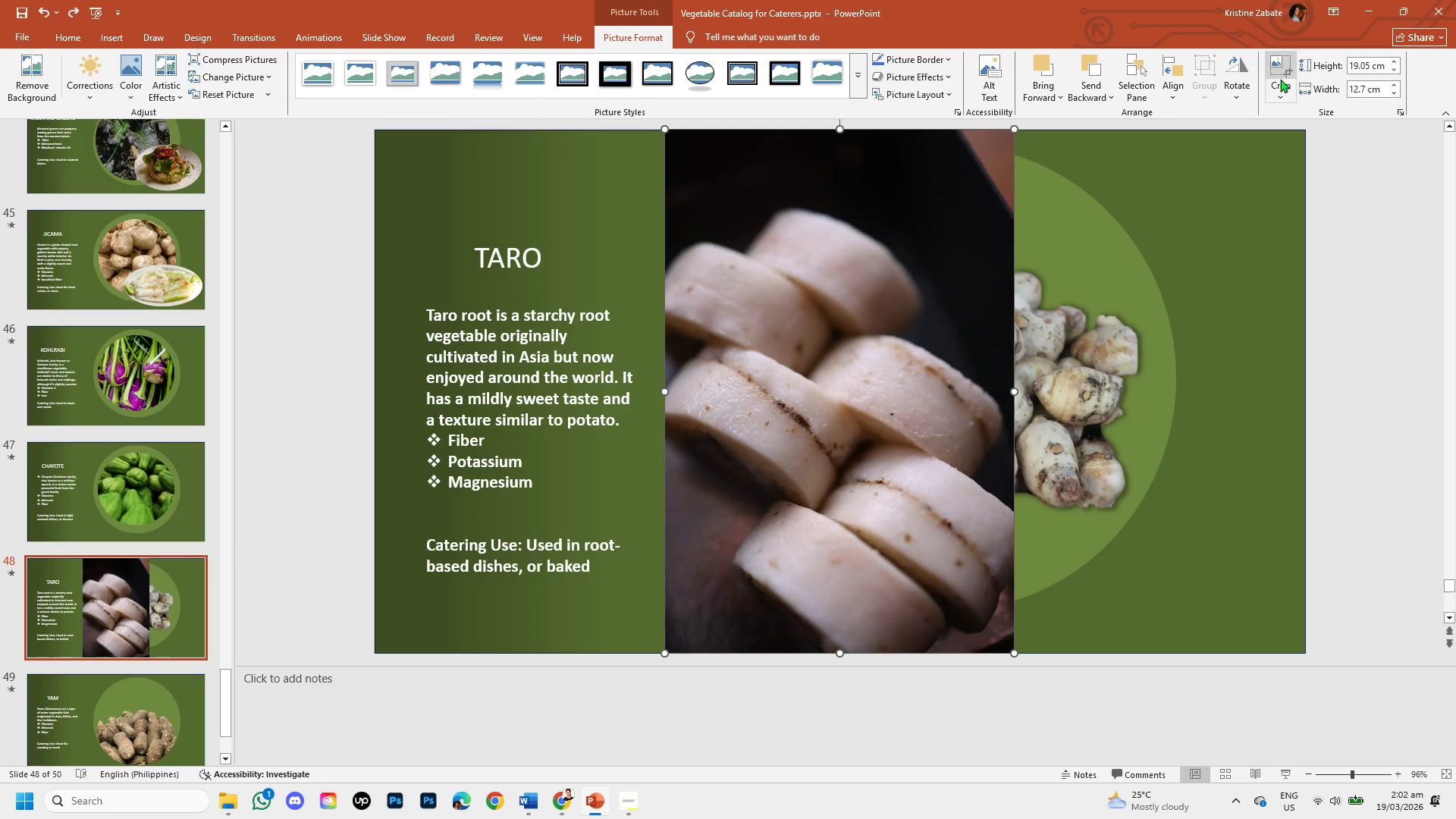 
left_click([1276, 86])
 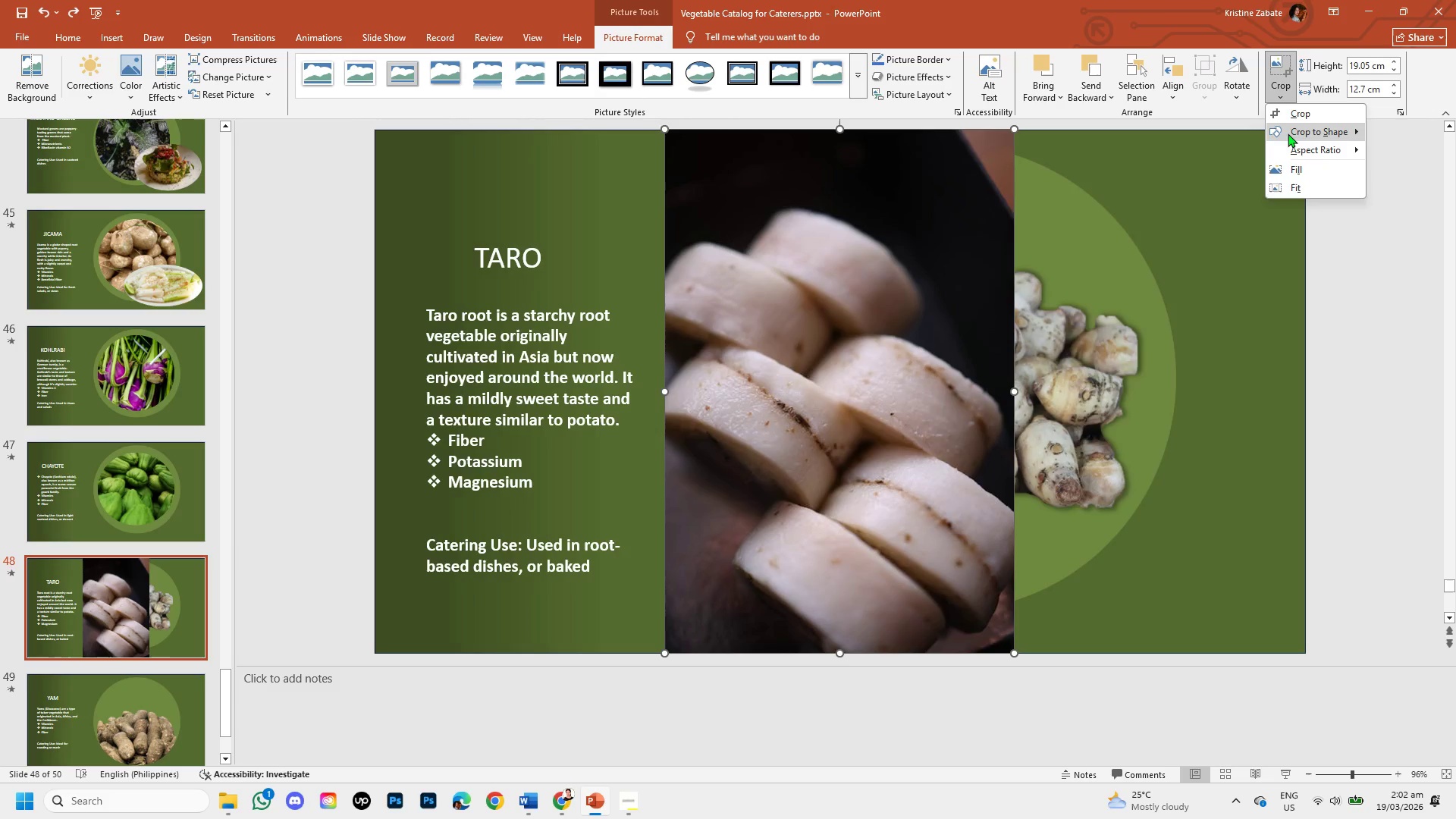 
left_click([1288, 133])
 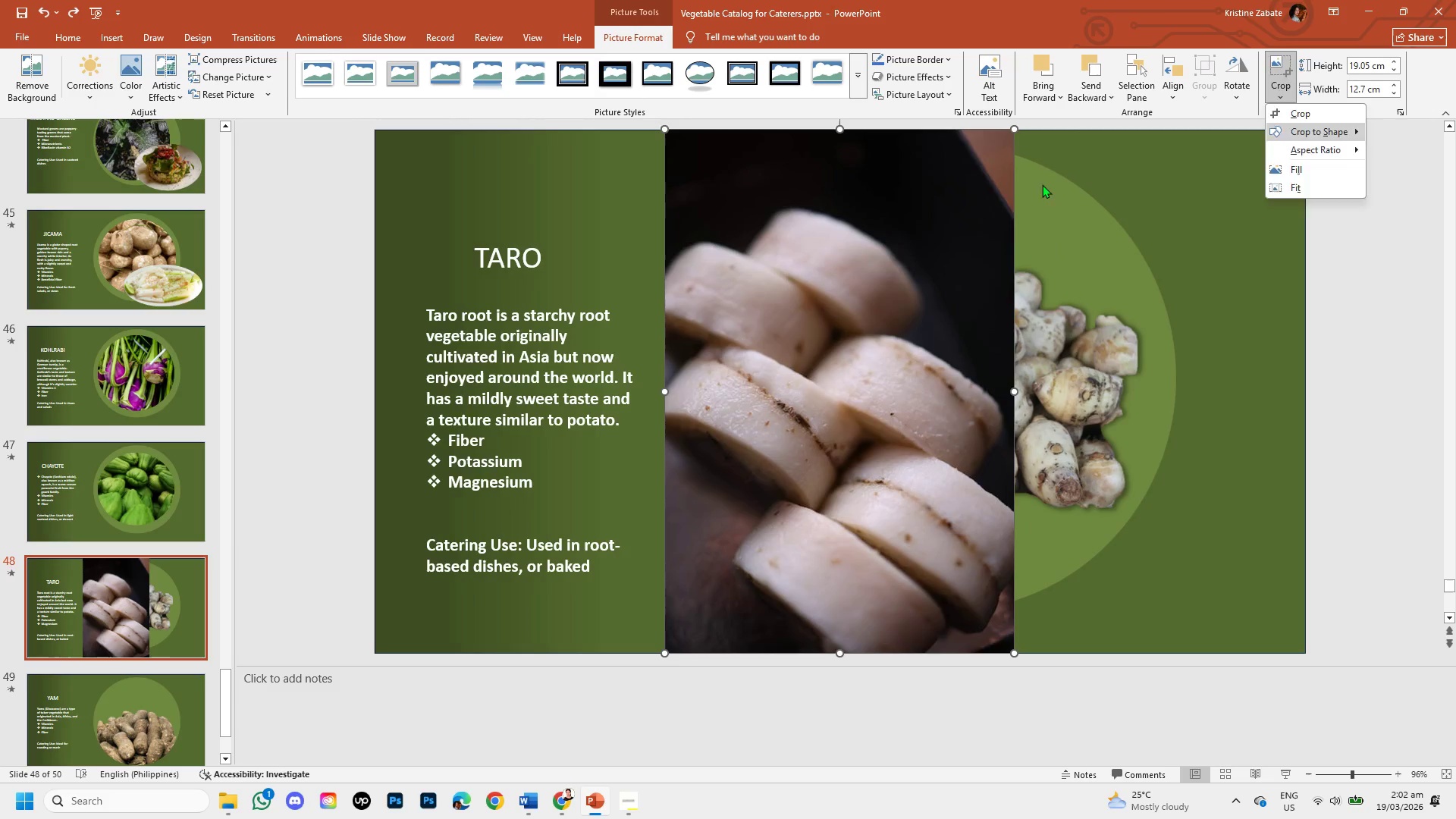 
right_click([827, 268])
 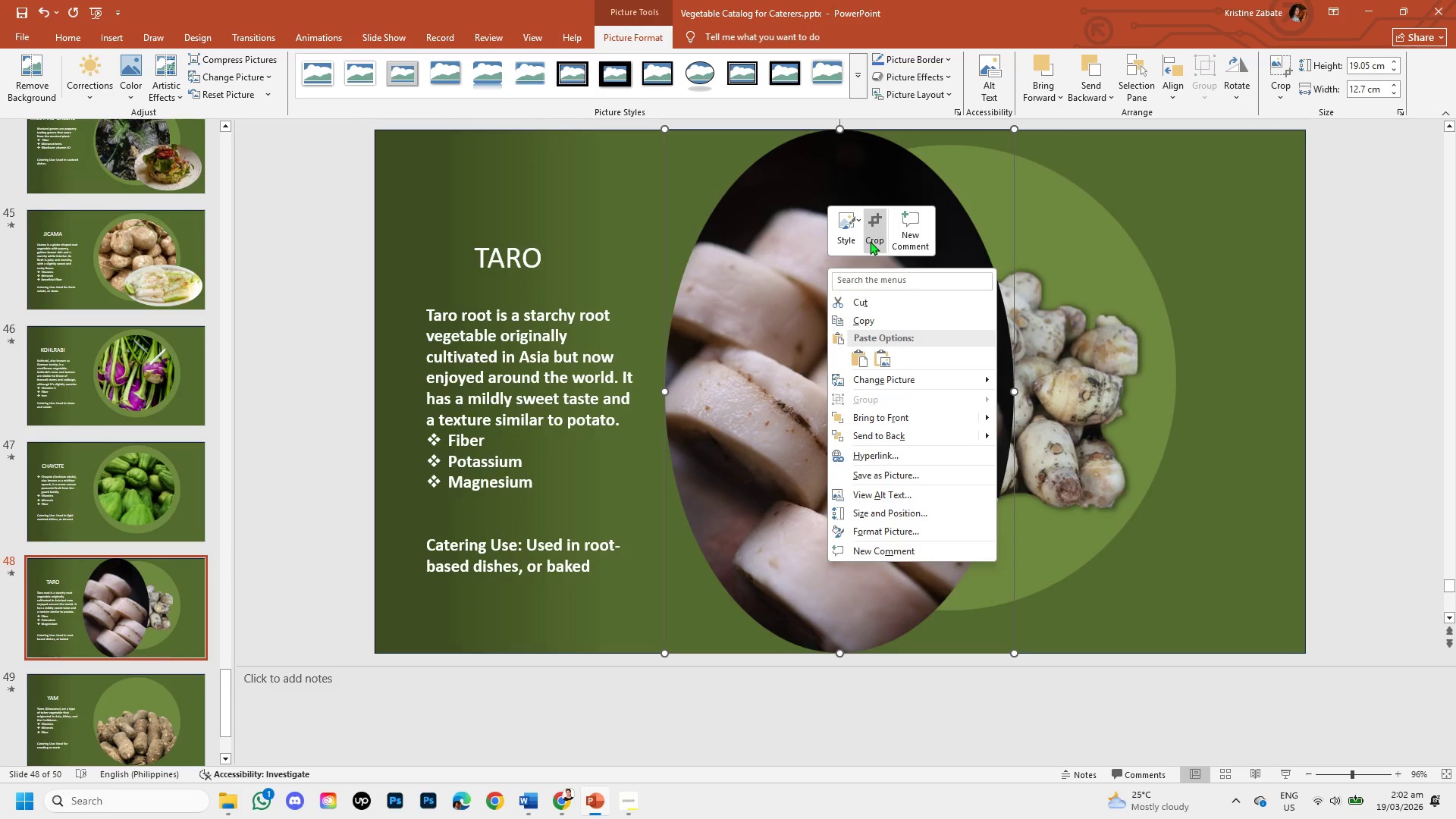 
left_click([870, 241])
 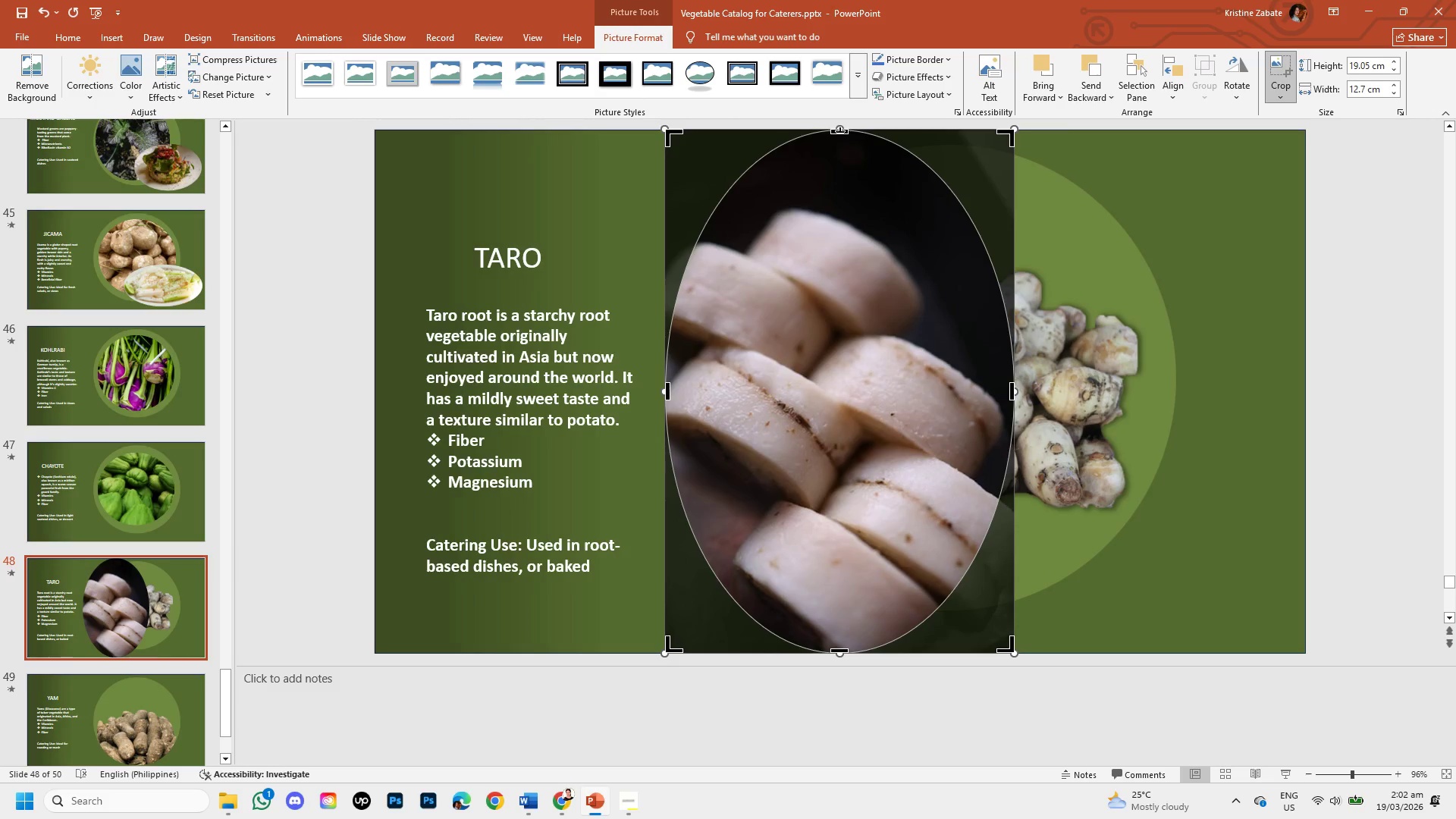 
left_click_drag(start_coordinate=[840, 132], to_coordinate=[833, 218])
 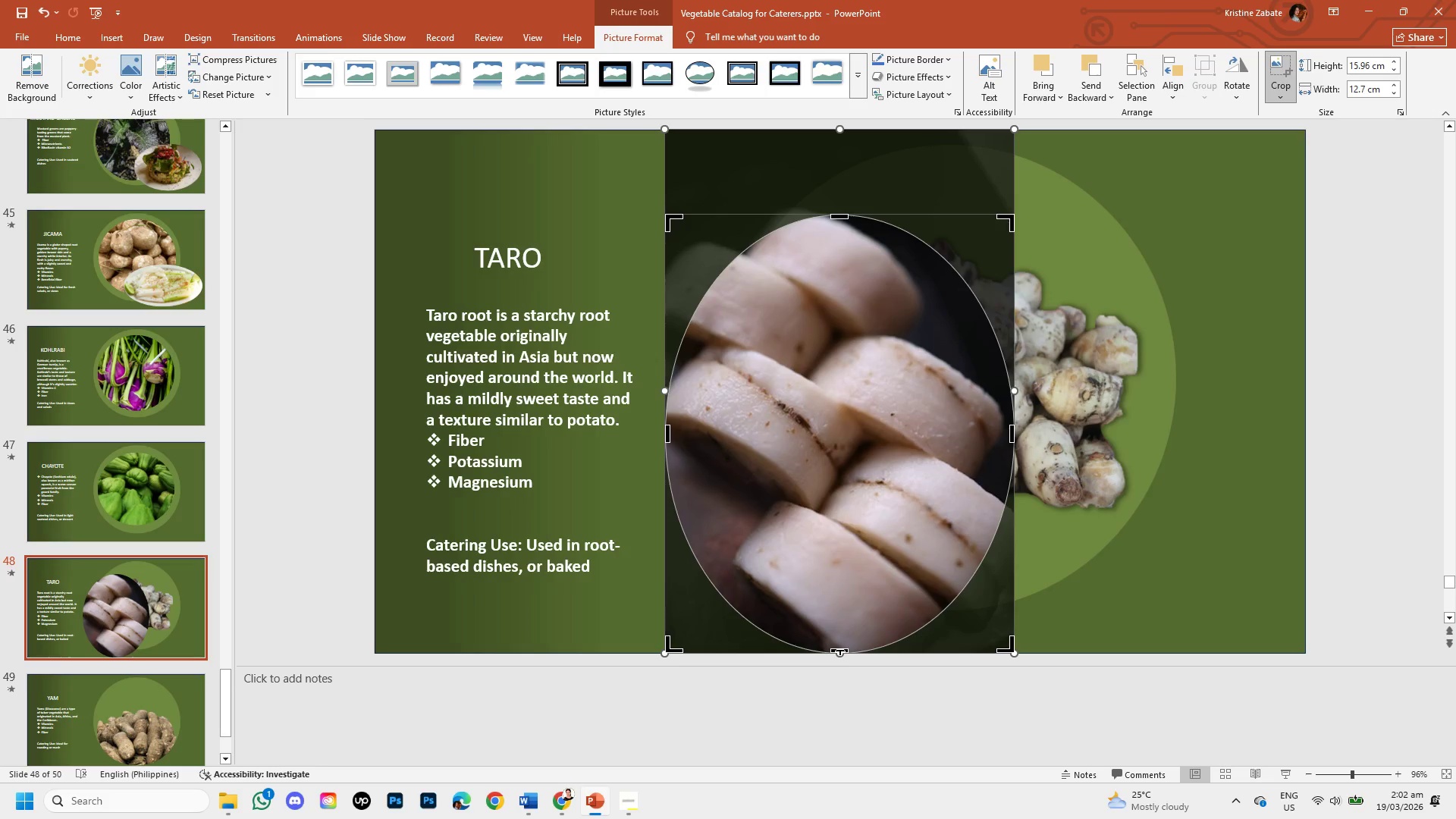 
left_click_drag(start_coordinate=[840, 650], to_coordinate=[873, 490])
 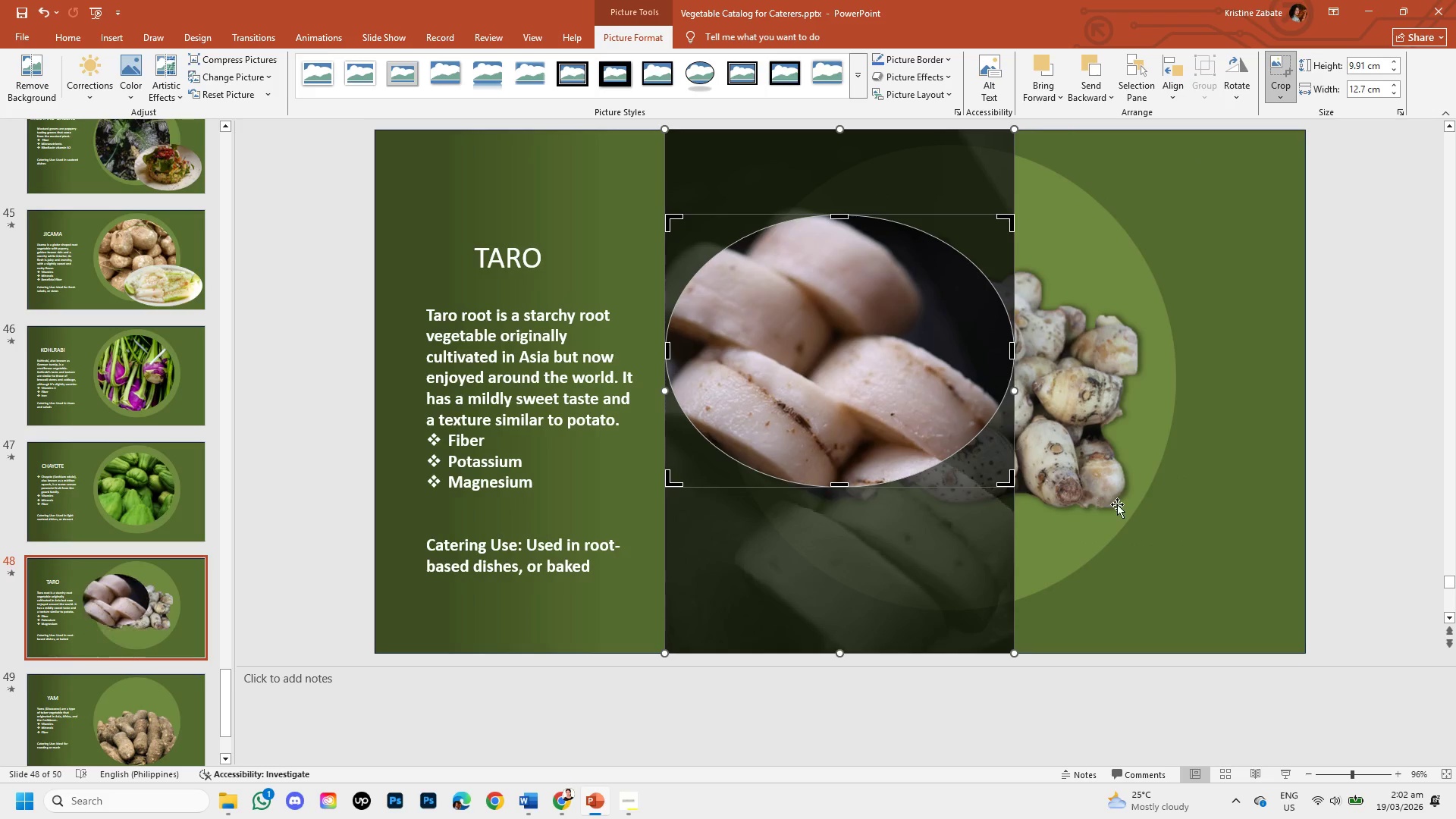 
left_click([1119, 505])
 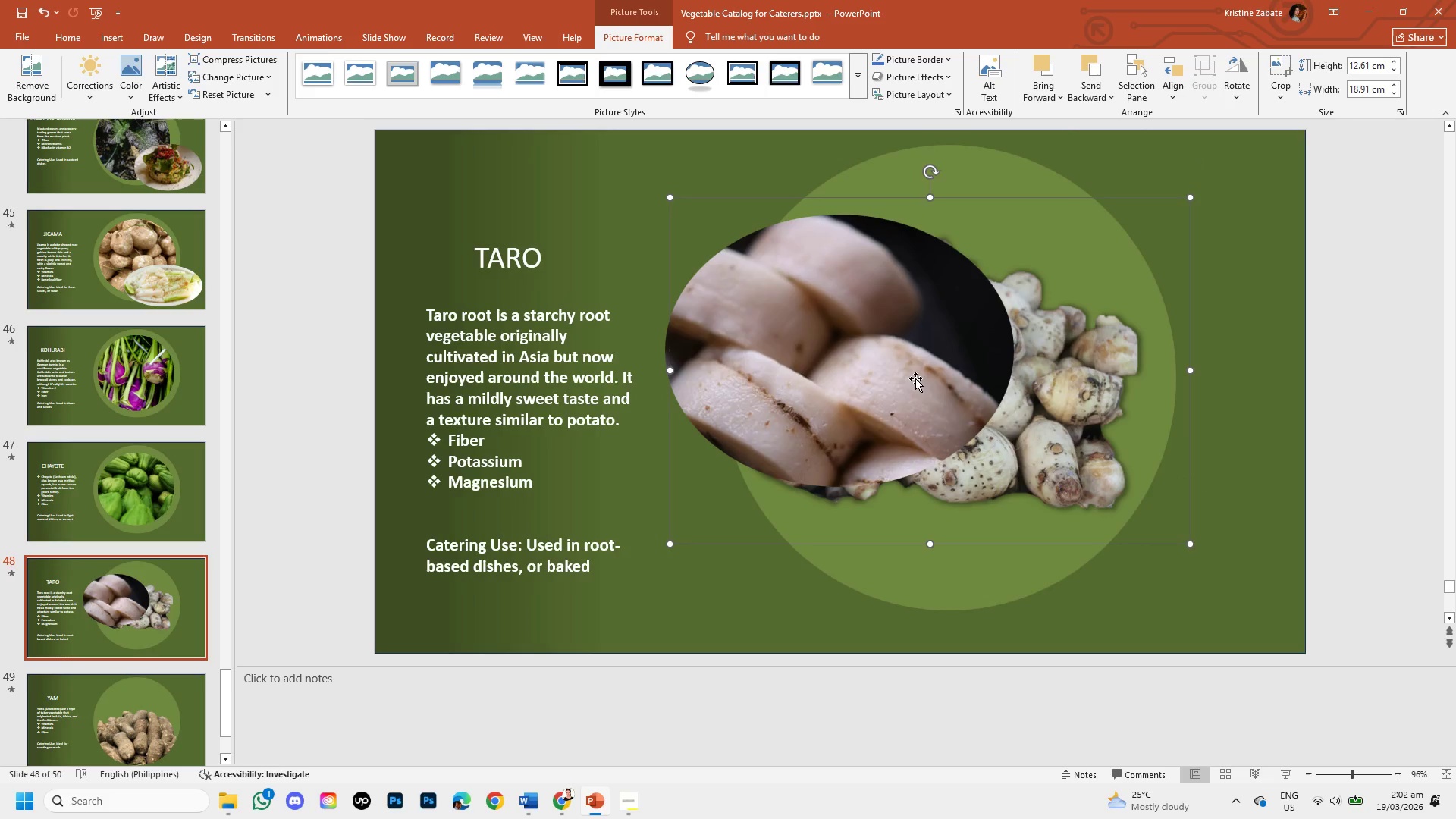 
left_click([914, 376])
 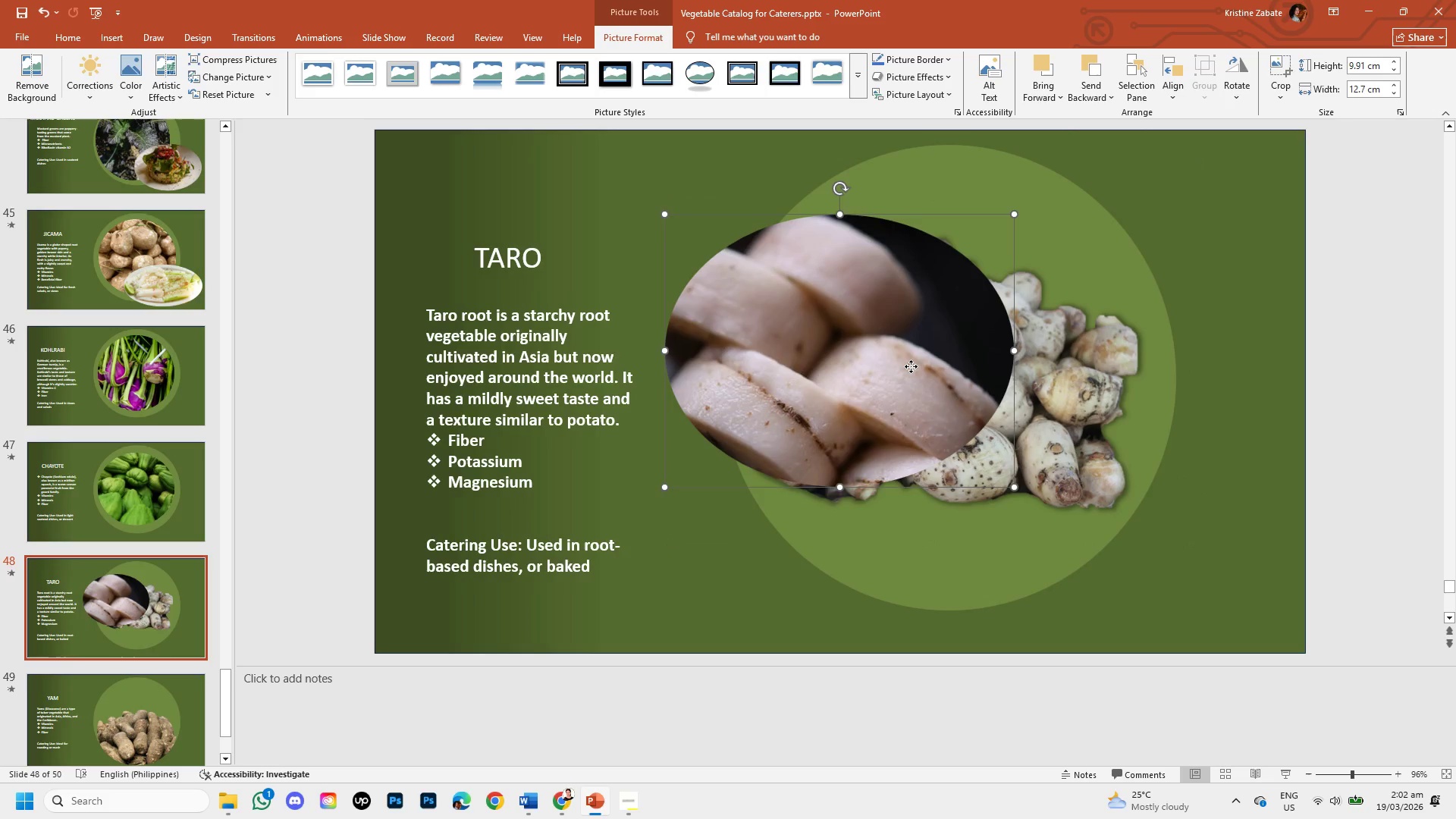 
left_click_drag(start_coordinate=[911, 366], to_coordinate=[1185, 529])
 